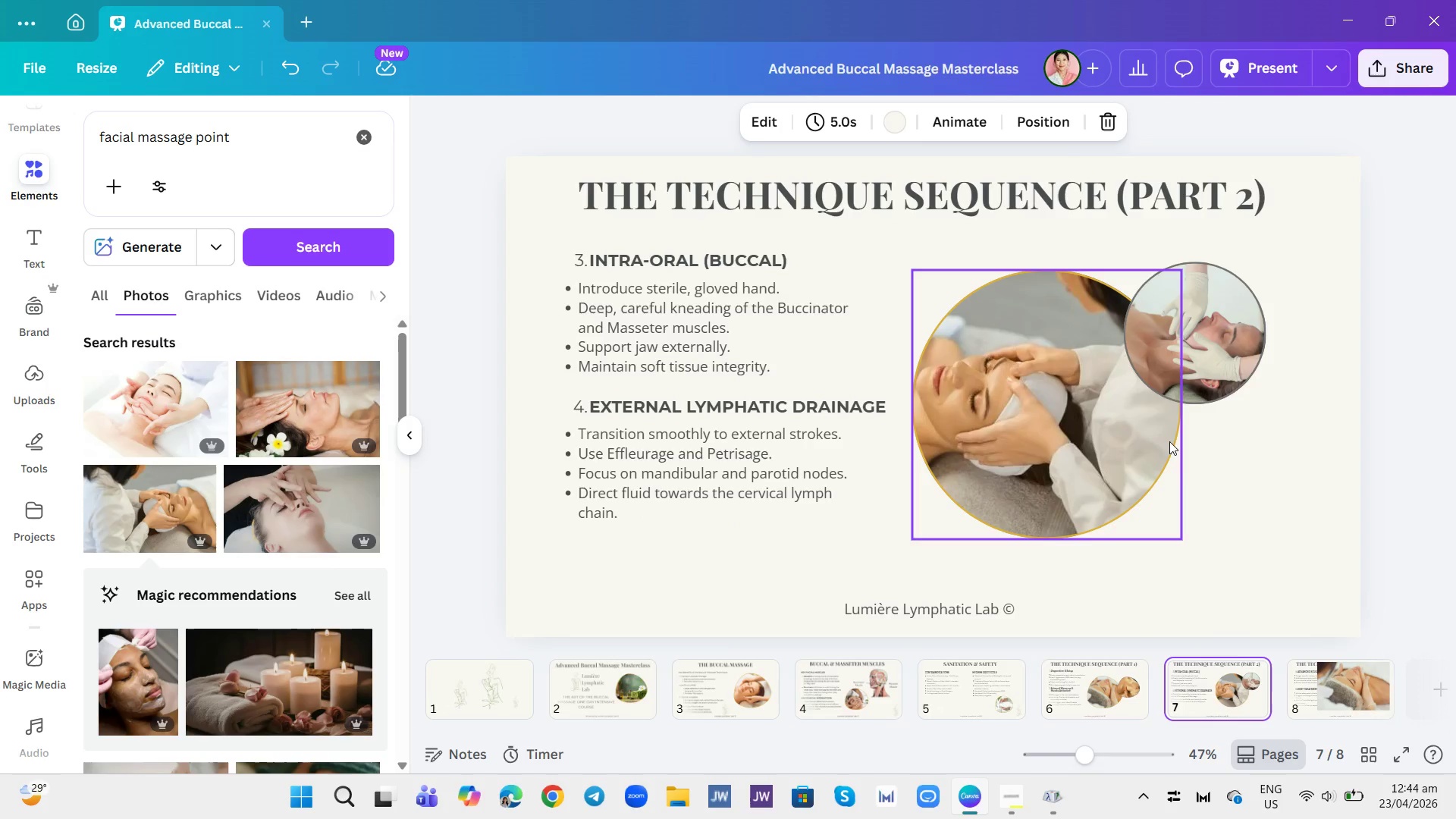 
left_click_drag(start_coordinate=[1233, 513], to_coordinate=[1131, 356])
 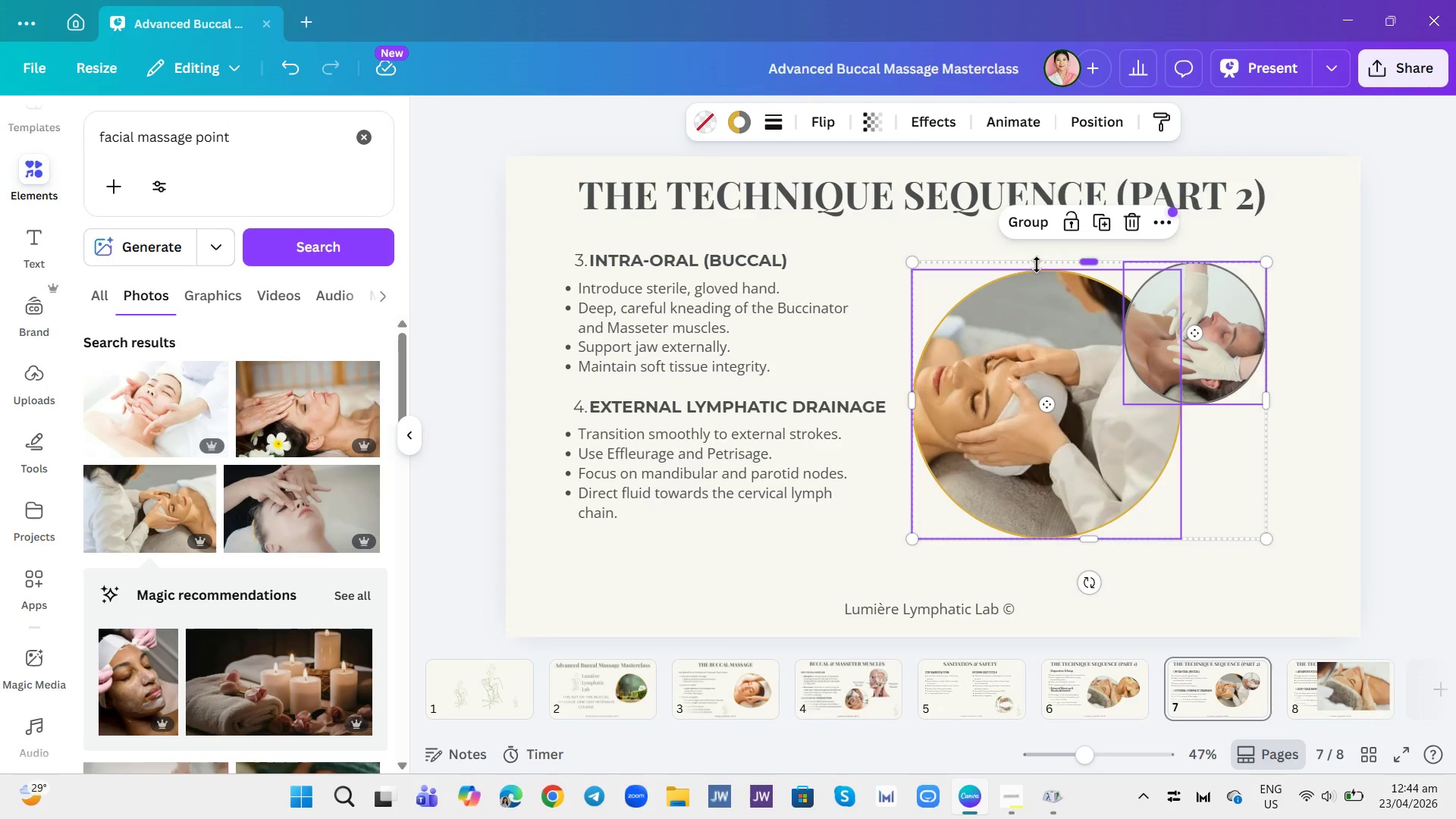 
left_click([1103, 228])
 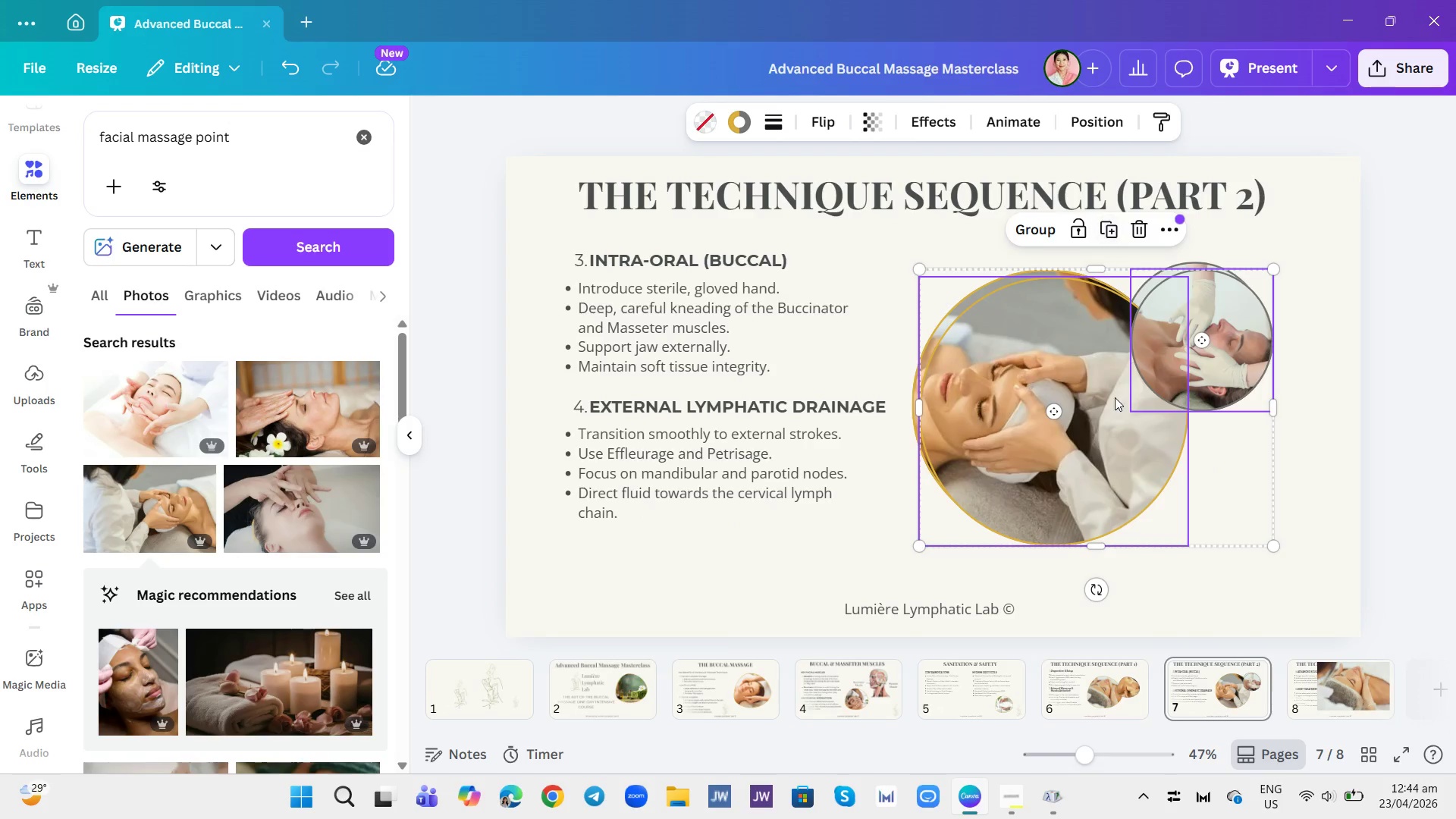 
left_click_drag(start_coordinate=[1117, 400], to_coordinate=[1362, 703])
 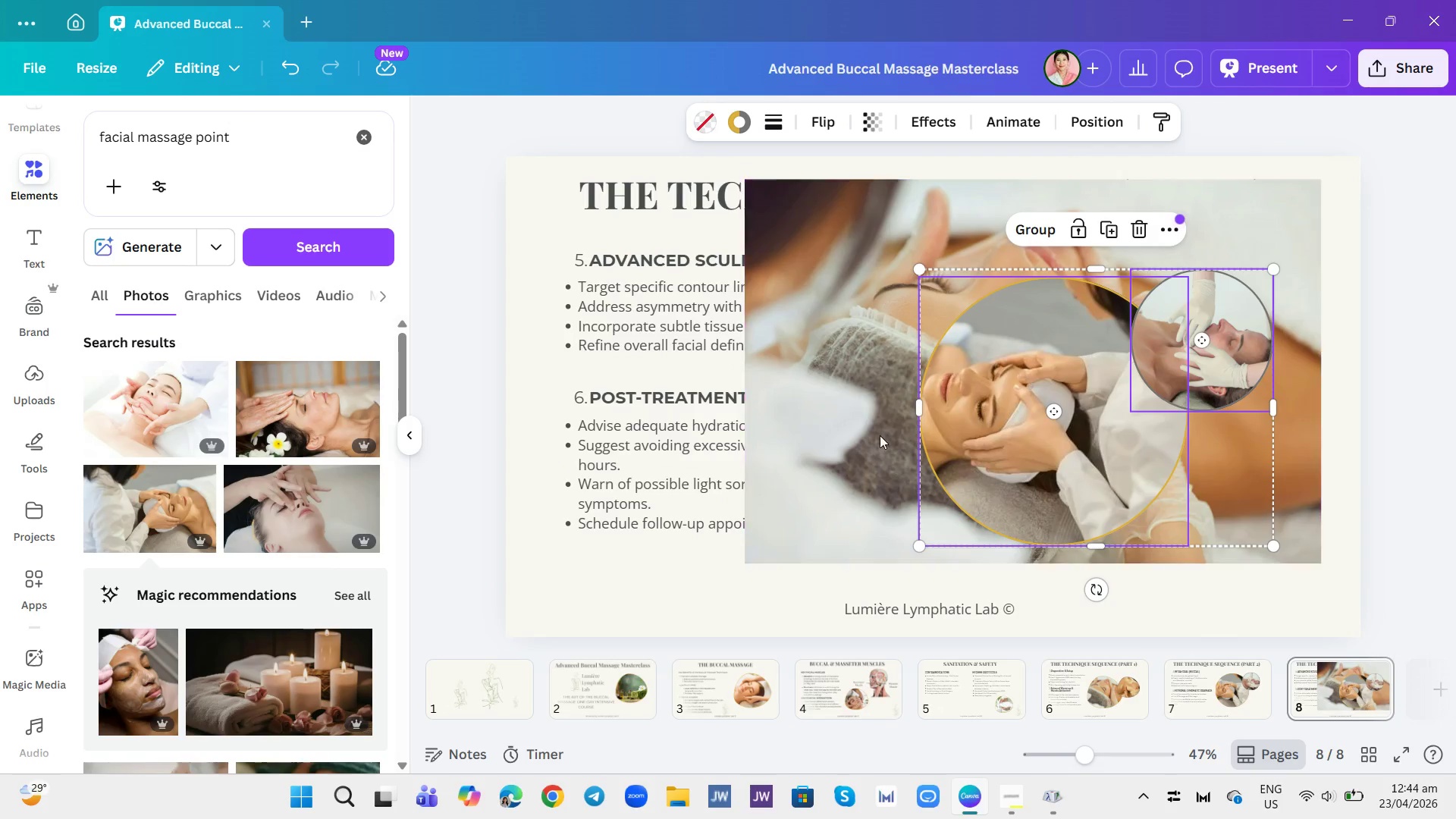 
left_click_drag(start_coordinate=[842, 416], to_coordinate=[958, 429])
 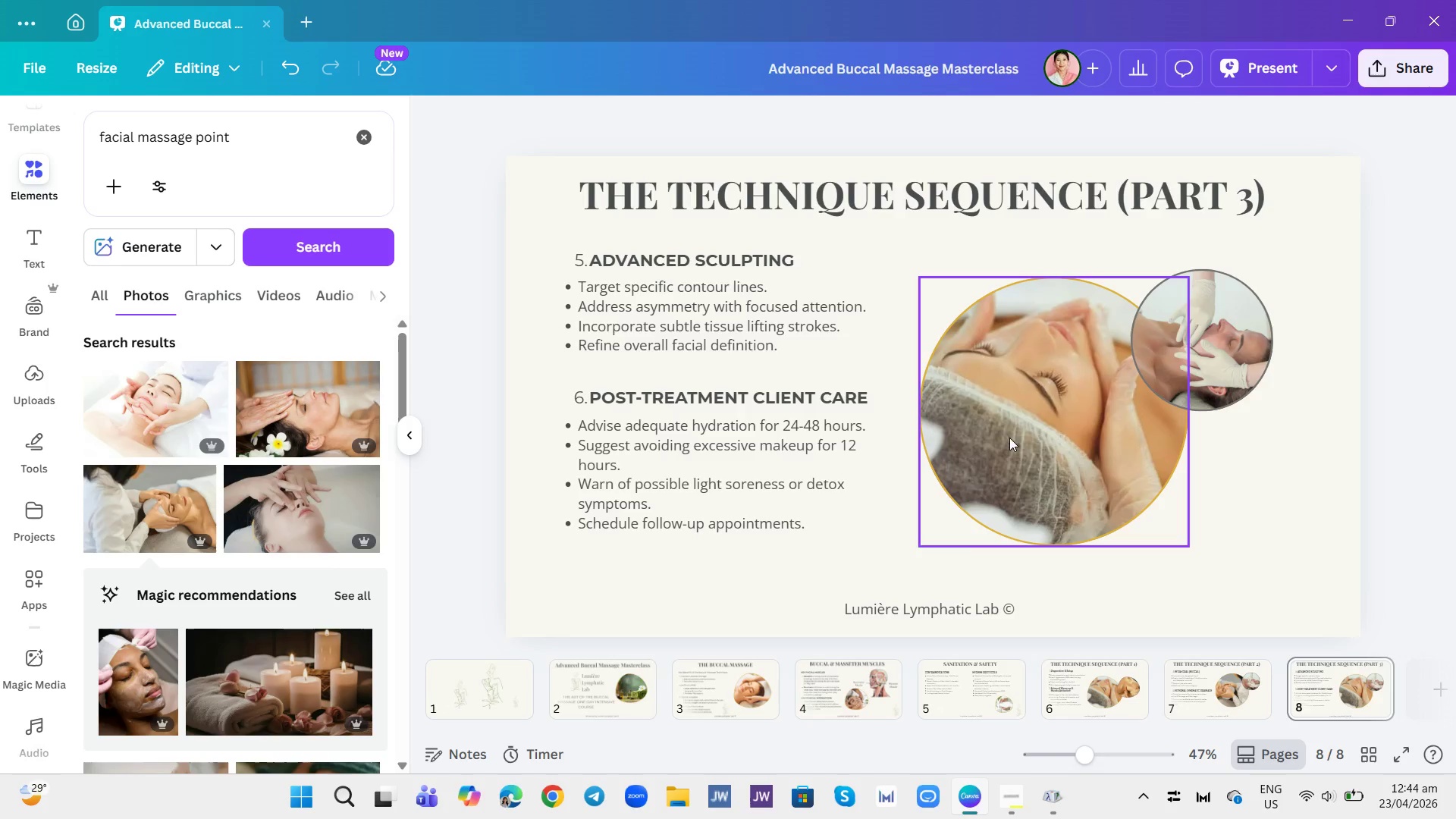 
key(Control+Z)
 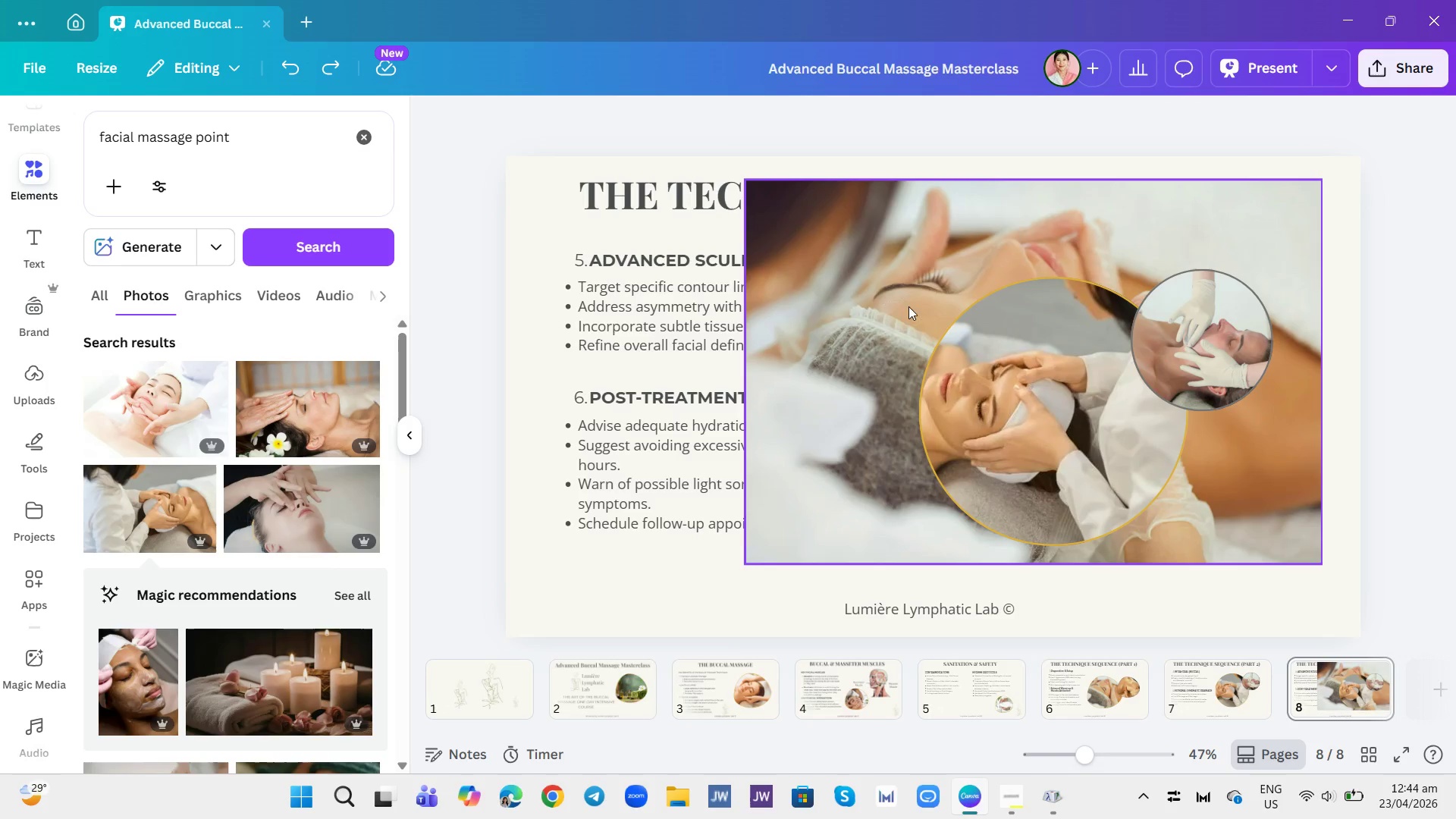 
left_click_drag(start_coordinate=[864, 295], to_coordinate=[1236, 339])
 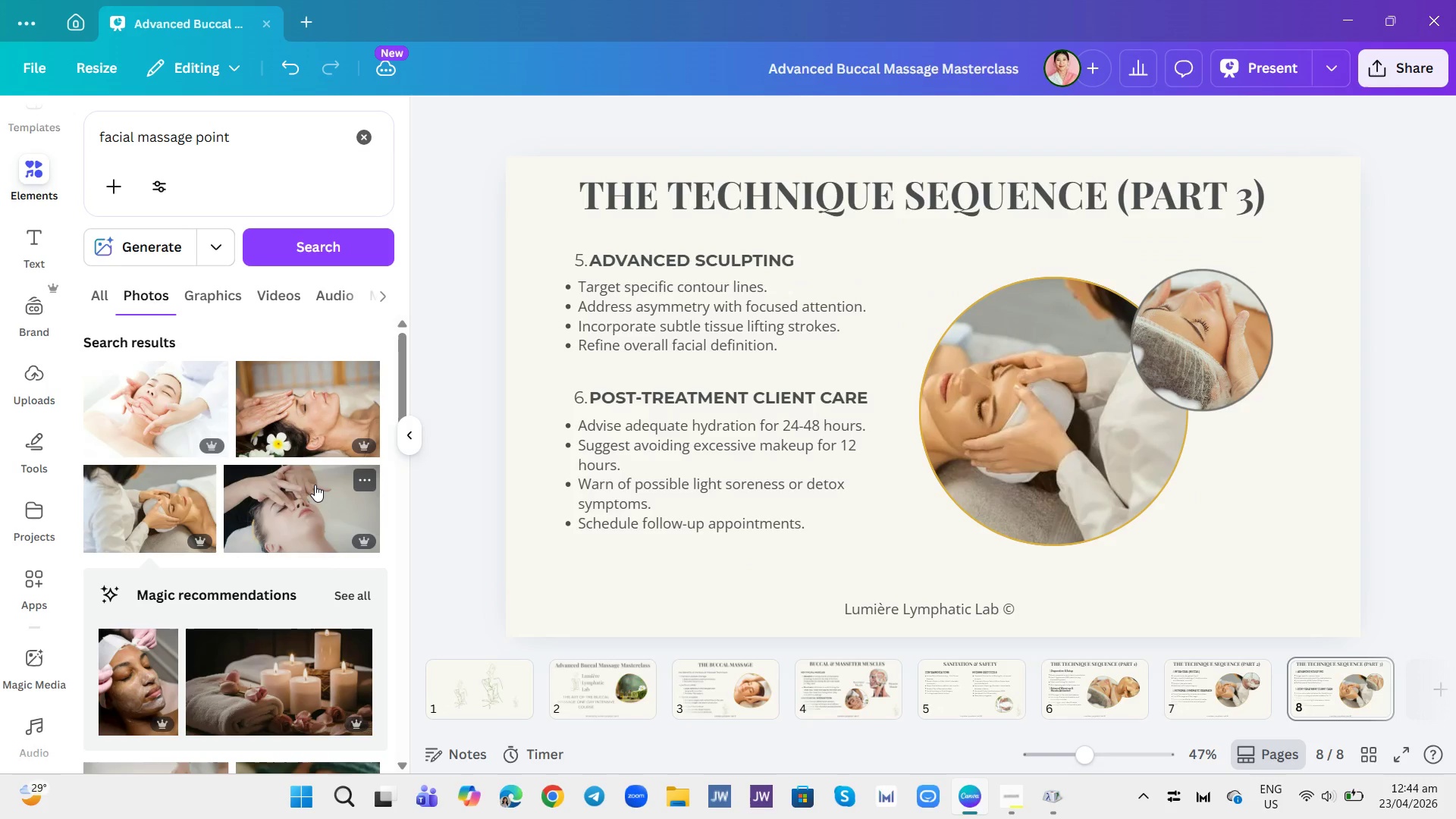 
wait(5.5)
 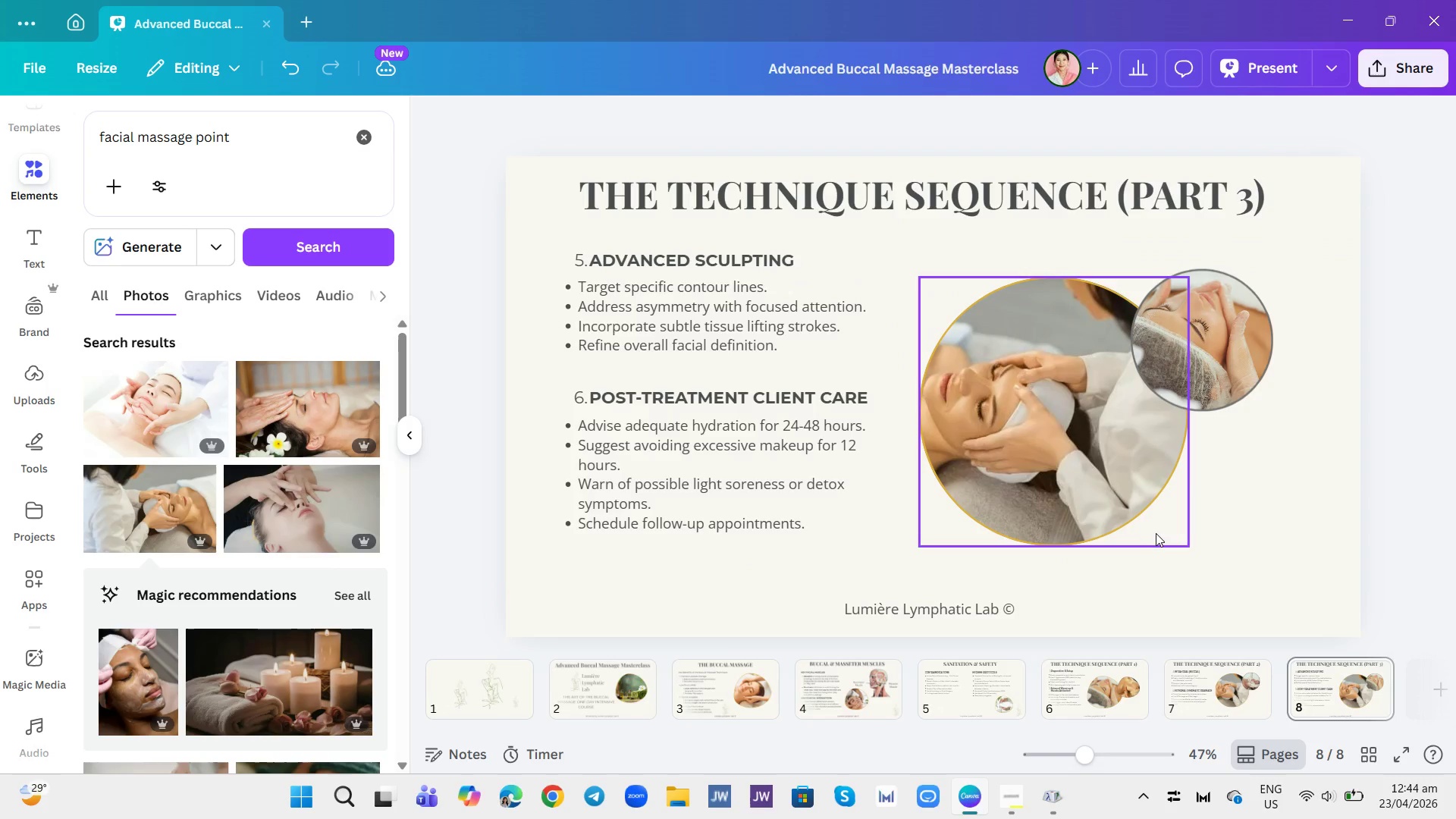 
scroll: coordinate [320, 521], scroll_direction: down, amount: 4.0
 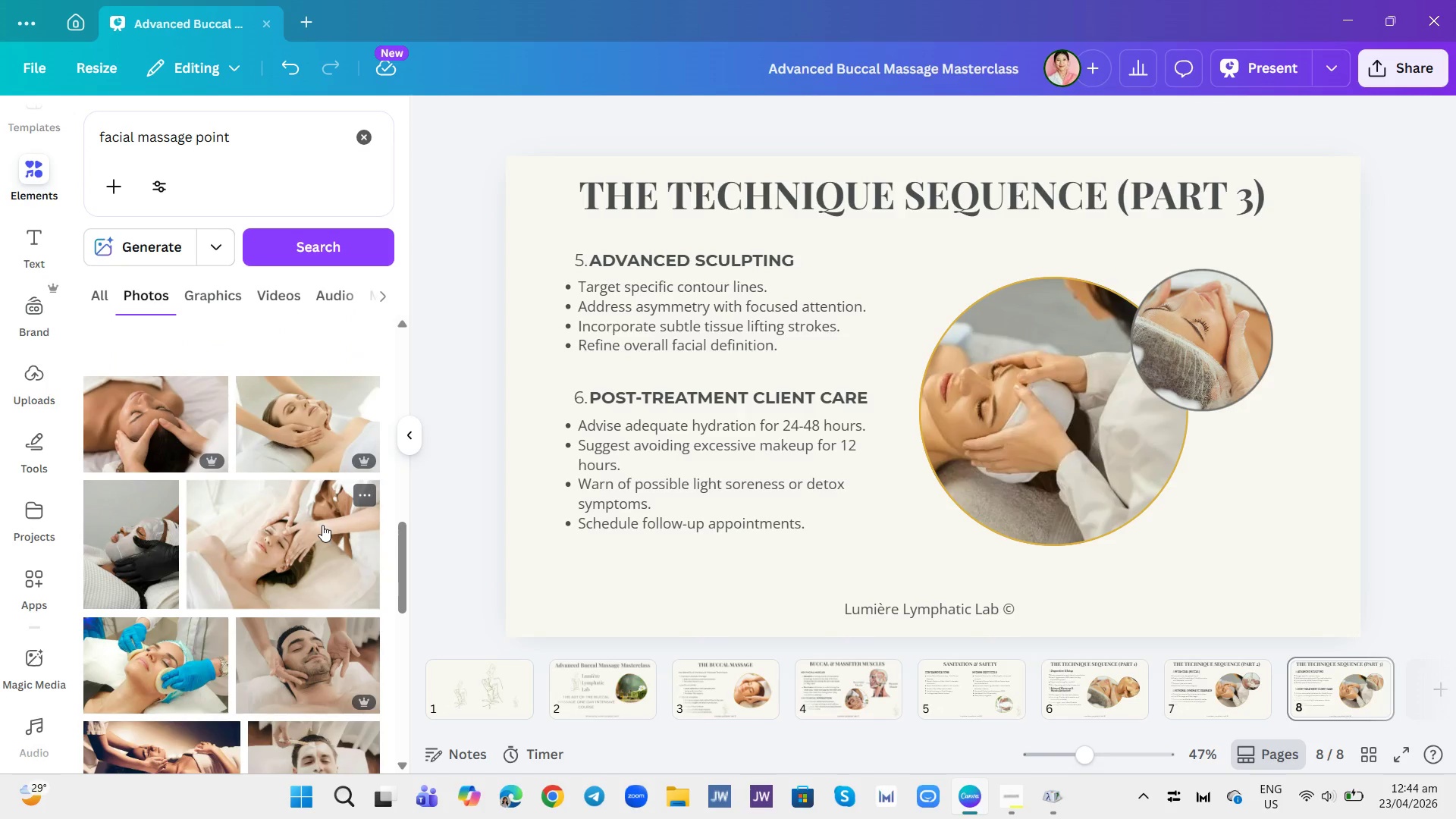 
scroll: coordinate [322, 526], scroll_direction: up, amount: 2.0
 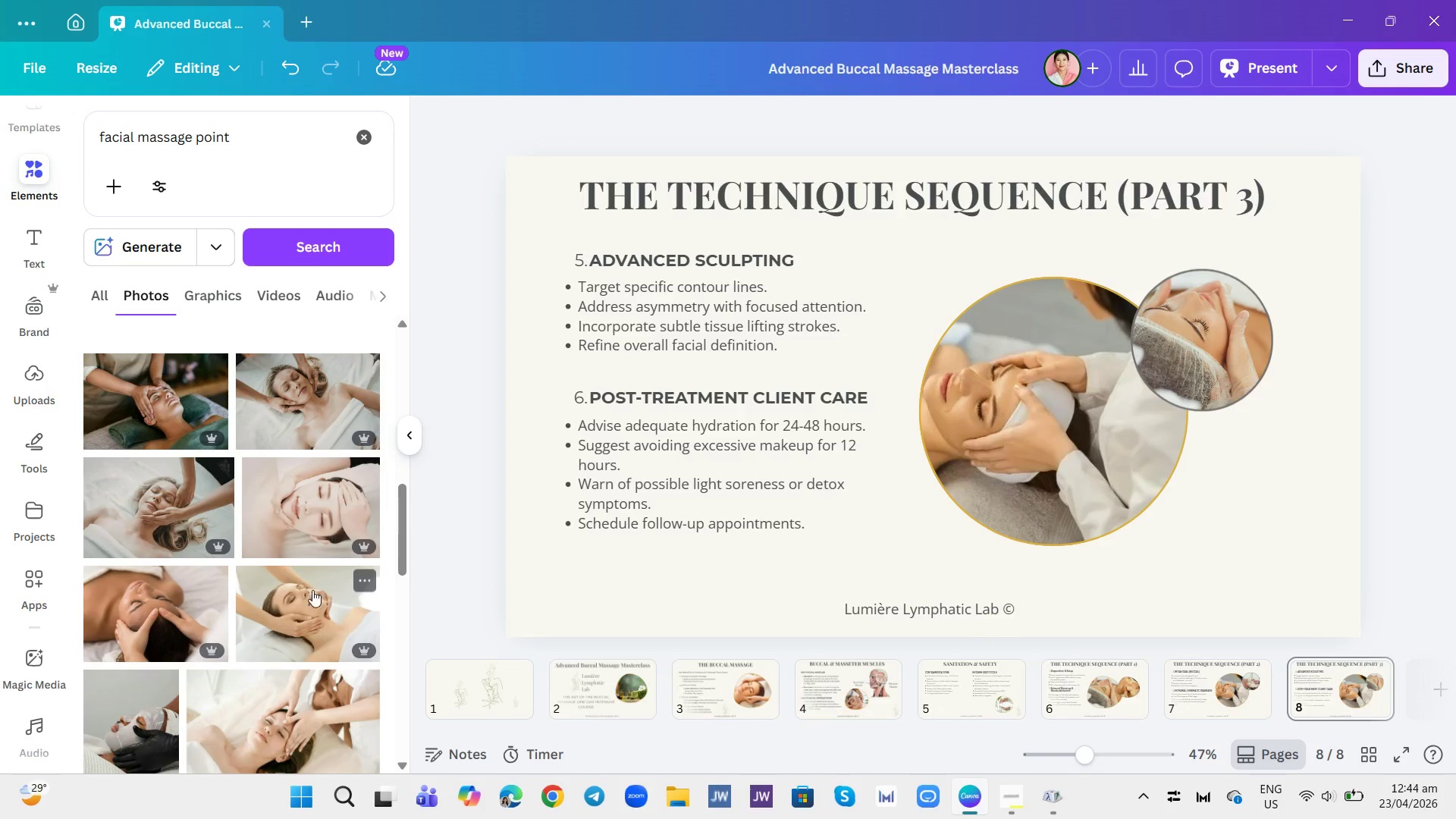 
left_click_drag(start_coordinate=[300, 607], to_coordinate=[296, 607])
 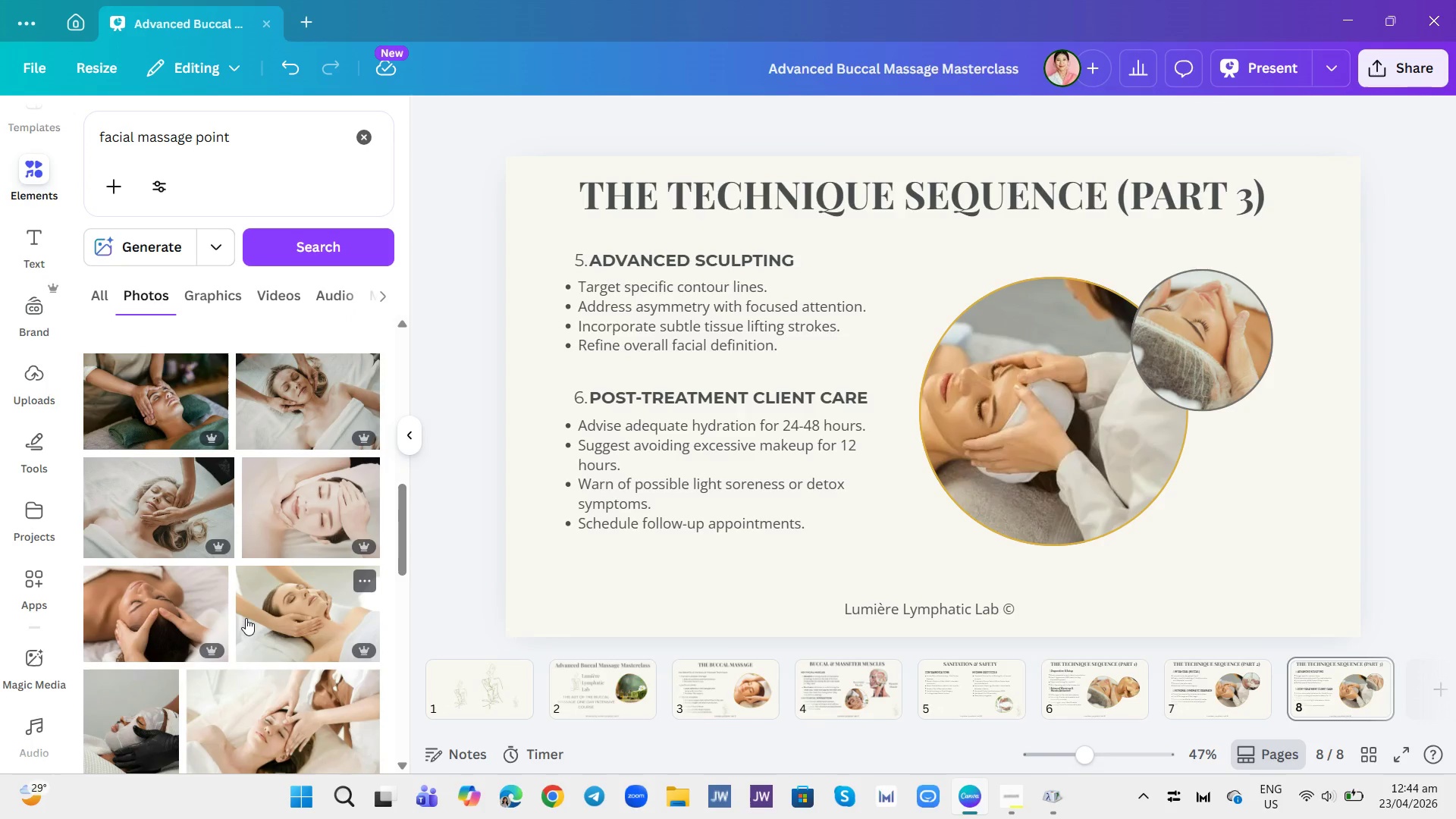 
left_click([290, 630])
 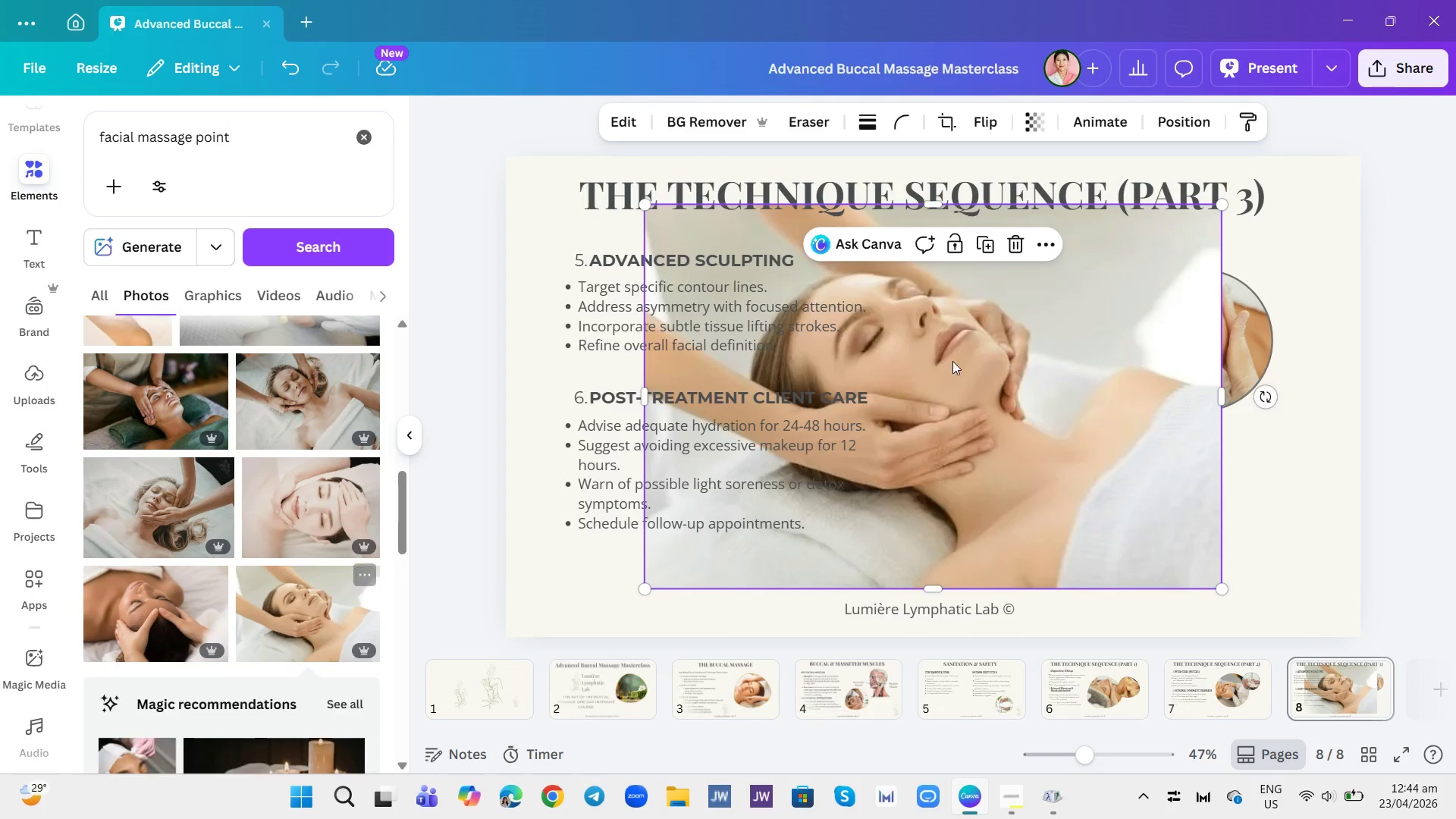 
left_click_drag(start_coordinate=[958, 353], to_coordinate=[1028, 378])
 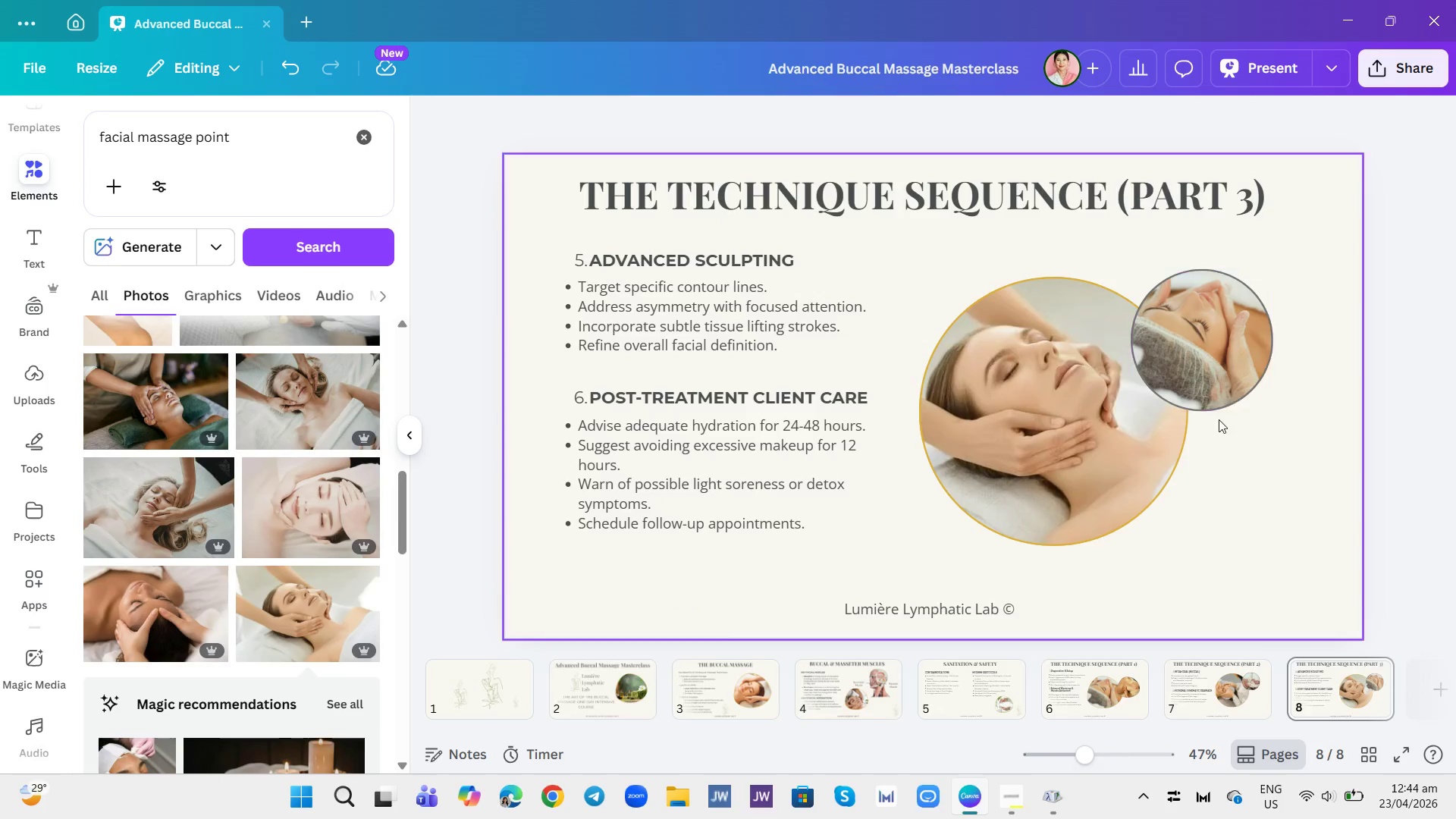 
left_click([1226, 424])
 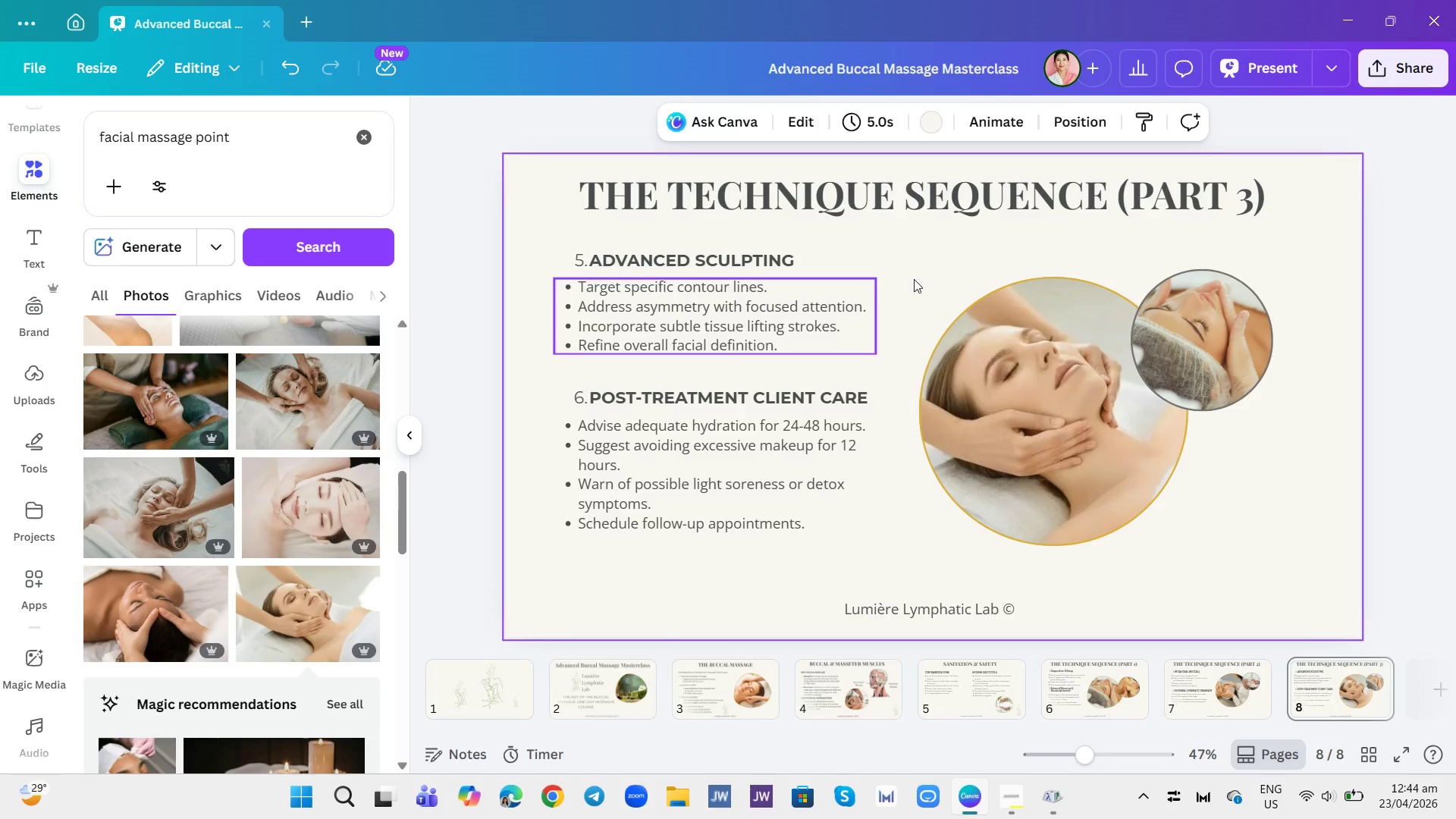 
left_click([1213, 338])
 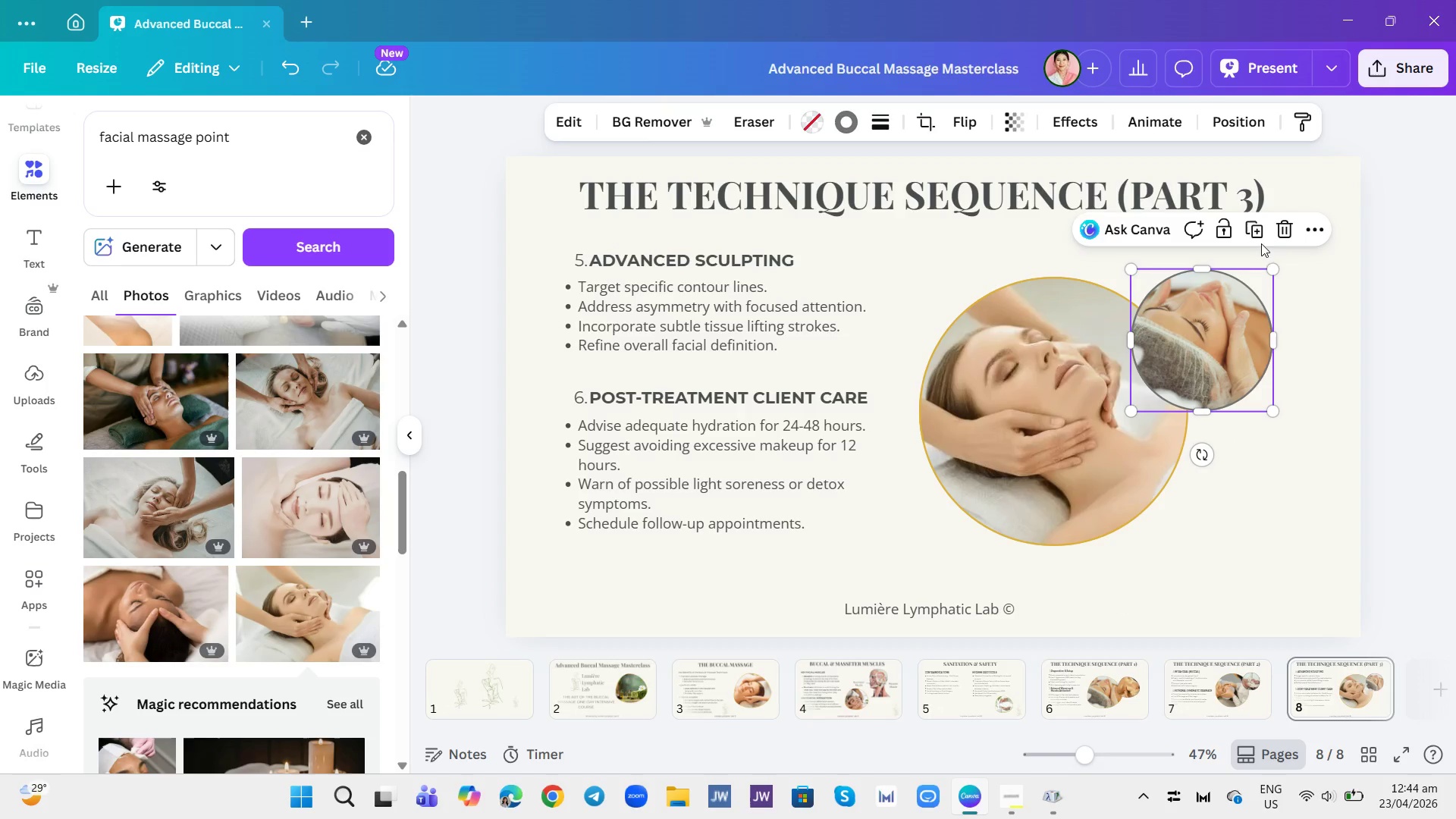 
left_click([1256, 229])
 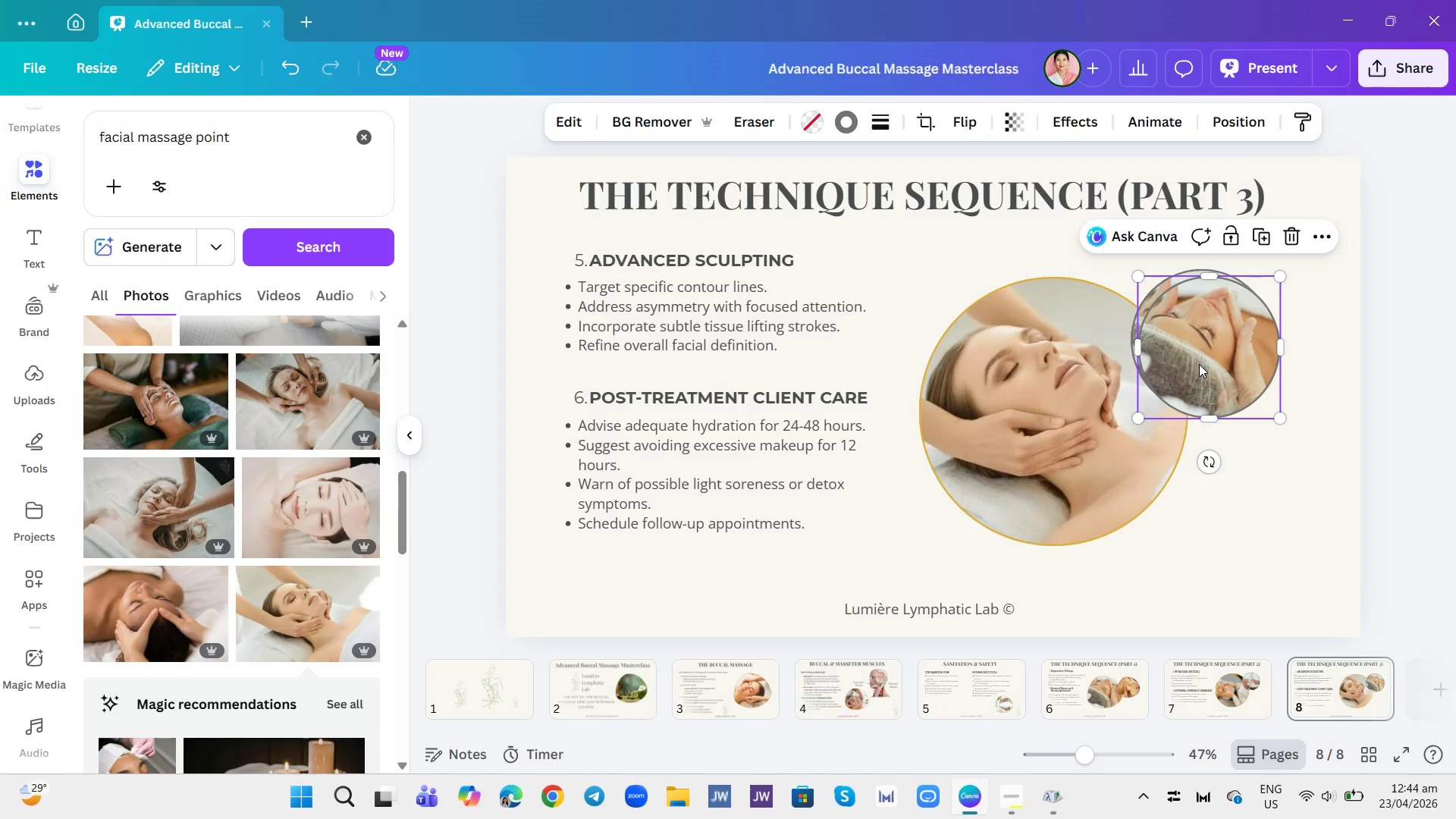 
left_click_drag(start_coordinate=[1198, 363], to_coordinate=[1177, 507])
 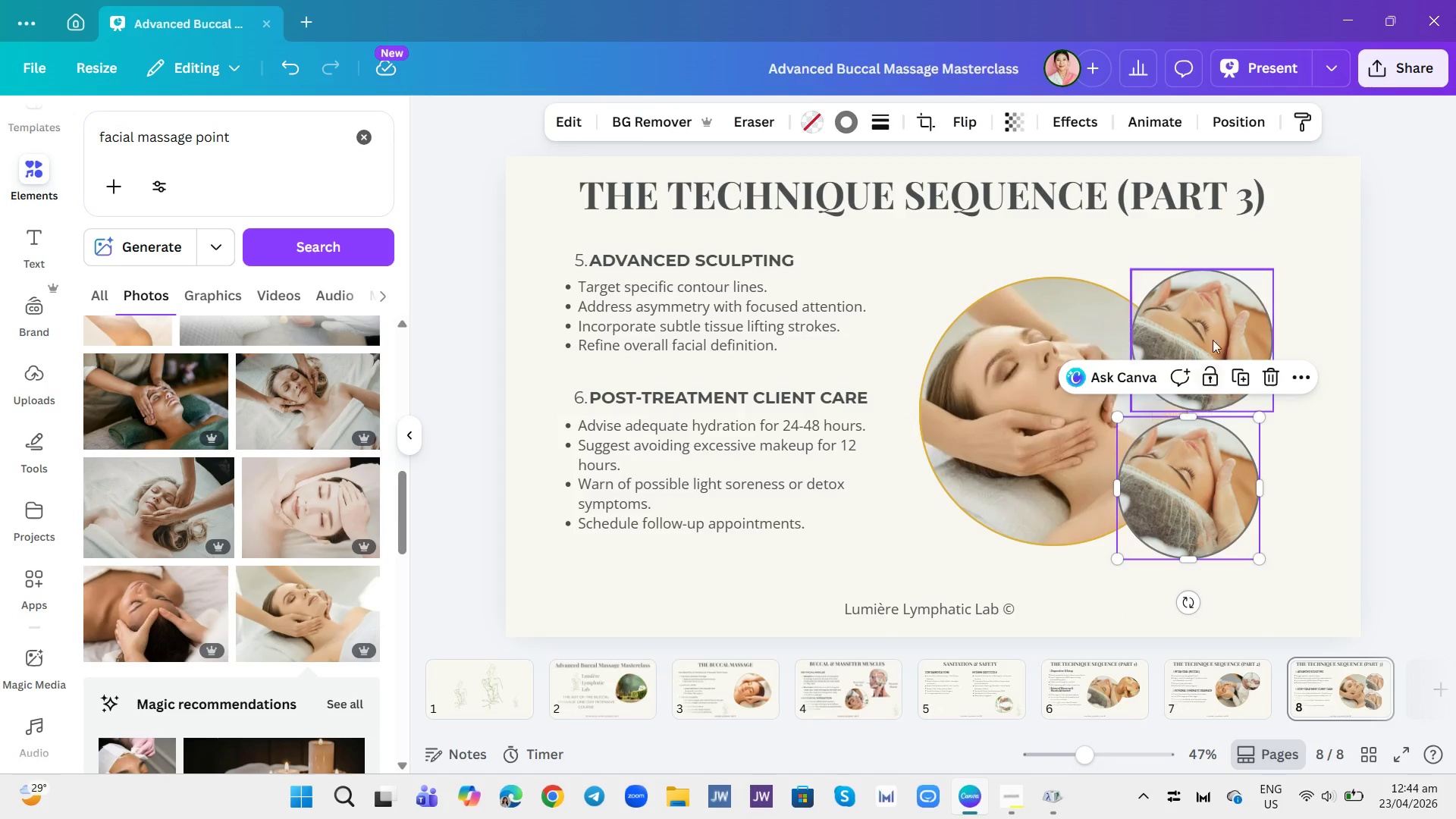 
left_click([843, 125])
 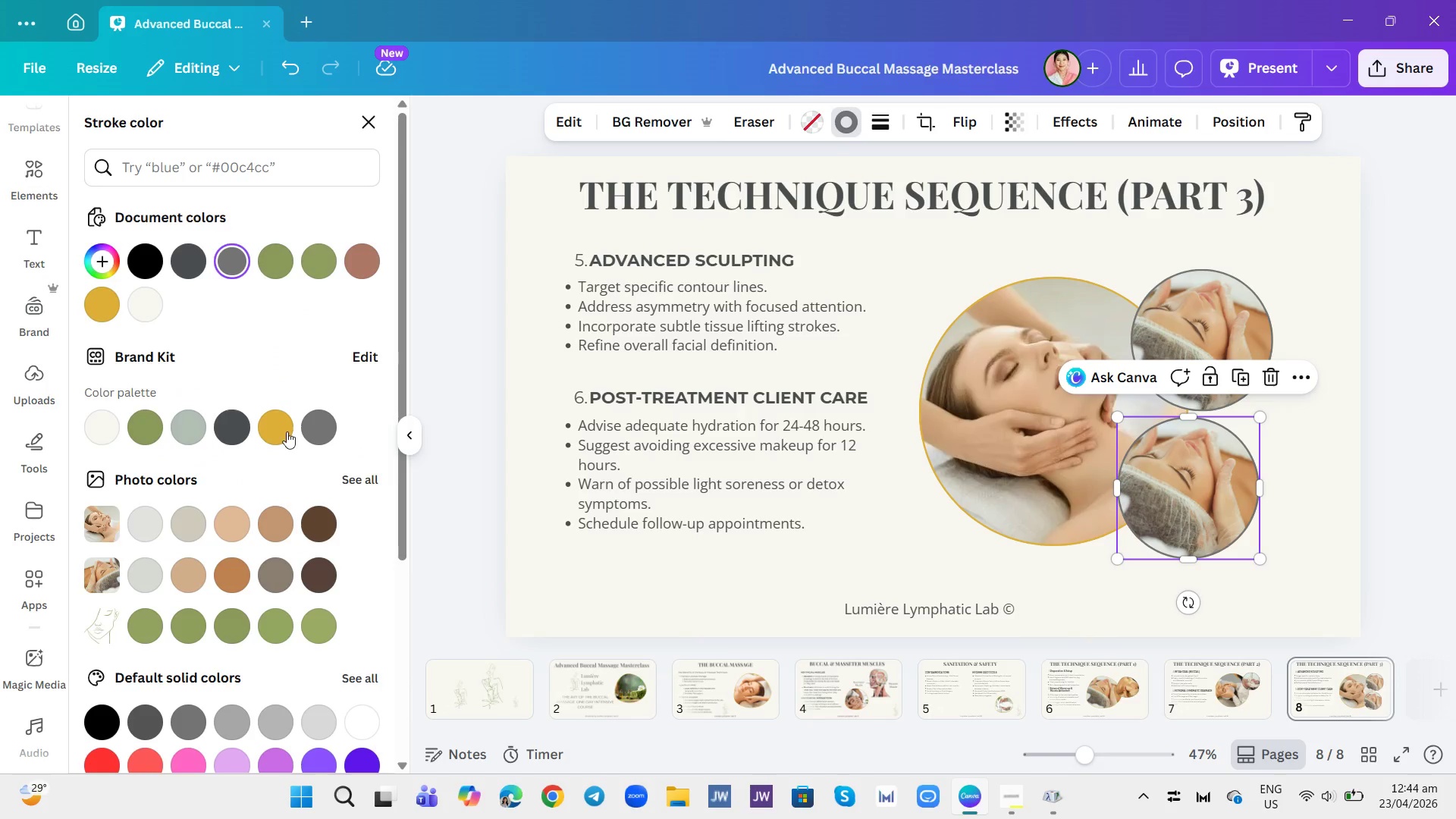 
left_click([281, 412])
 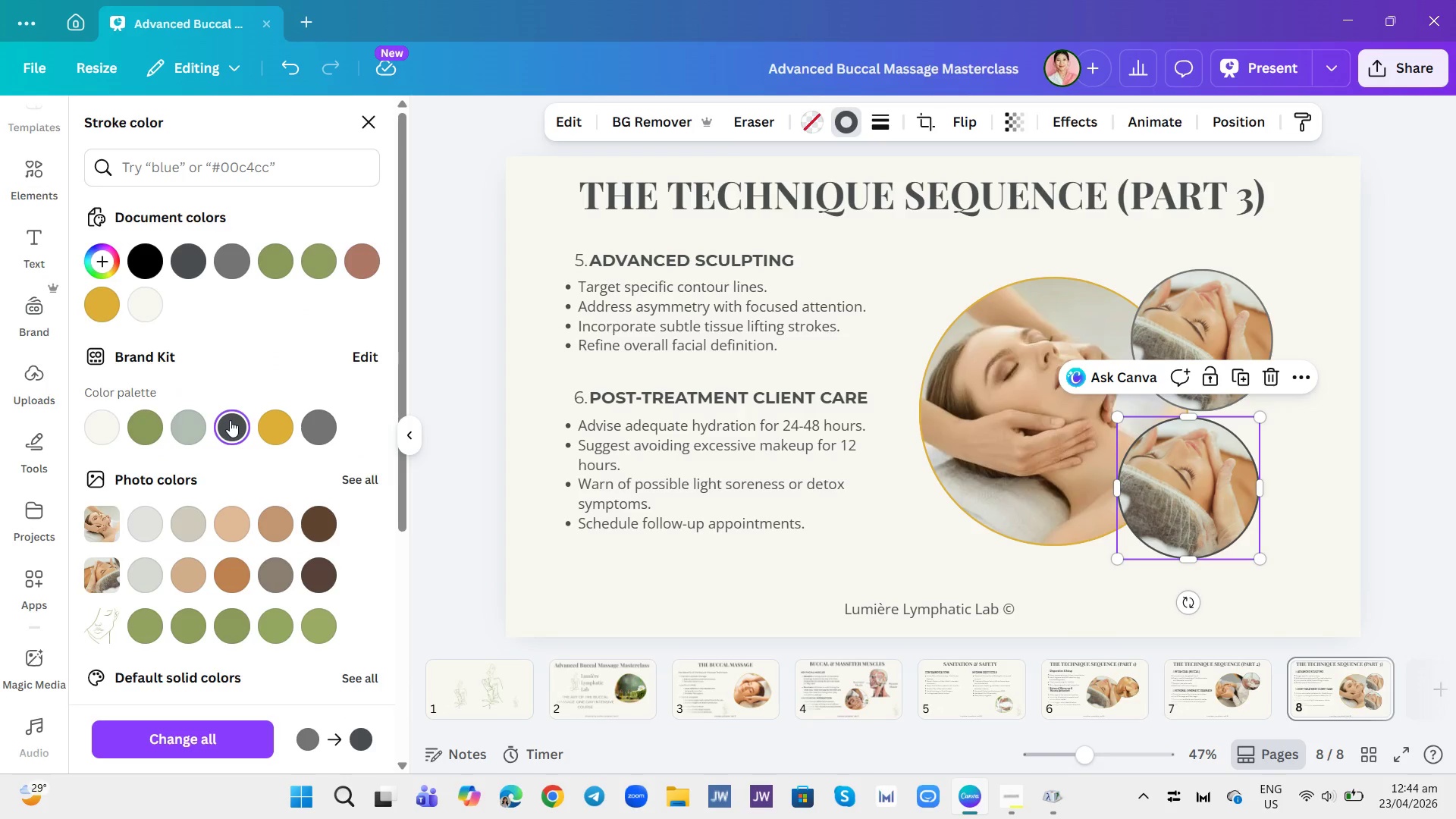 
left_click([321, 425])
 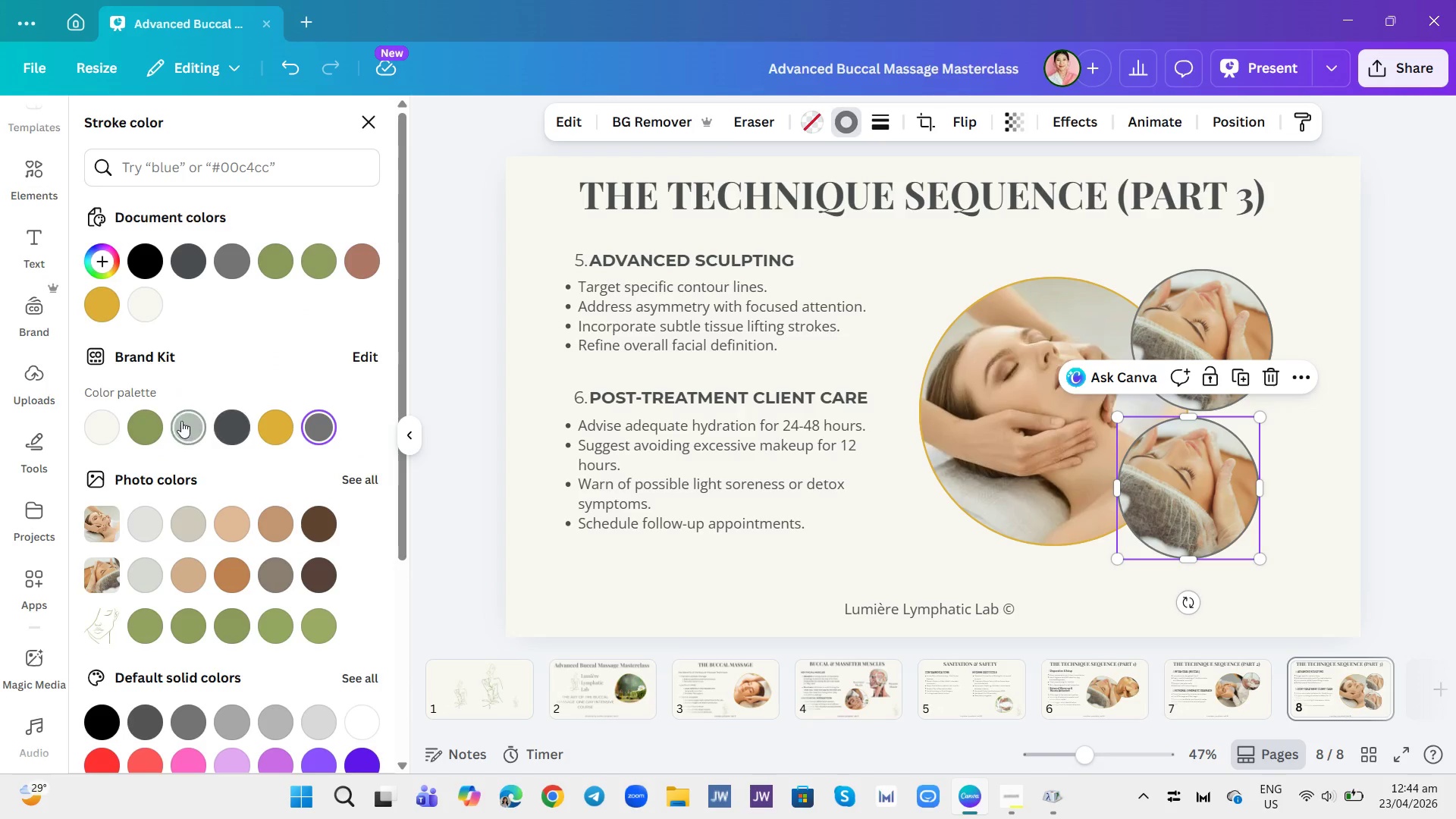 
left_click([158, 415])
 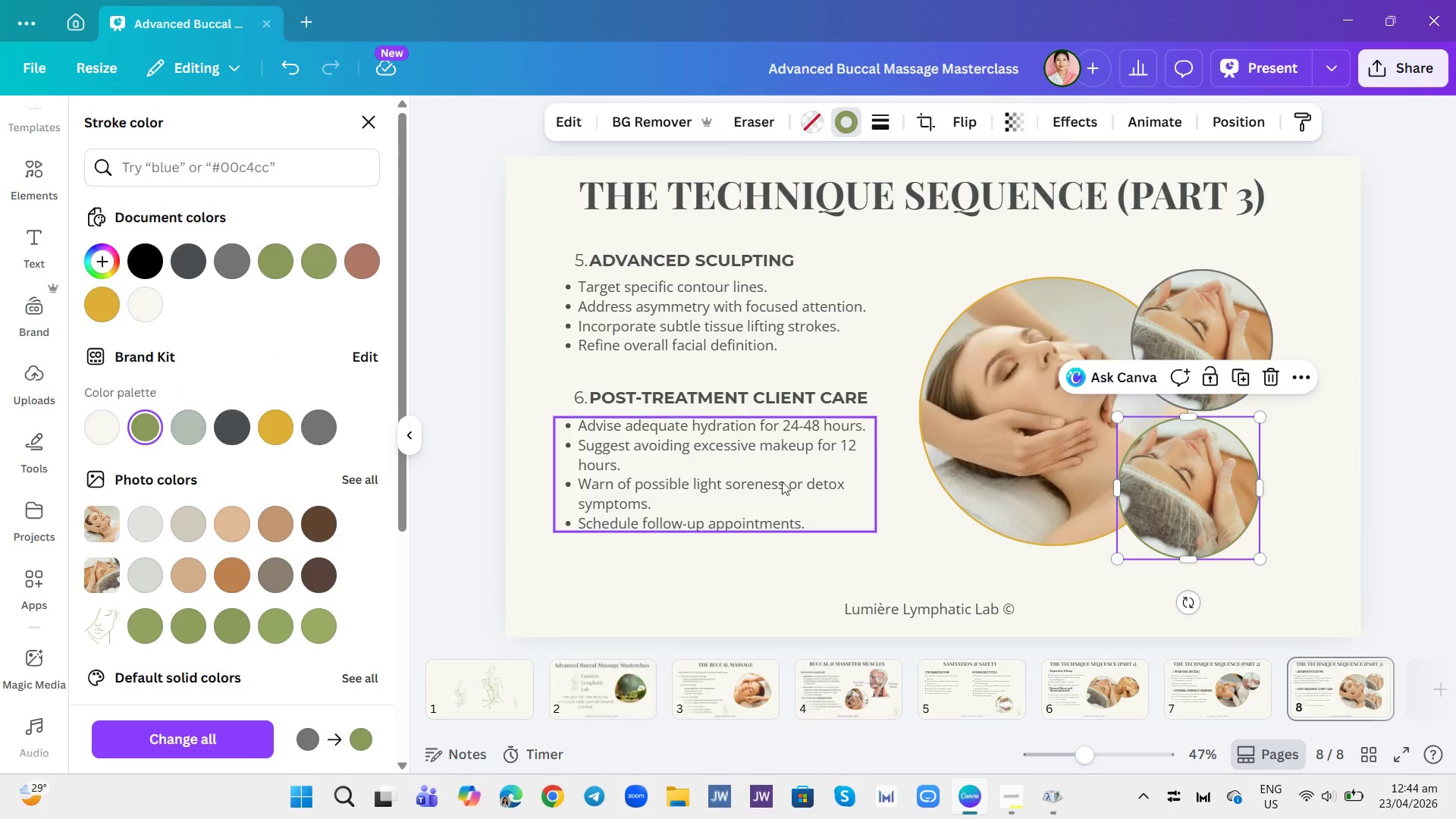 
left_click([879, 542])
 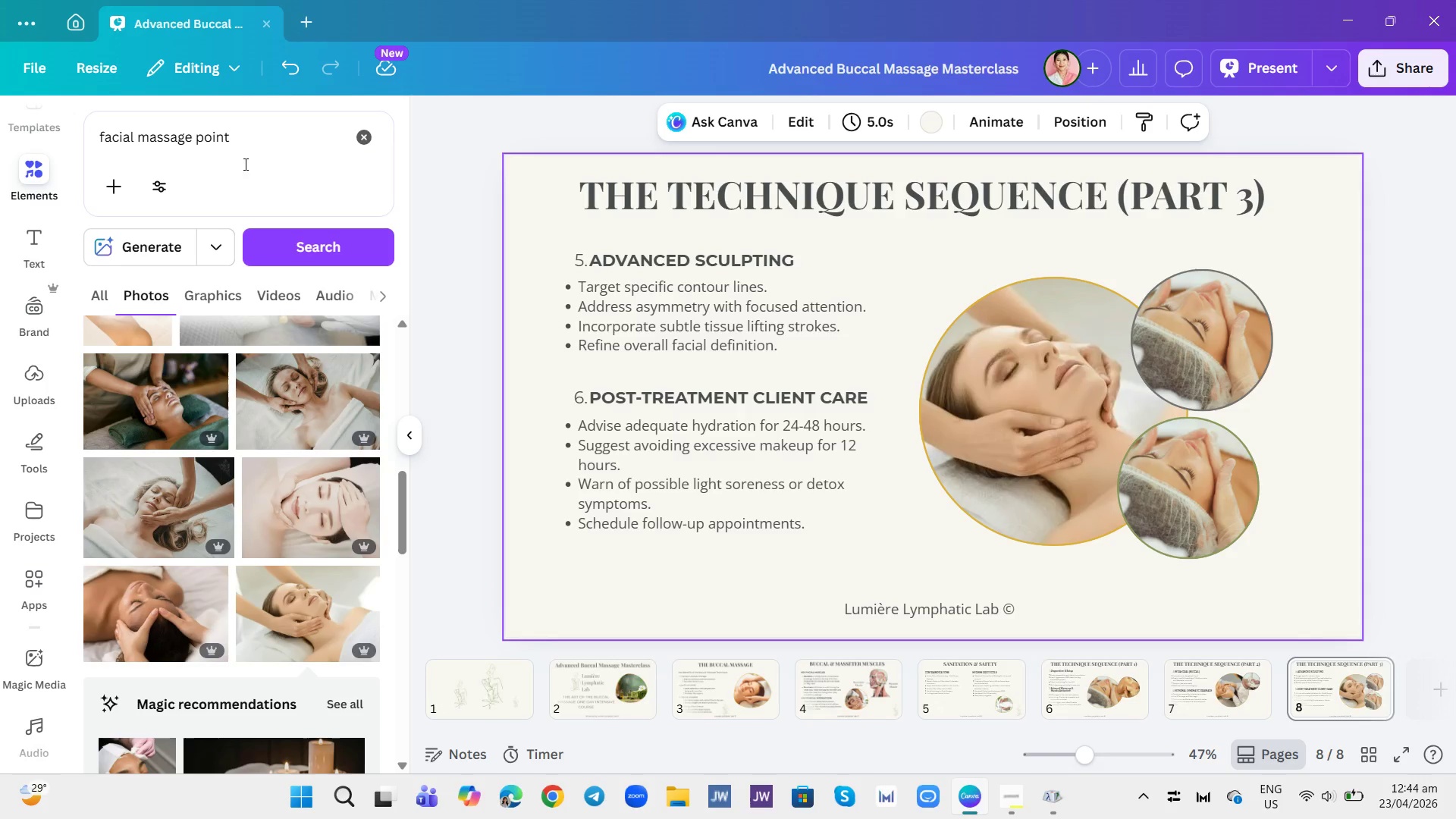 
left_click([369, 140])
 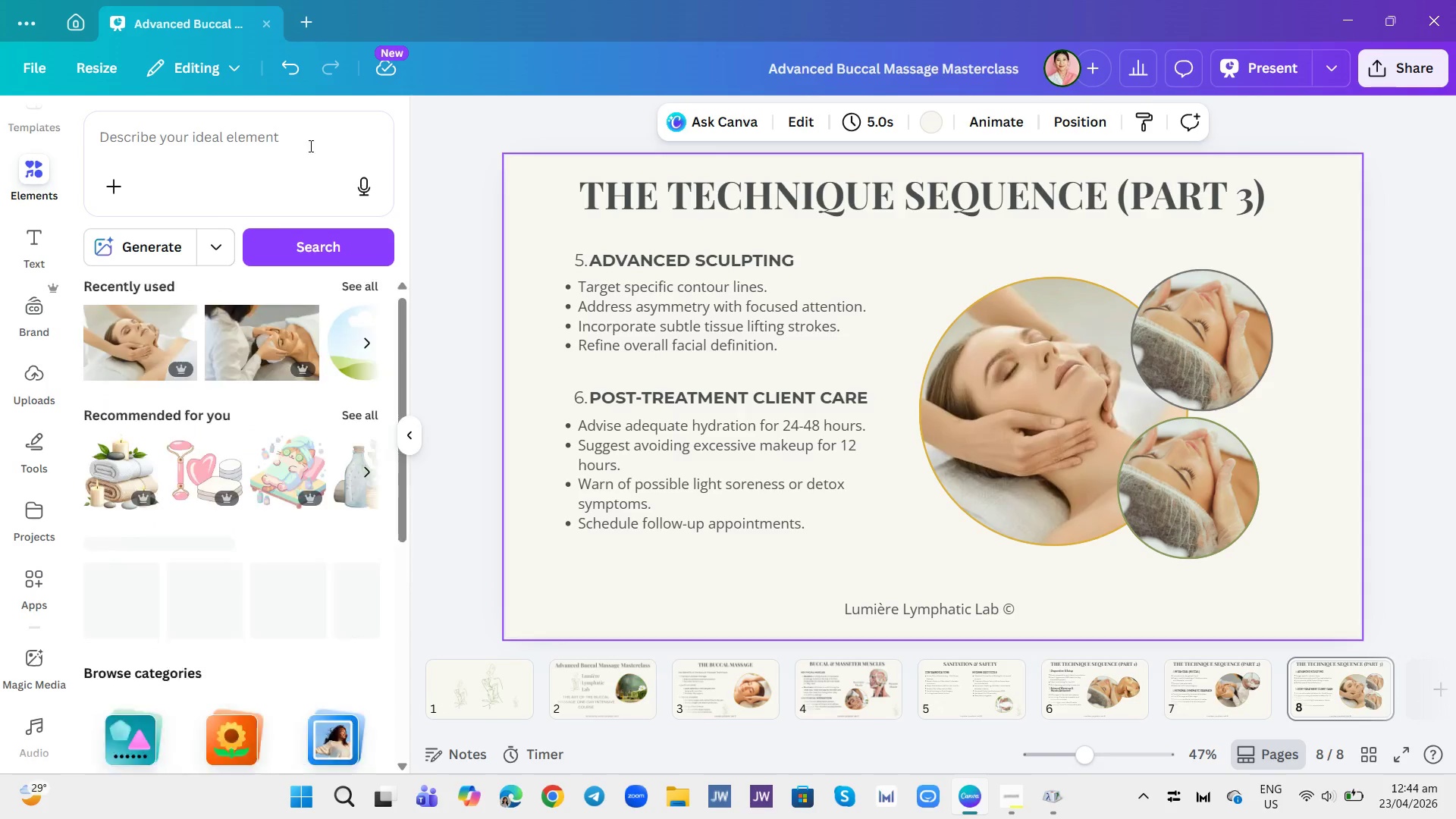 
left_click([304, 147])
 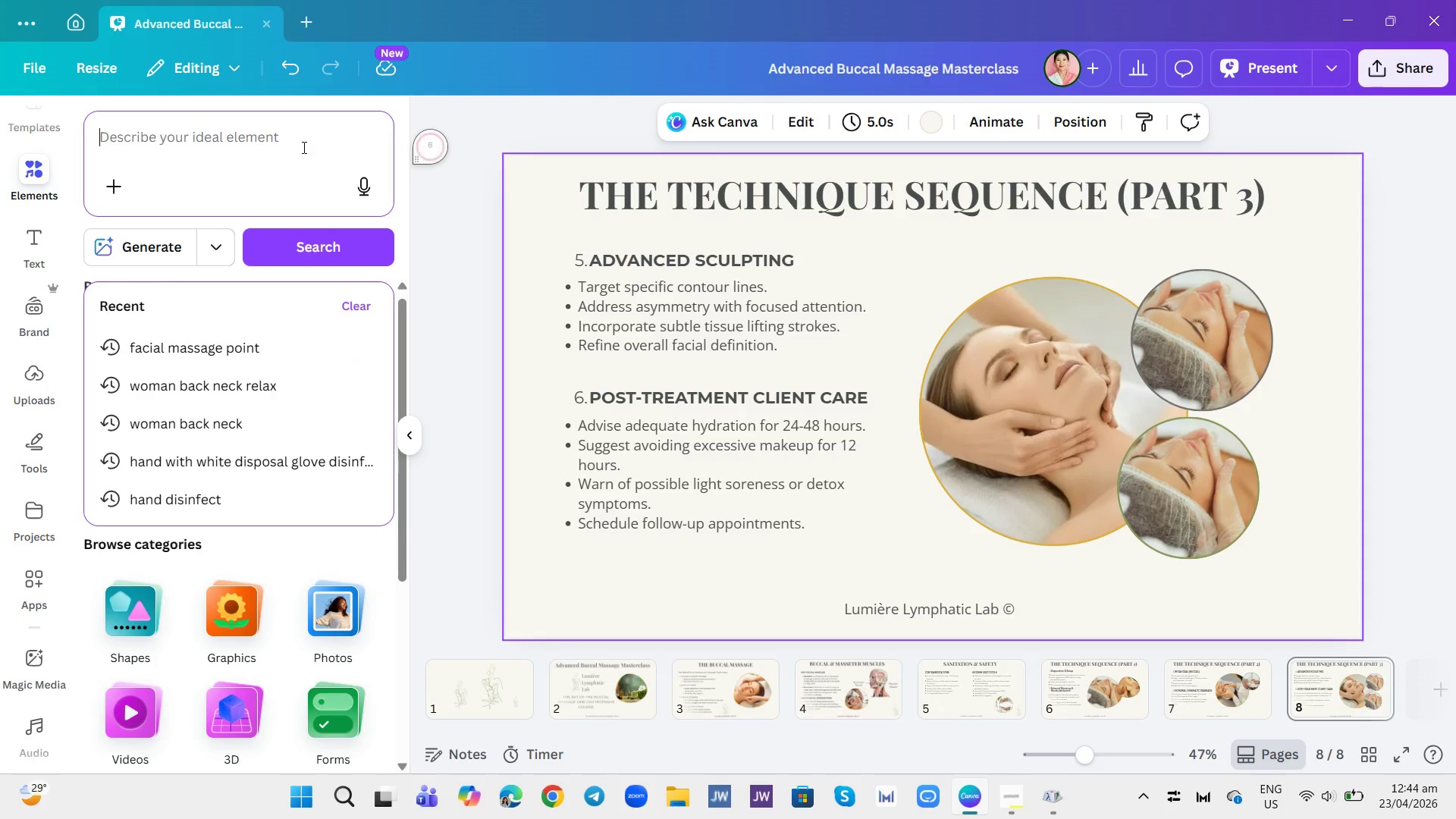 
type(a hand with a gless of water)
 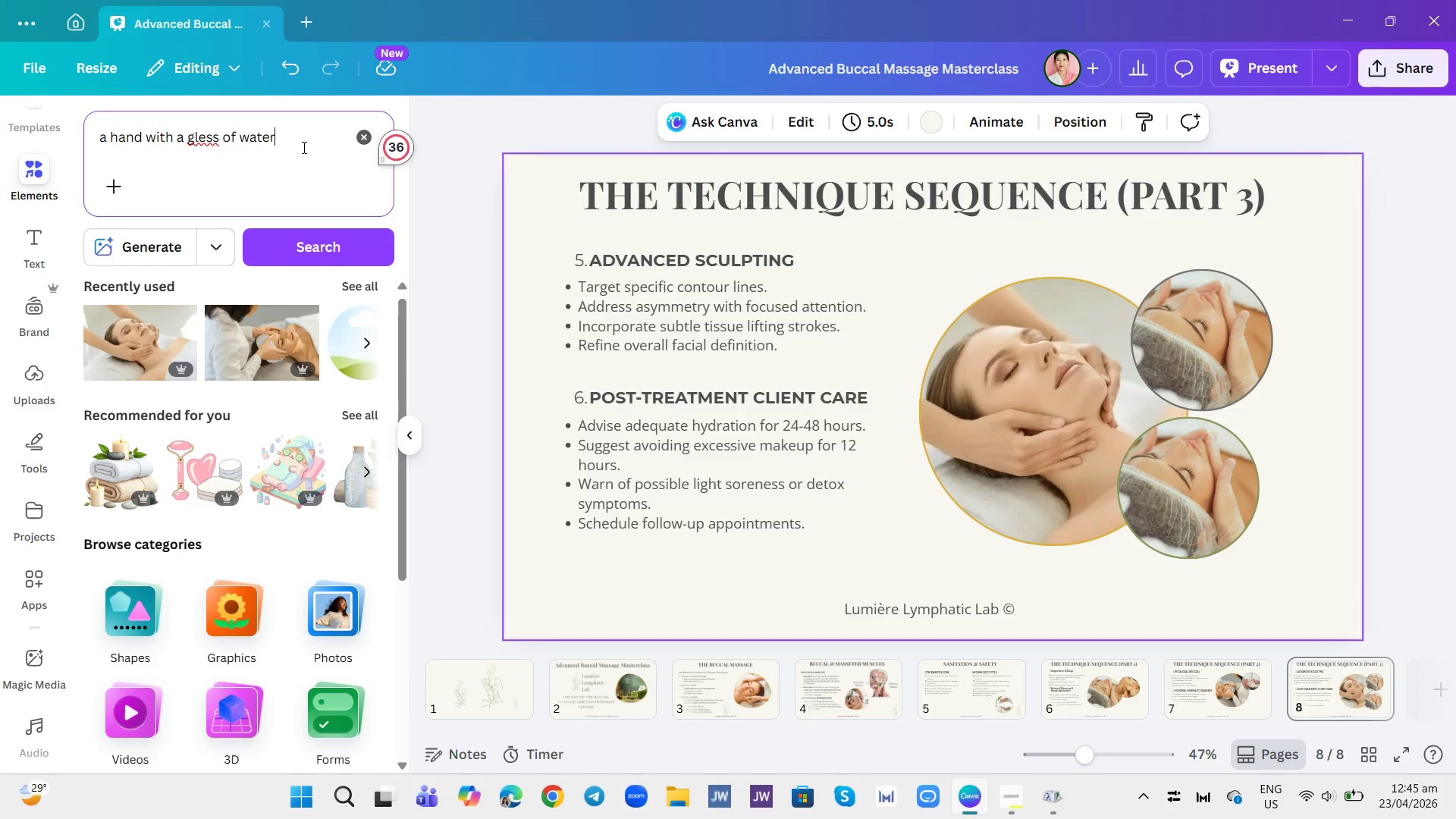 
key(Enter)
 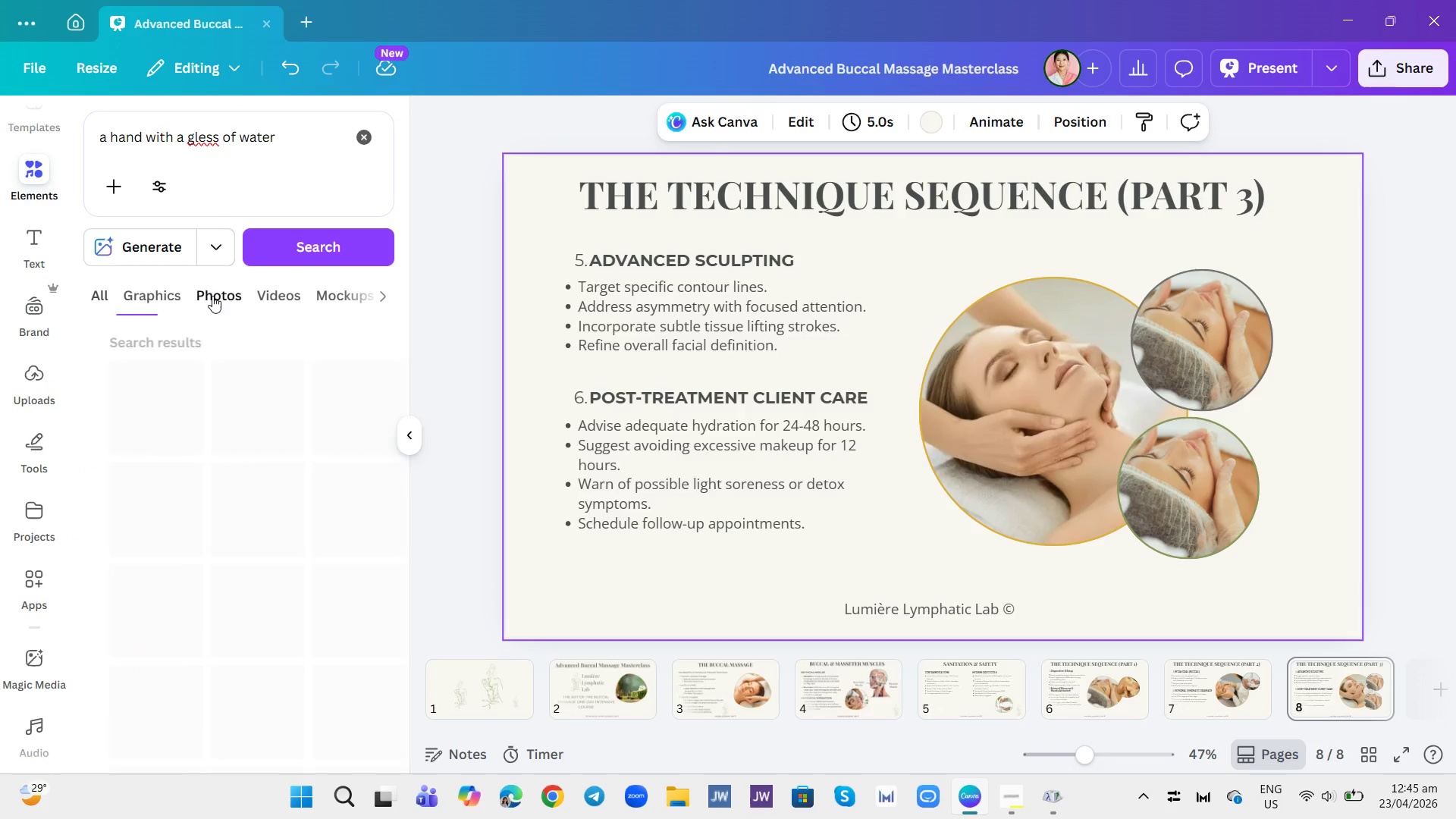 
wait(5.19)
 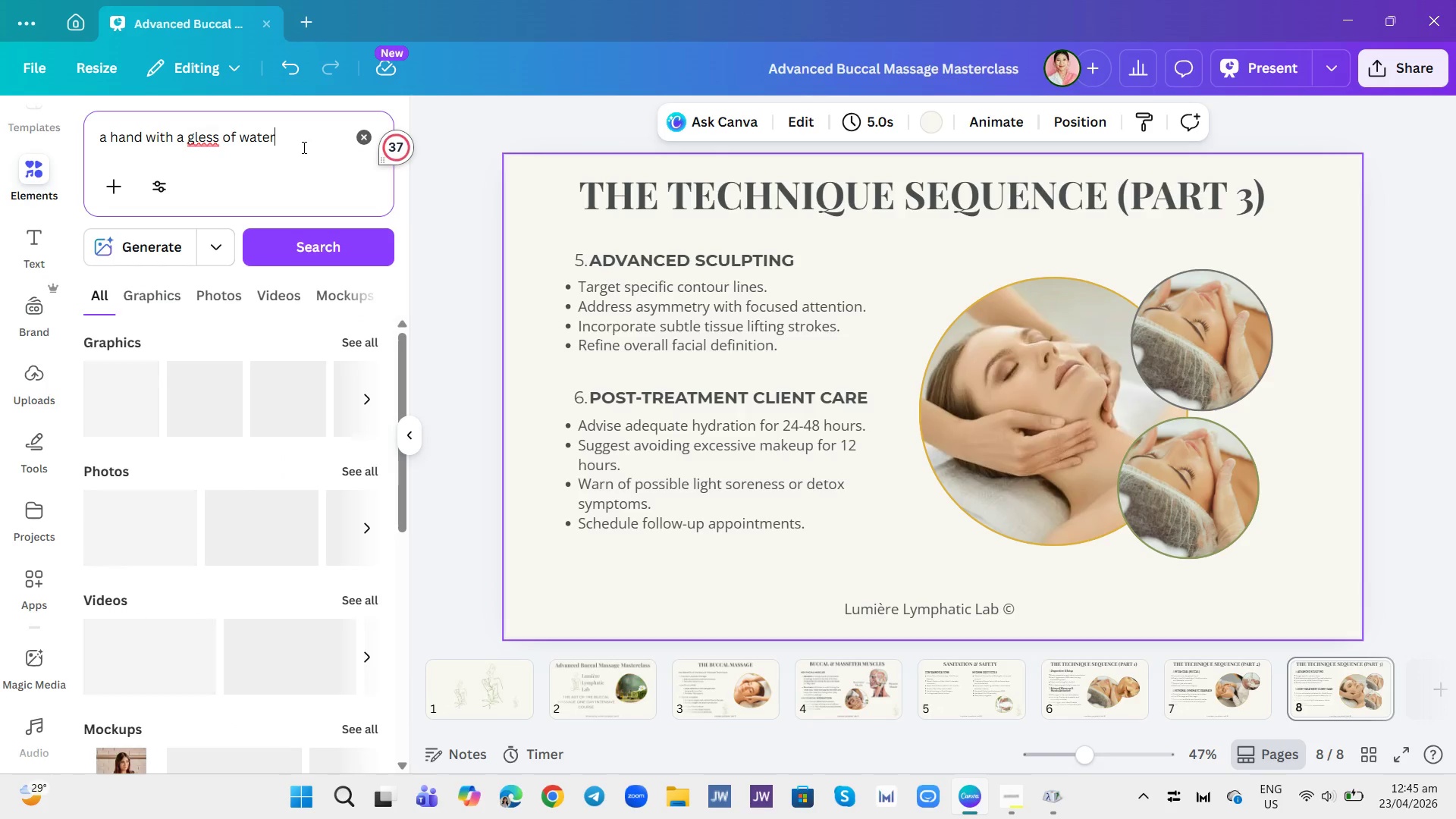 
scroll: coordinate [265, 573], scroll_direction: down, amount: 15.0
 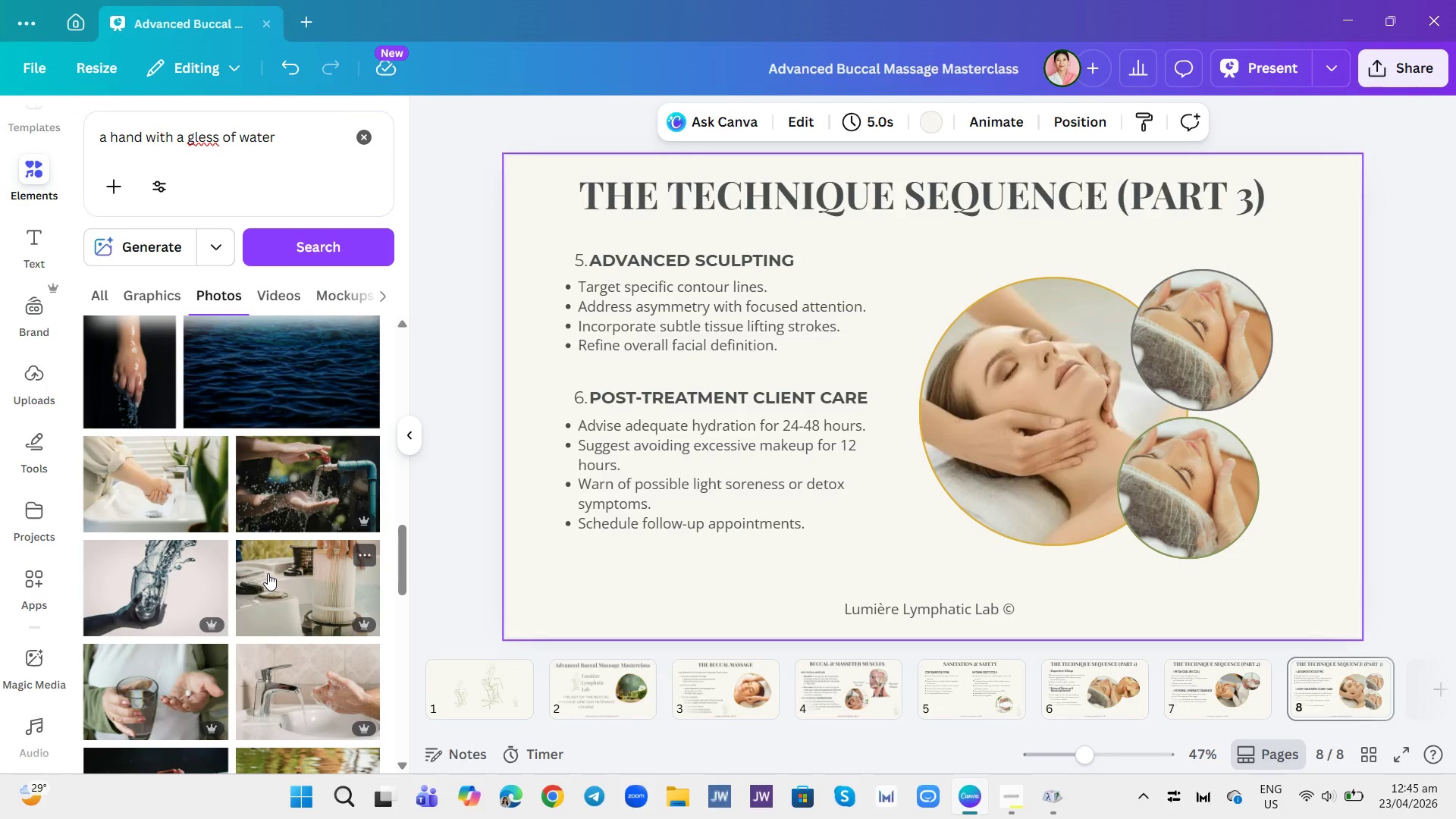 
scroll: coordinate [266, 575], scroll_direction: down, amount: 9.0
 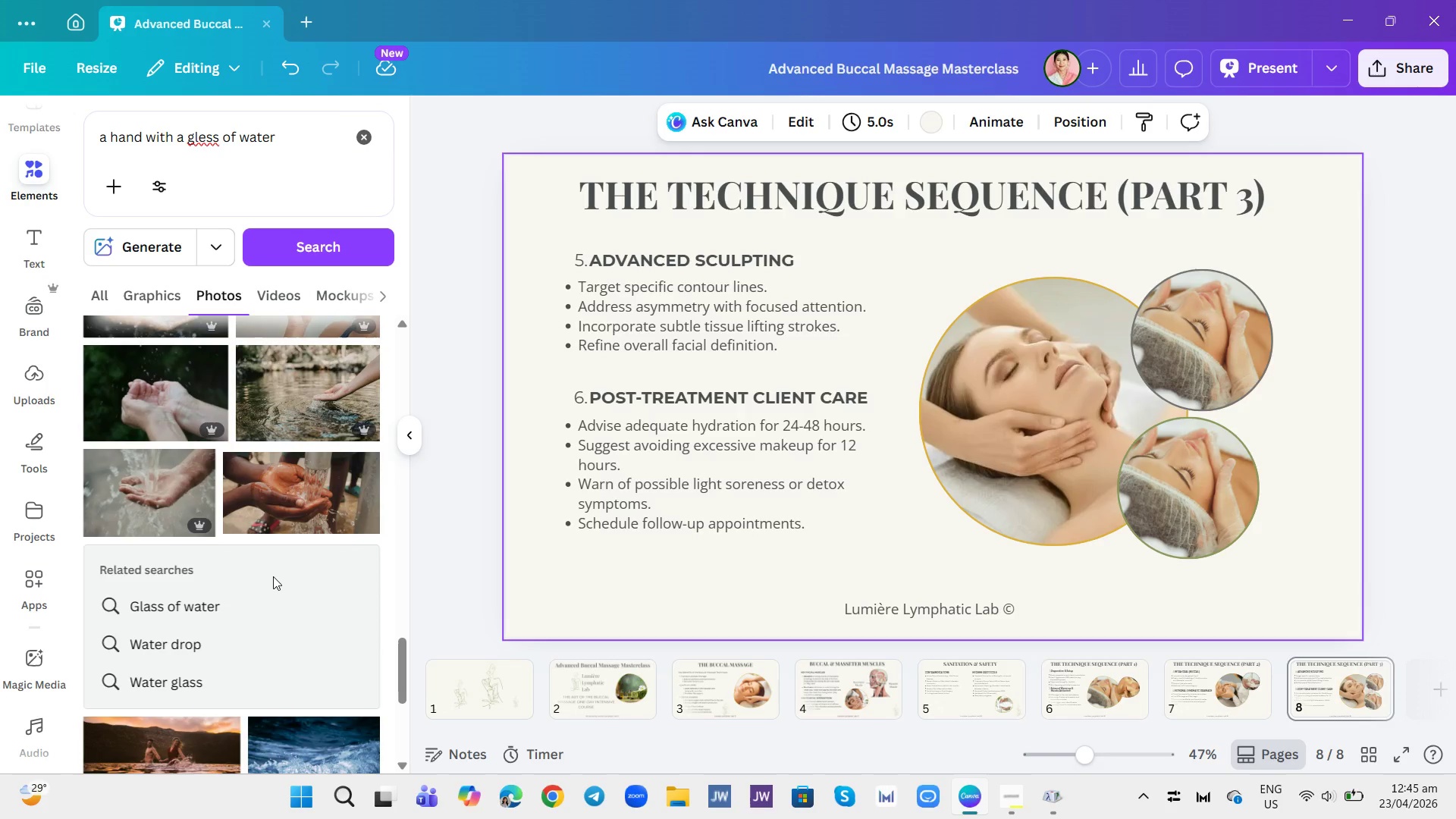 
scroll: coordinate [280, 572], scroll_direction: up, amount: 25.0
 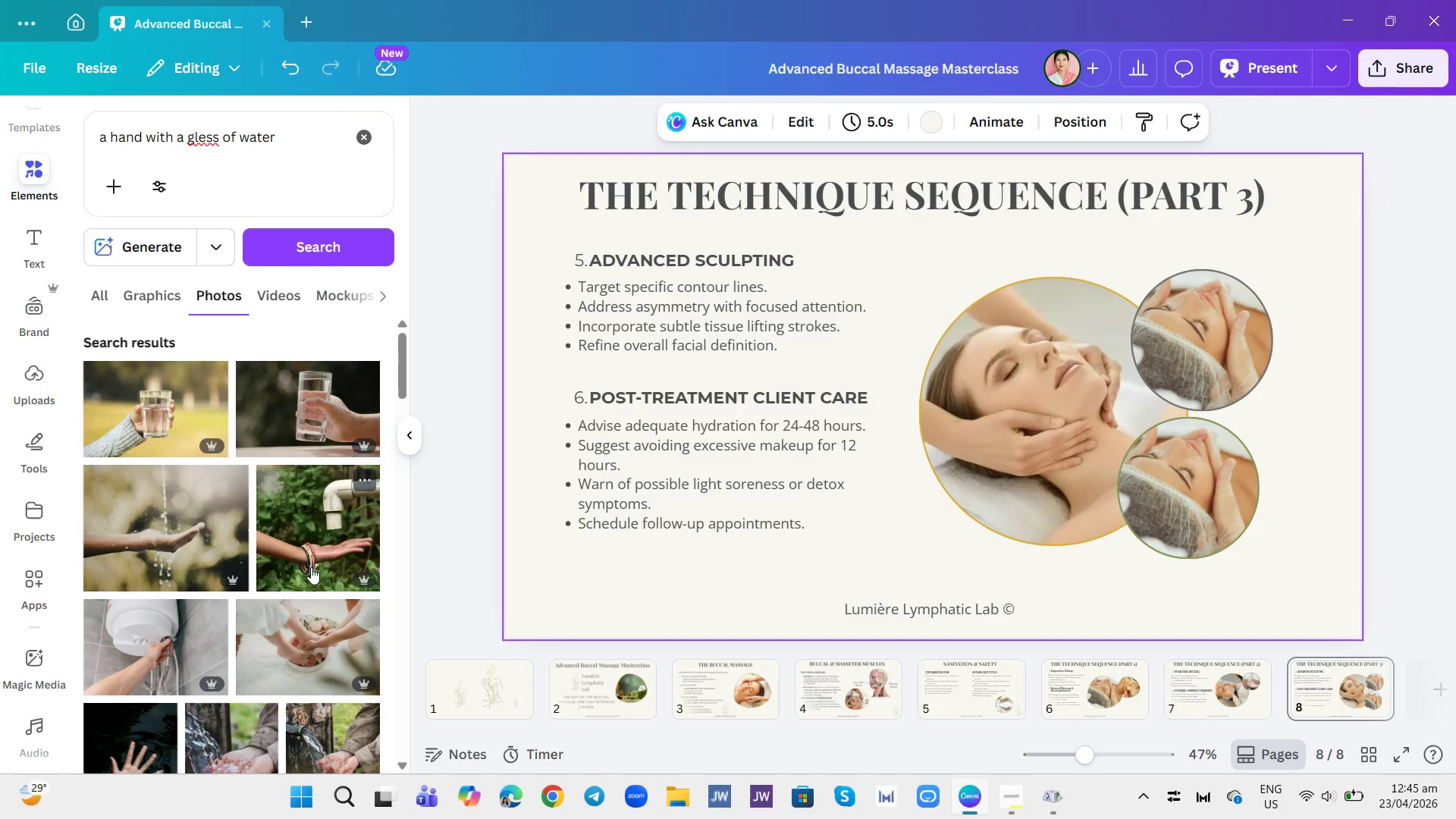 
left_click([362, 380])
 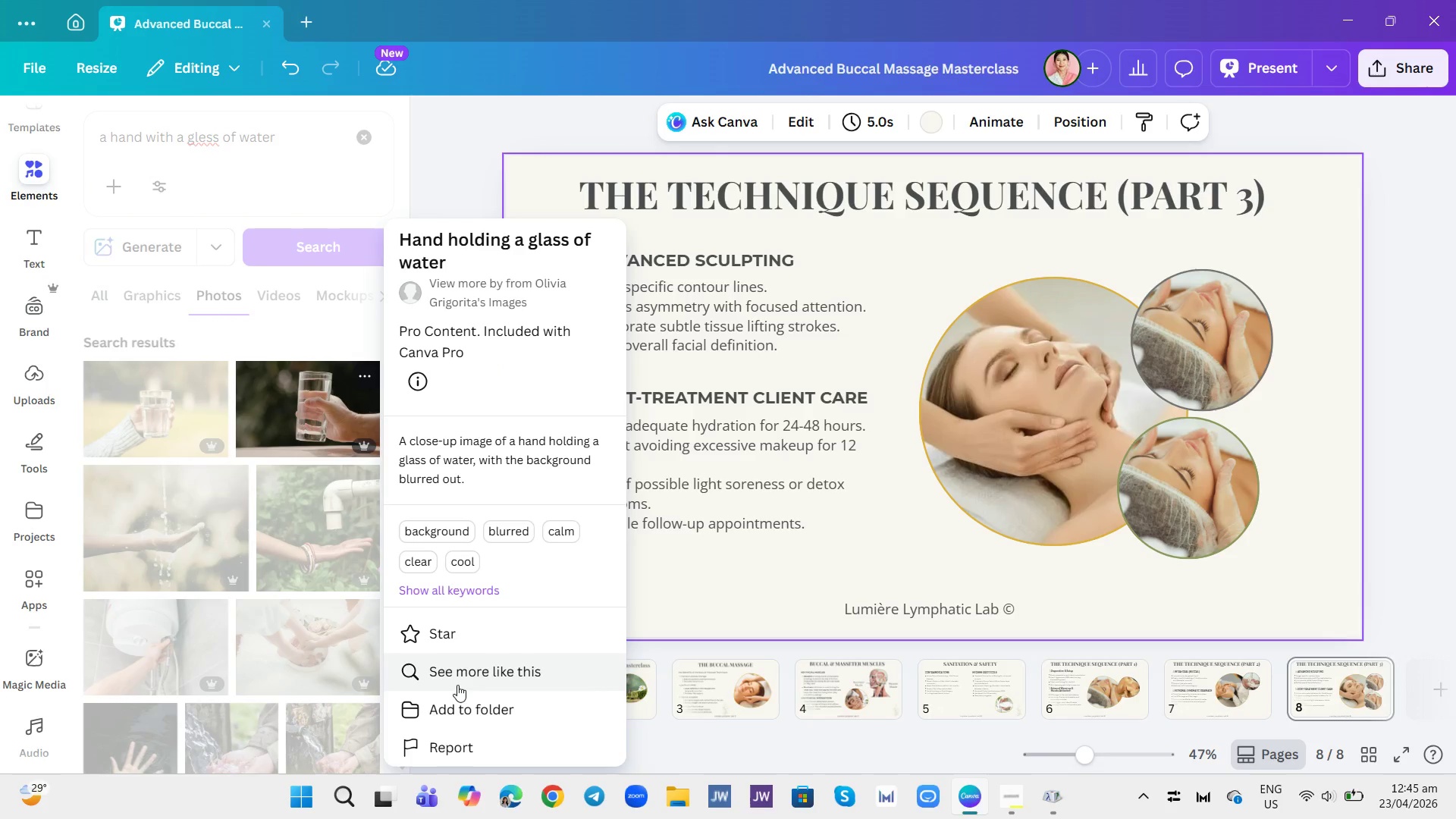 
left_click([455, 669])
 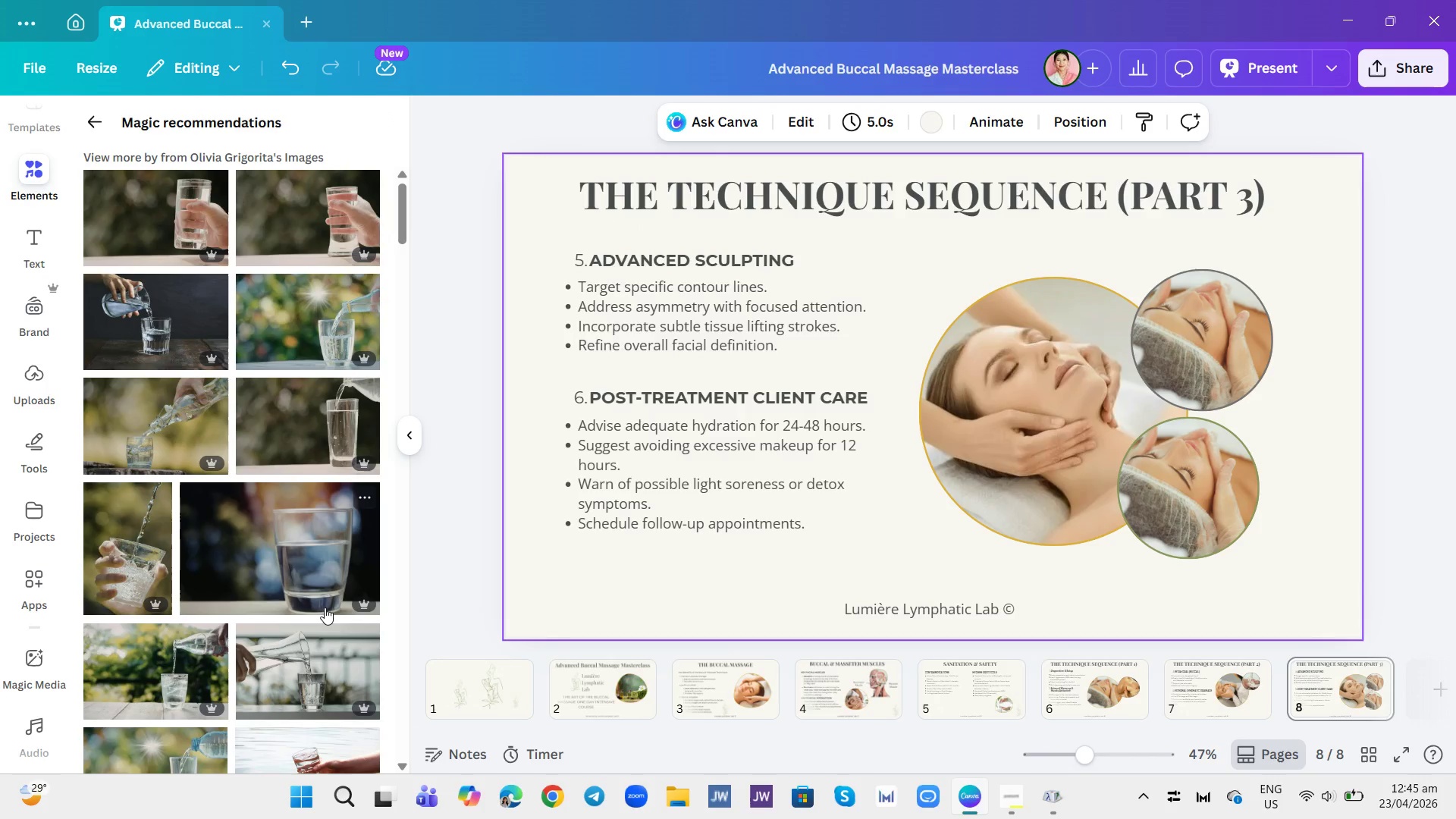 
scroll: coordinate [321, 607], scroll_direction: down, amount: 2.0
 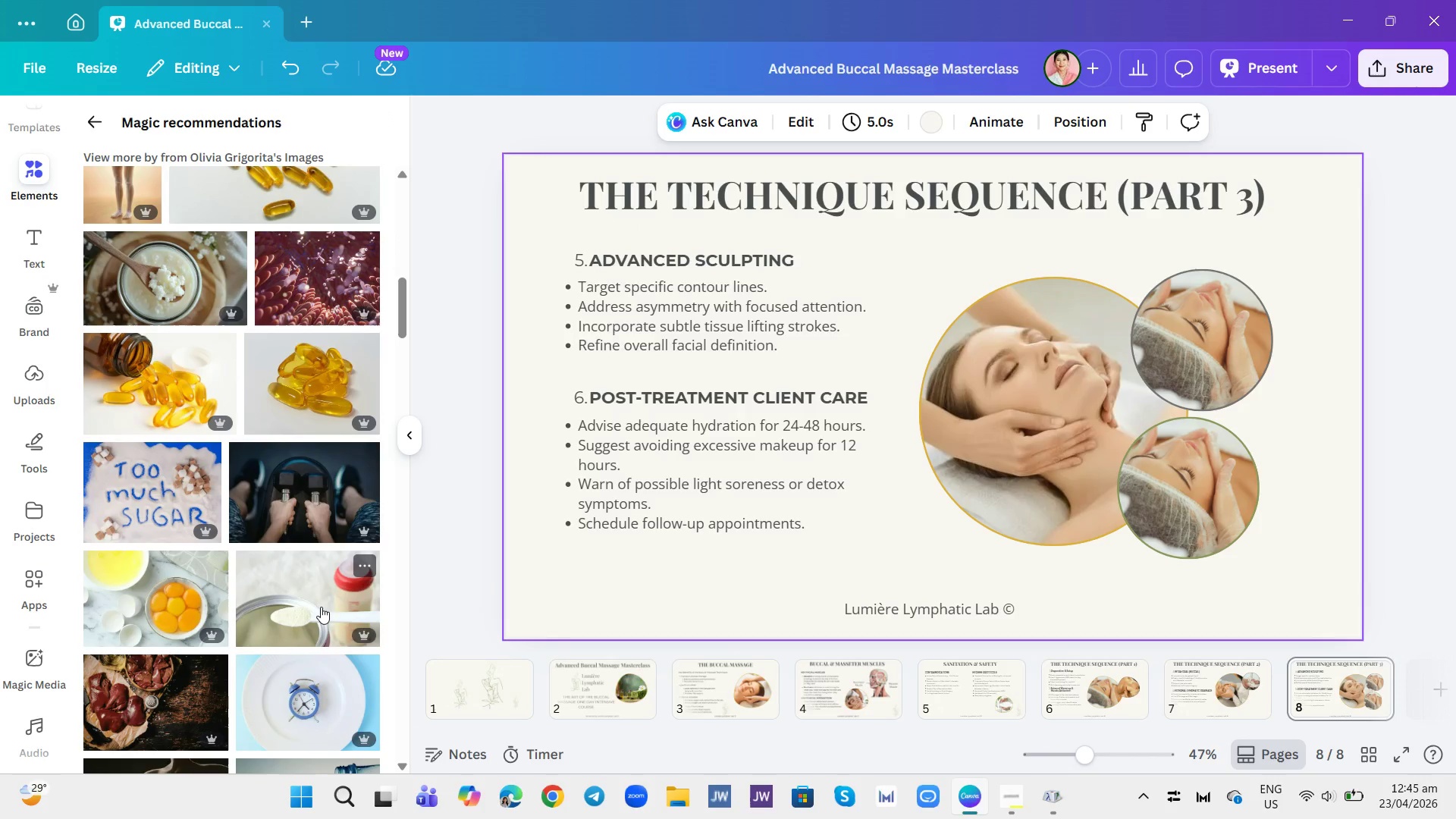 
scroll: coordinate [321, 606], scroll_direction: up, amount: 4.0
 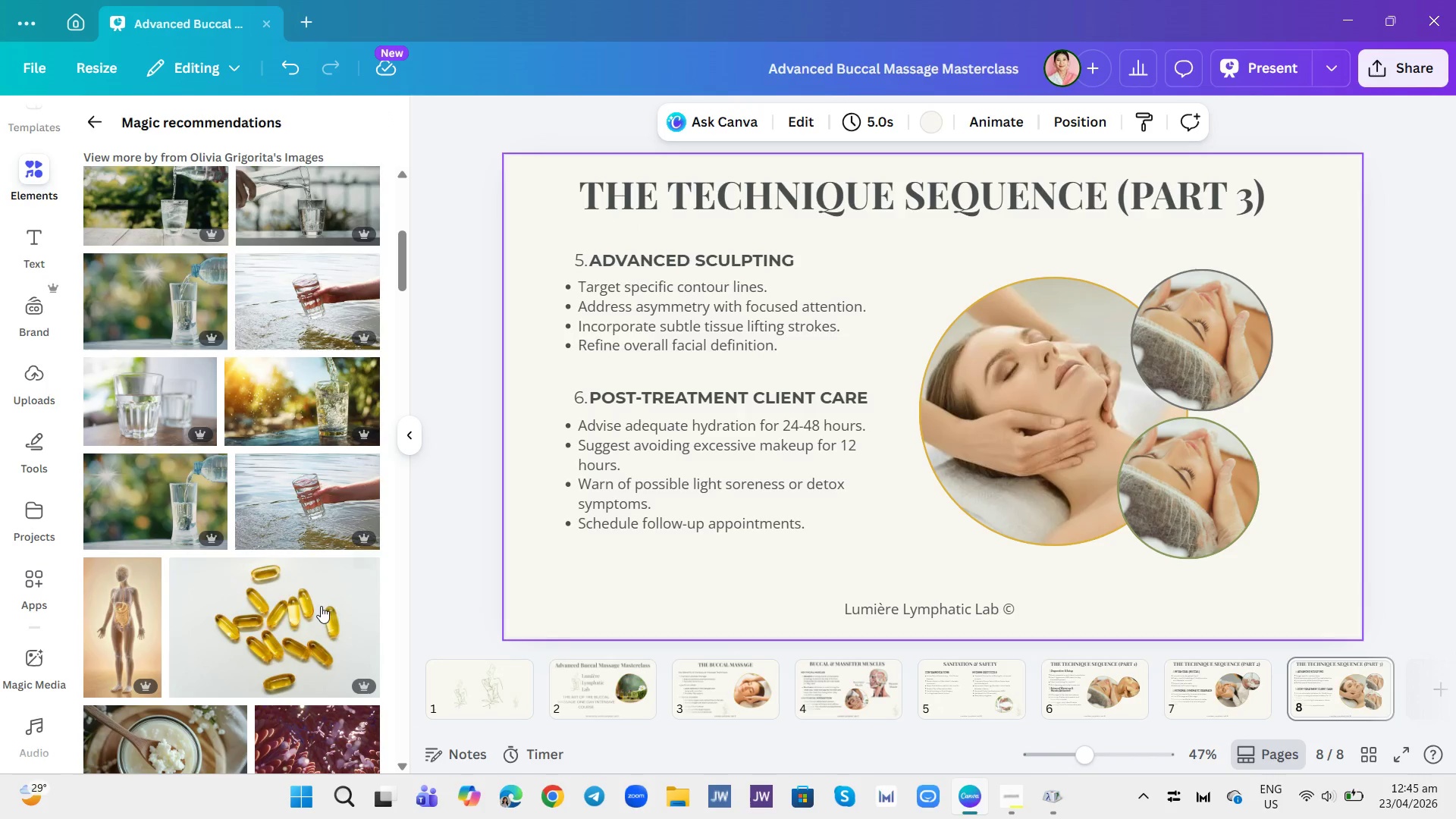 
scroll: coordinate [205, 478], scroll_direction: down, amount: 14.0
 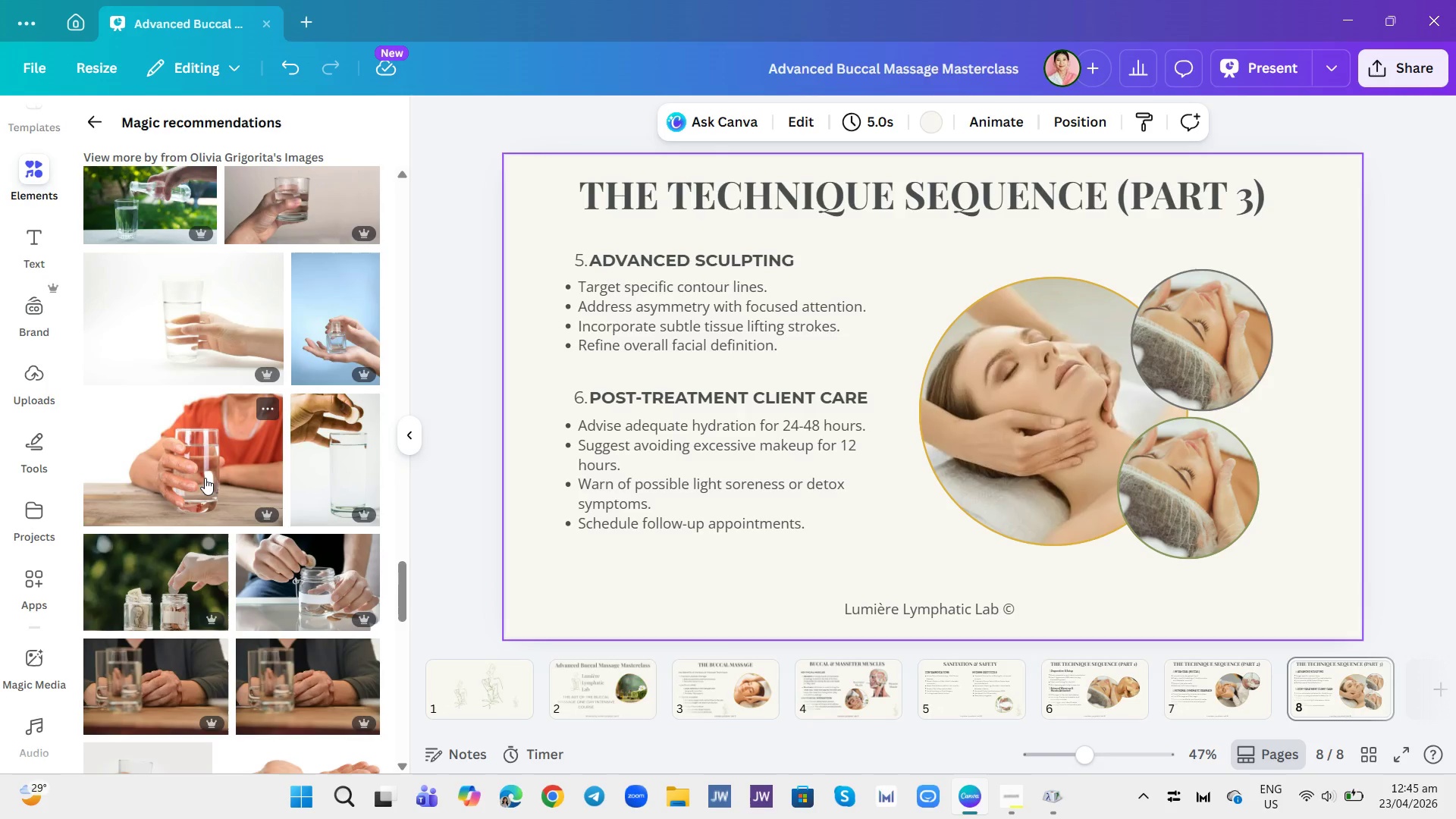 
scroll: coordinate [198, 477], scroll_direction: down, amount: 8.0
 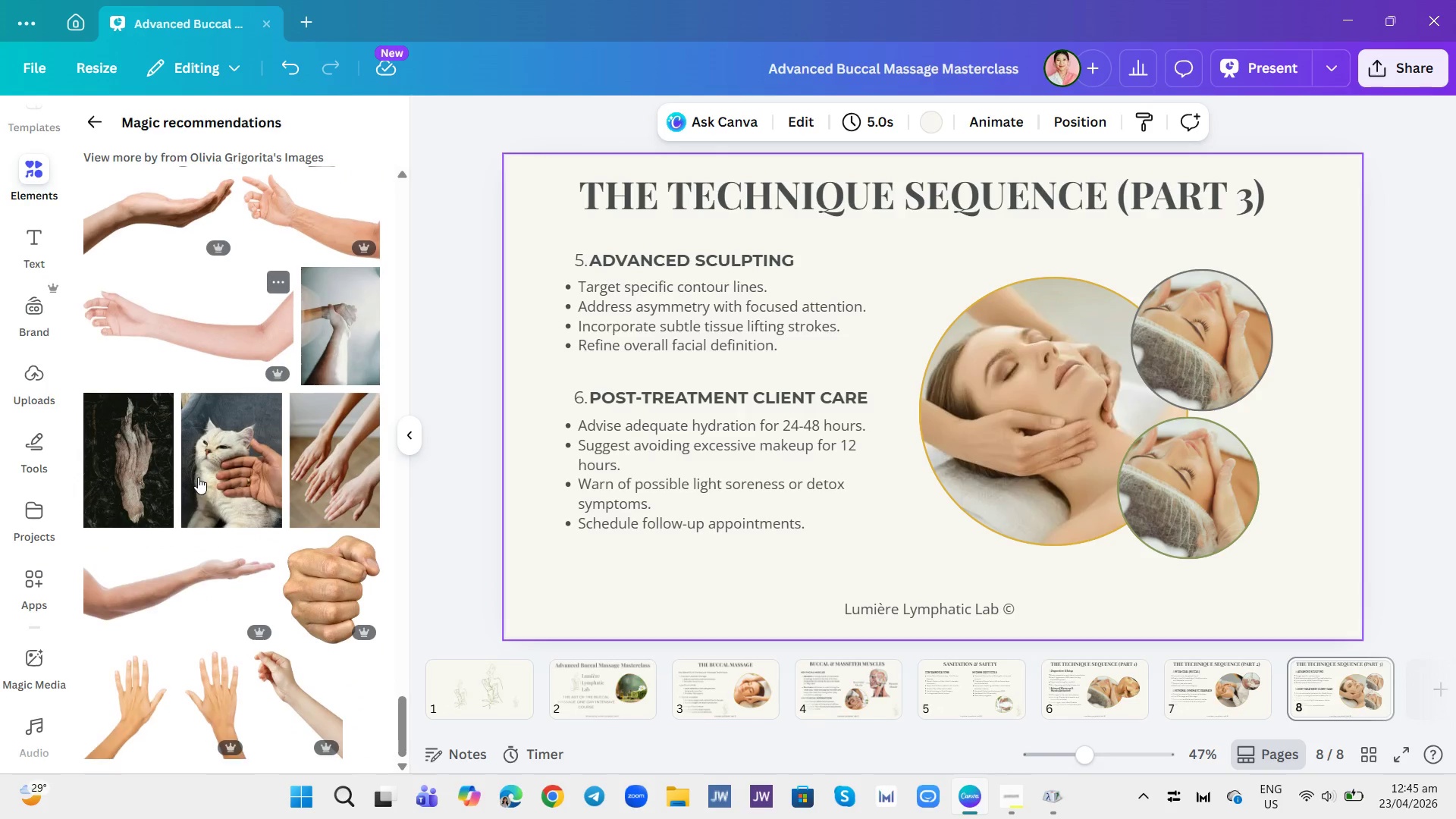 
scroll: coordinate [217, 433], scroll_direction: up, amount: 61.0
 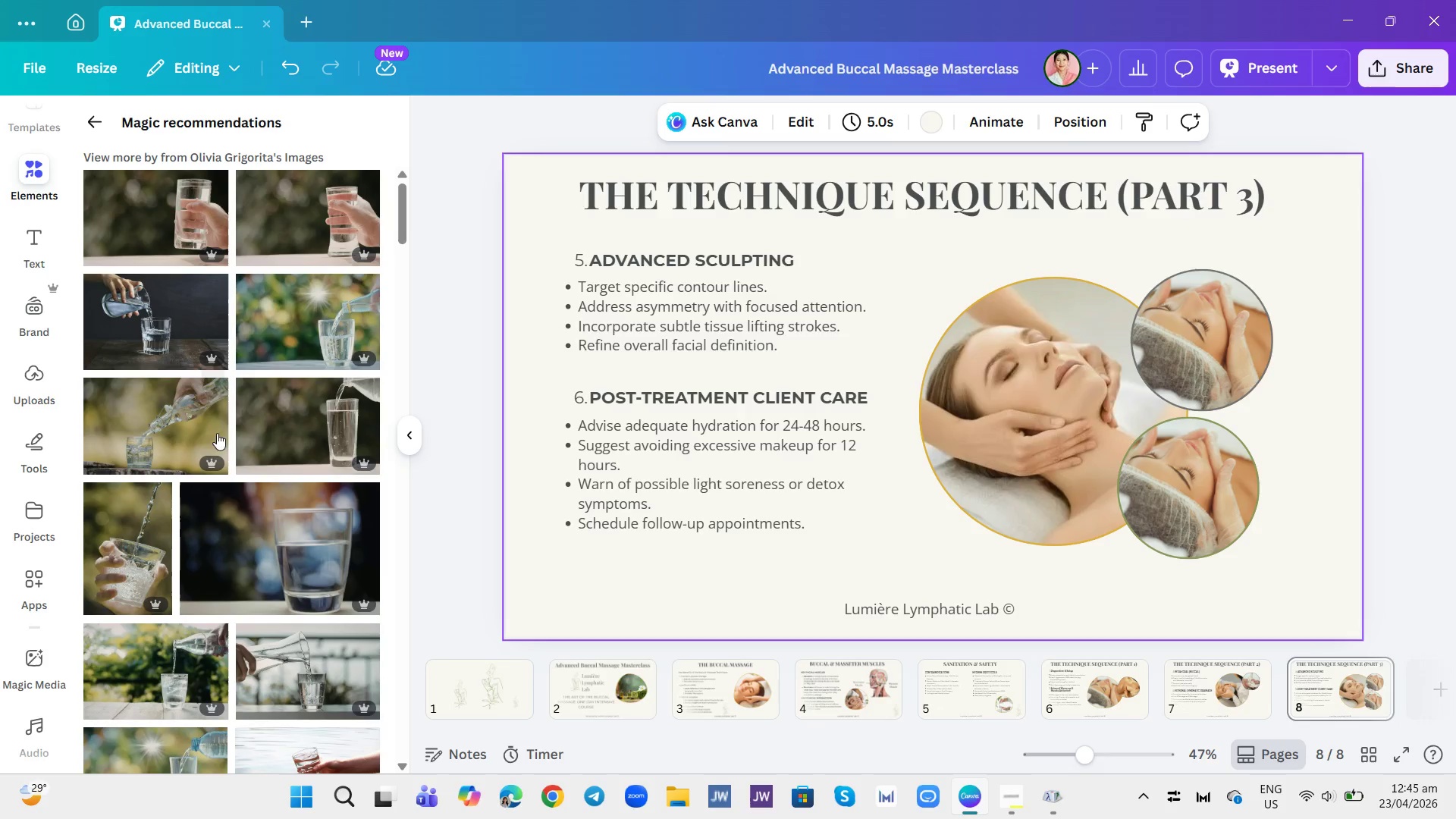 
mouse_move([180, 443])
 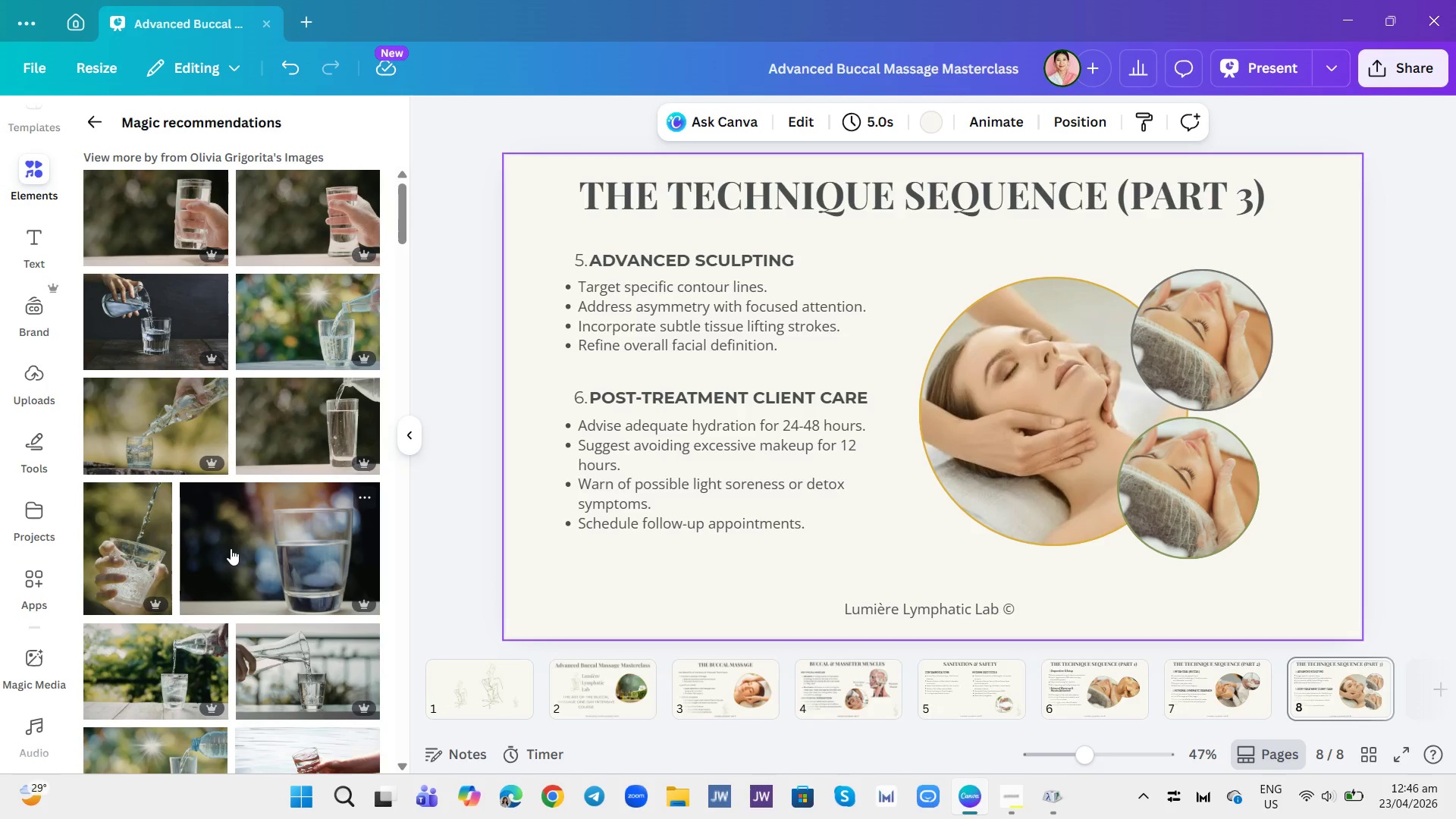 
wait(8.48)
 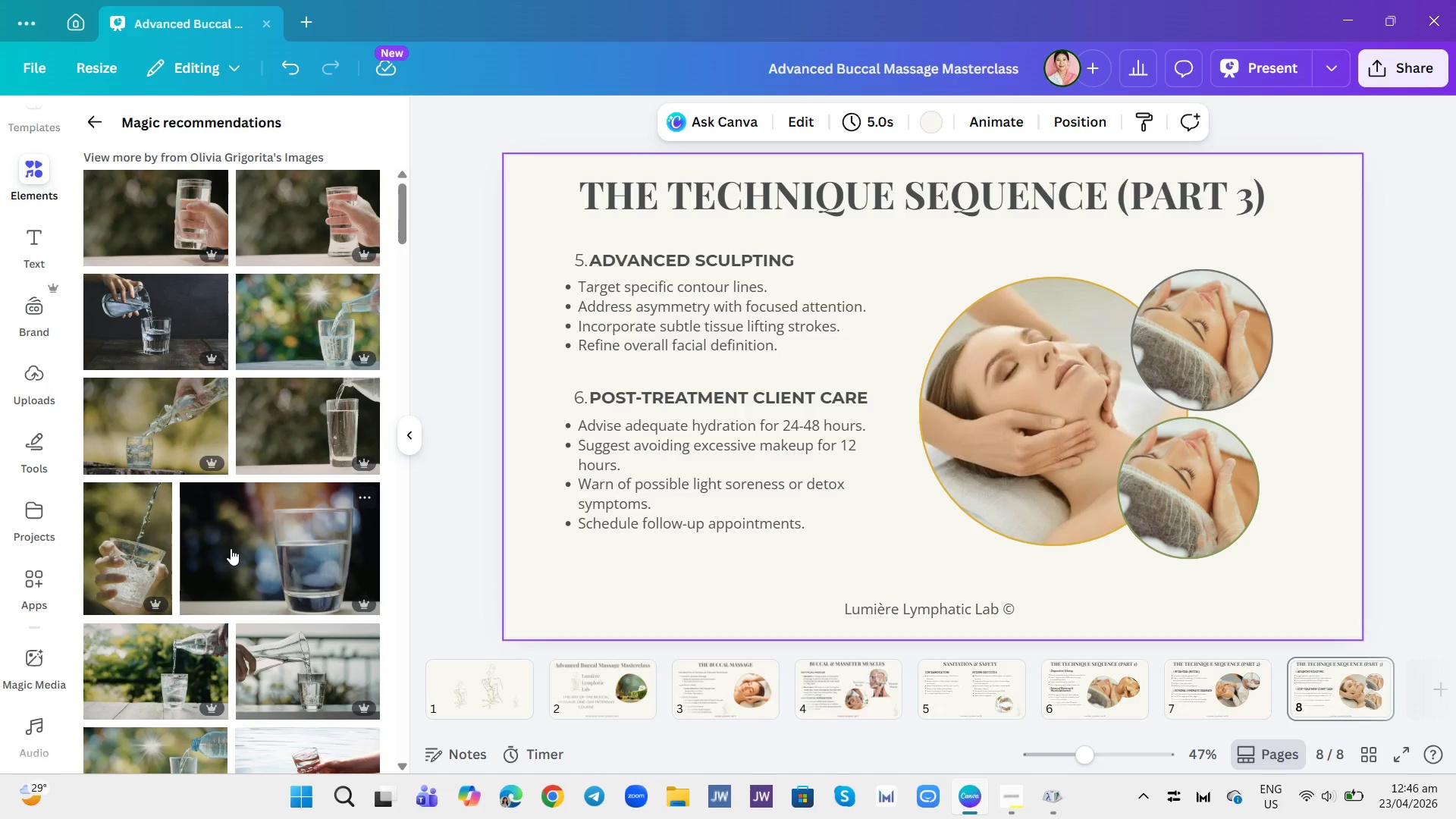 
left_click([284, 440])
 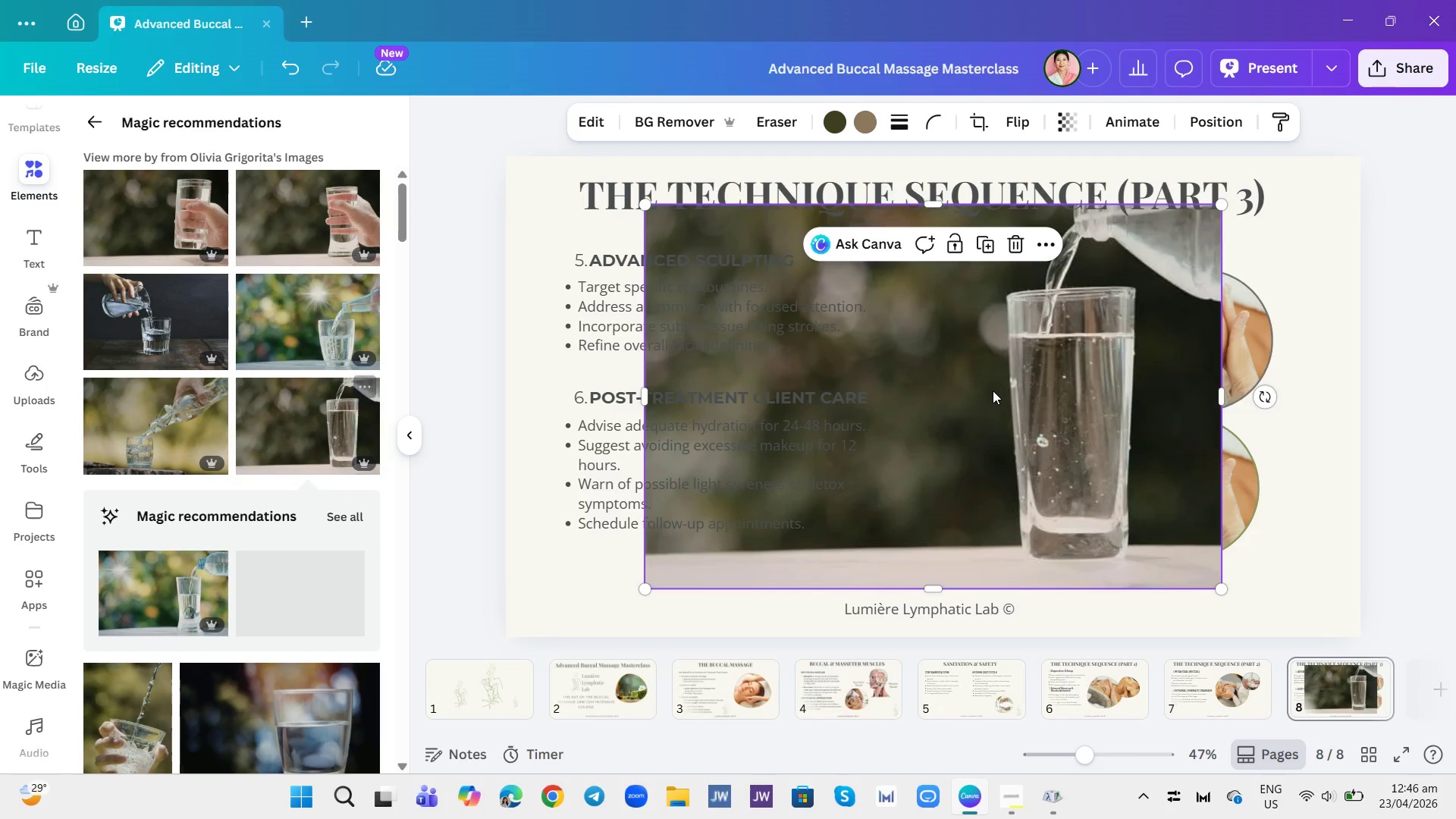 
left_click_drag(start_coordinate=[1006, 391], to_coordinate=[1031, 438])
 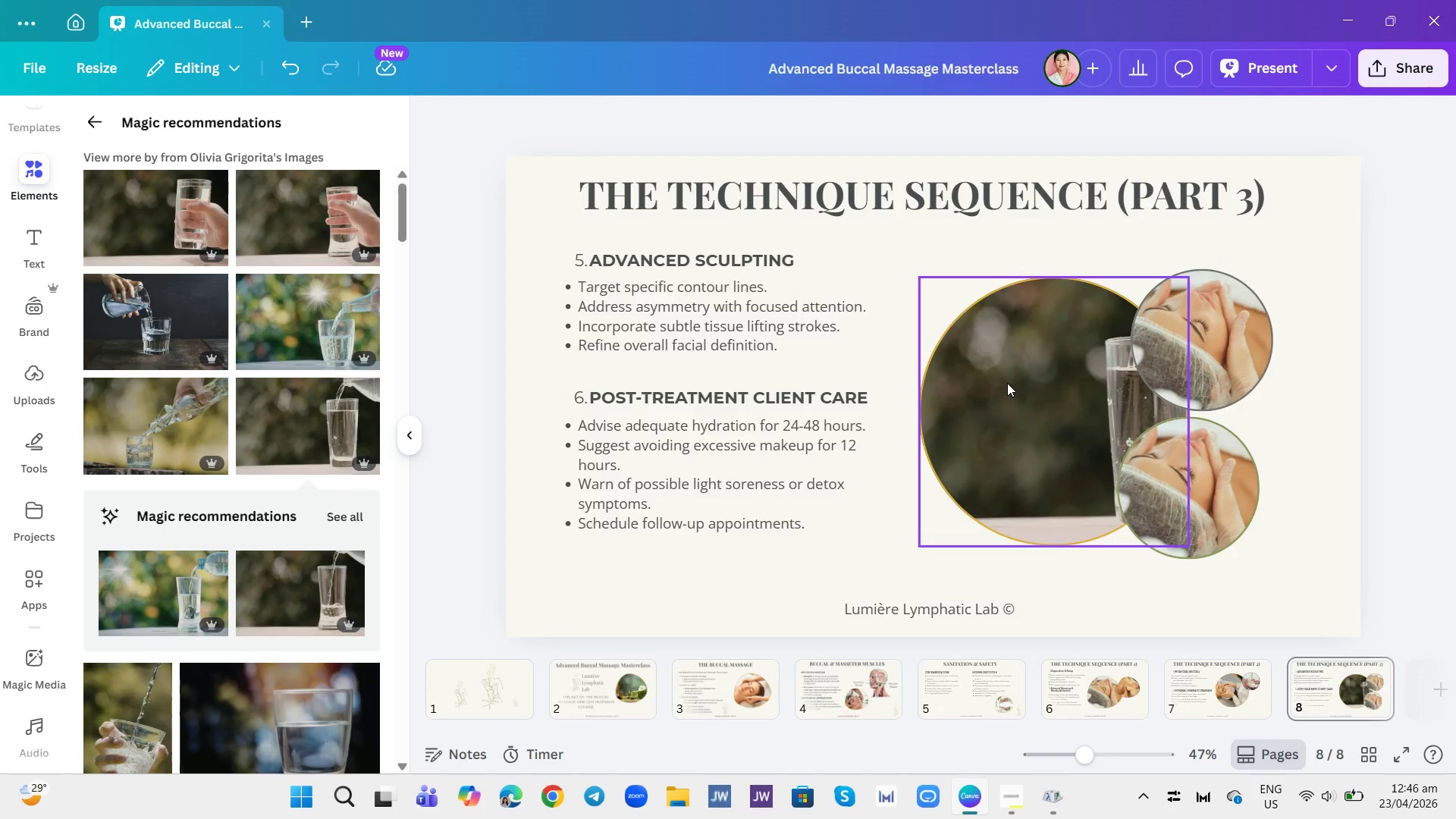 
key(Control+Z)
 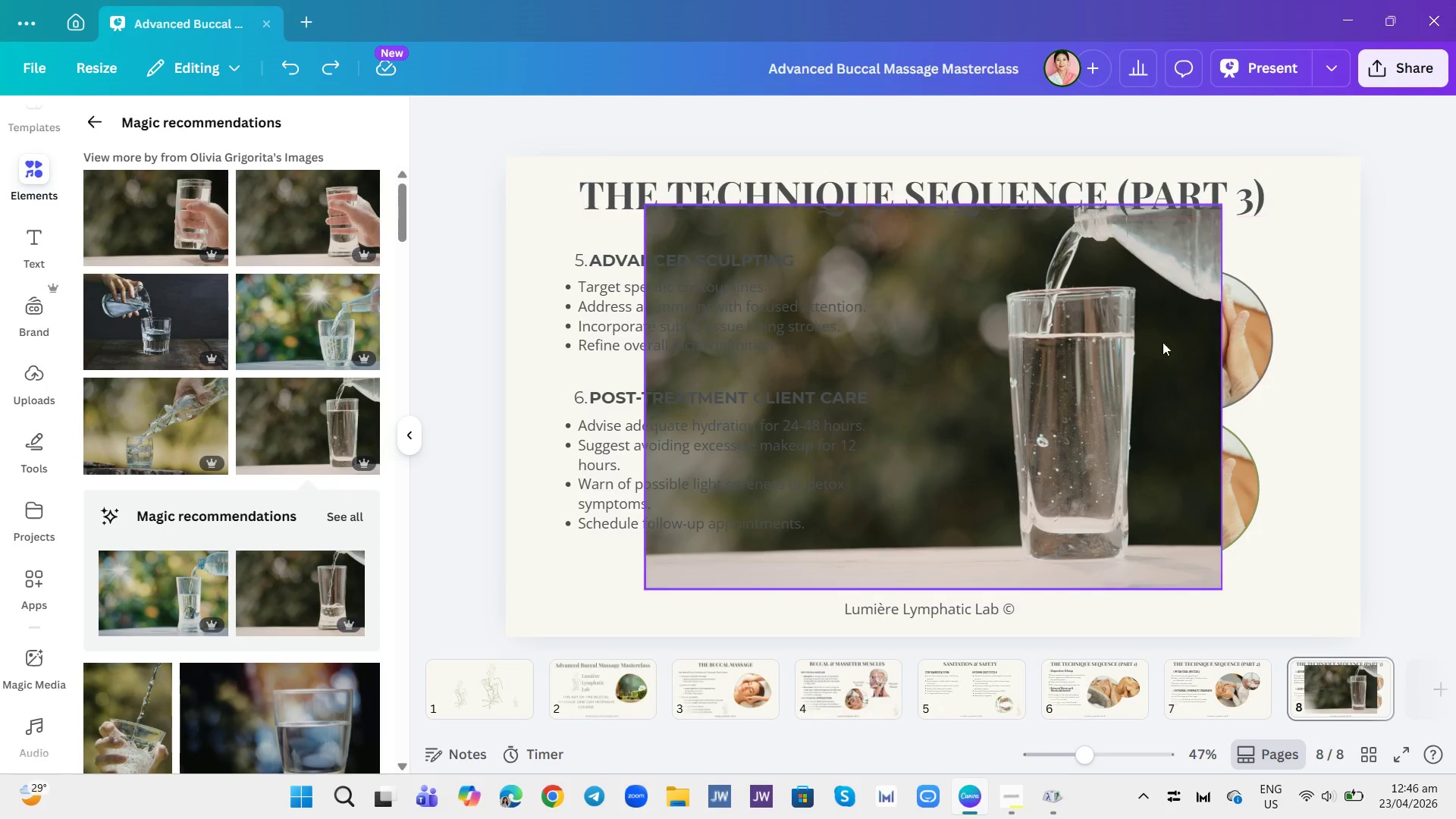 
left_click([1118, 464])
 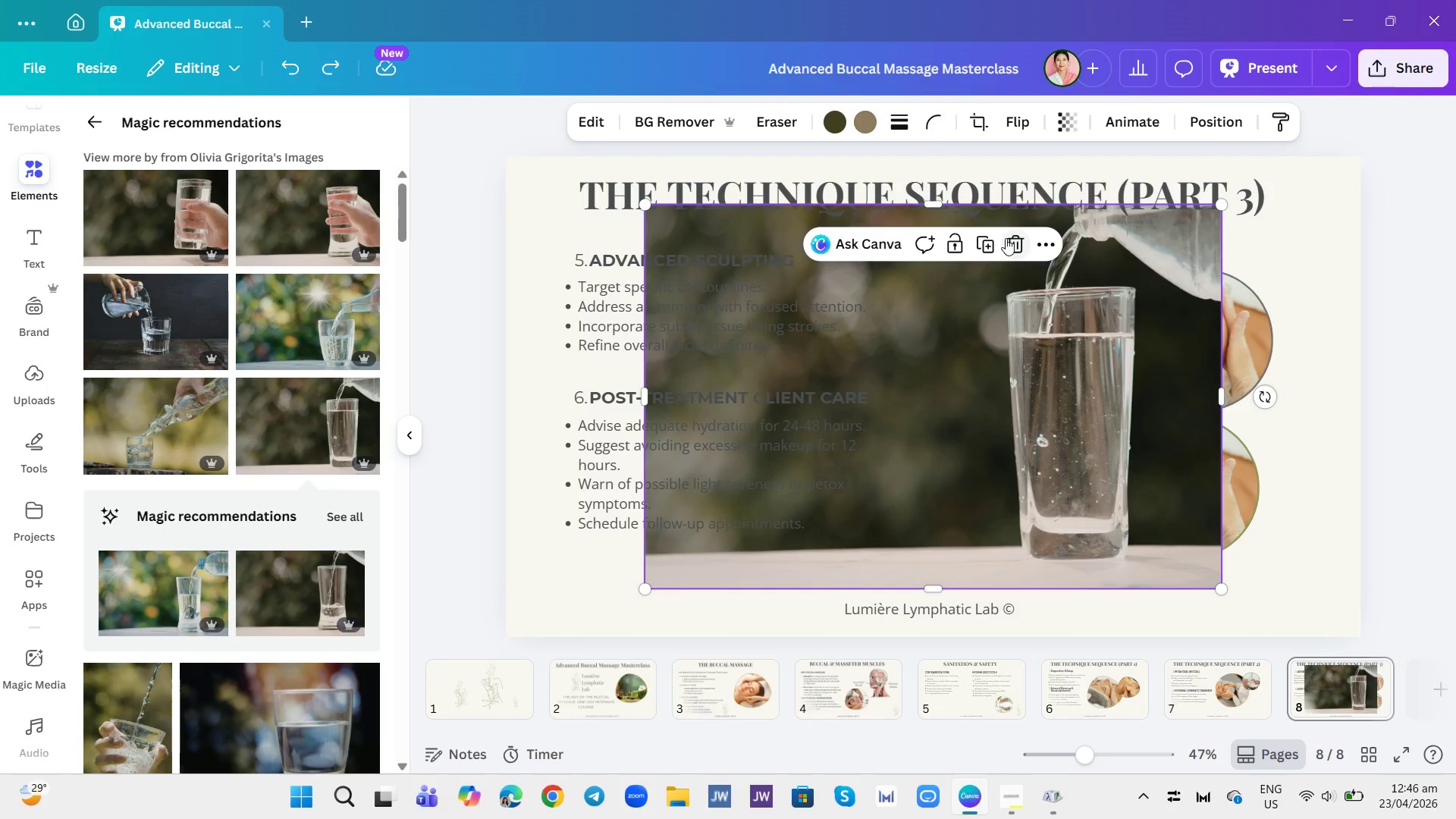 
left_click([1014, 243])
 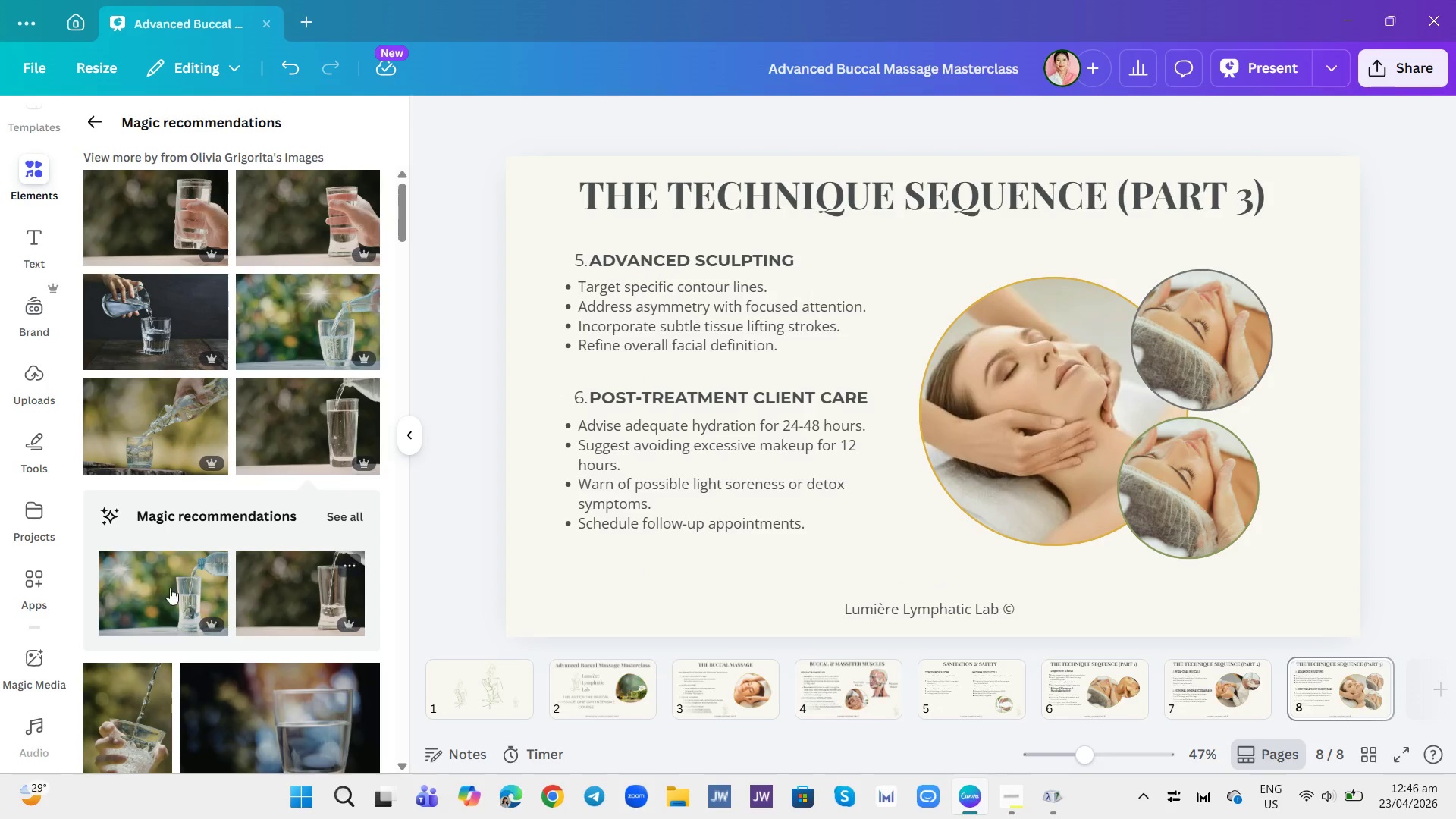 
scroll: coordinate [202, 538], scroll_direction: down, amount: 3.0
 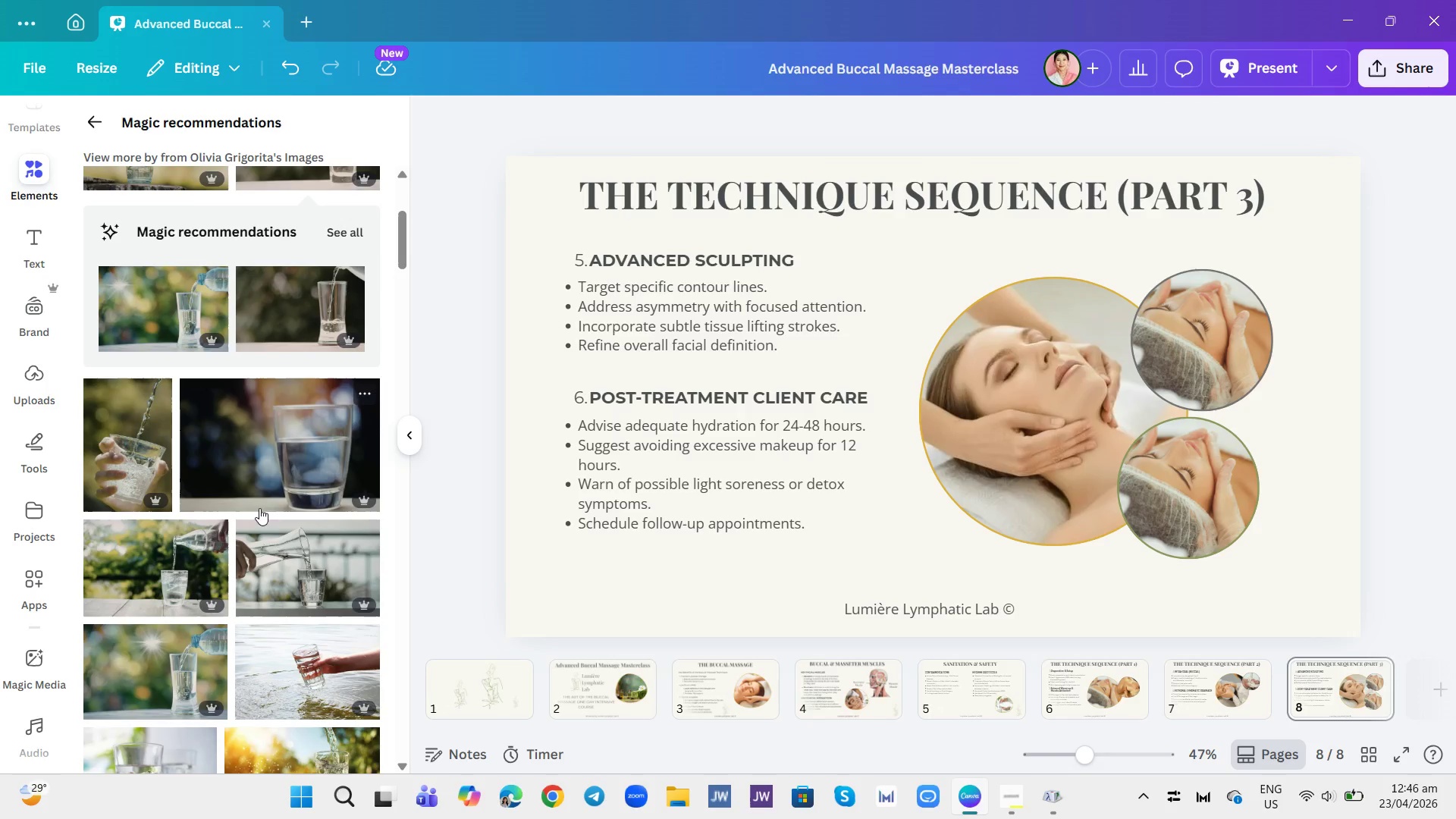 
left_click([287, 566])
 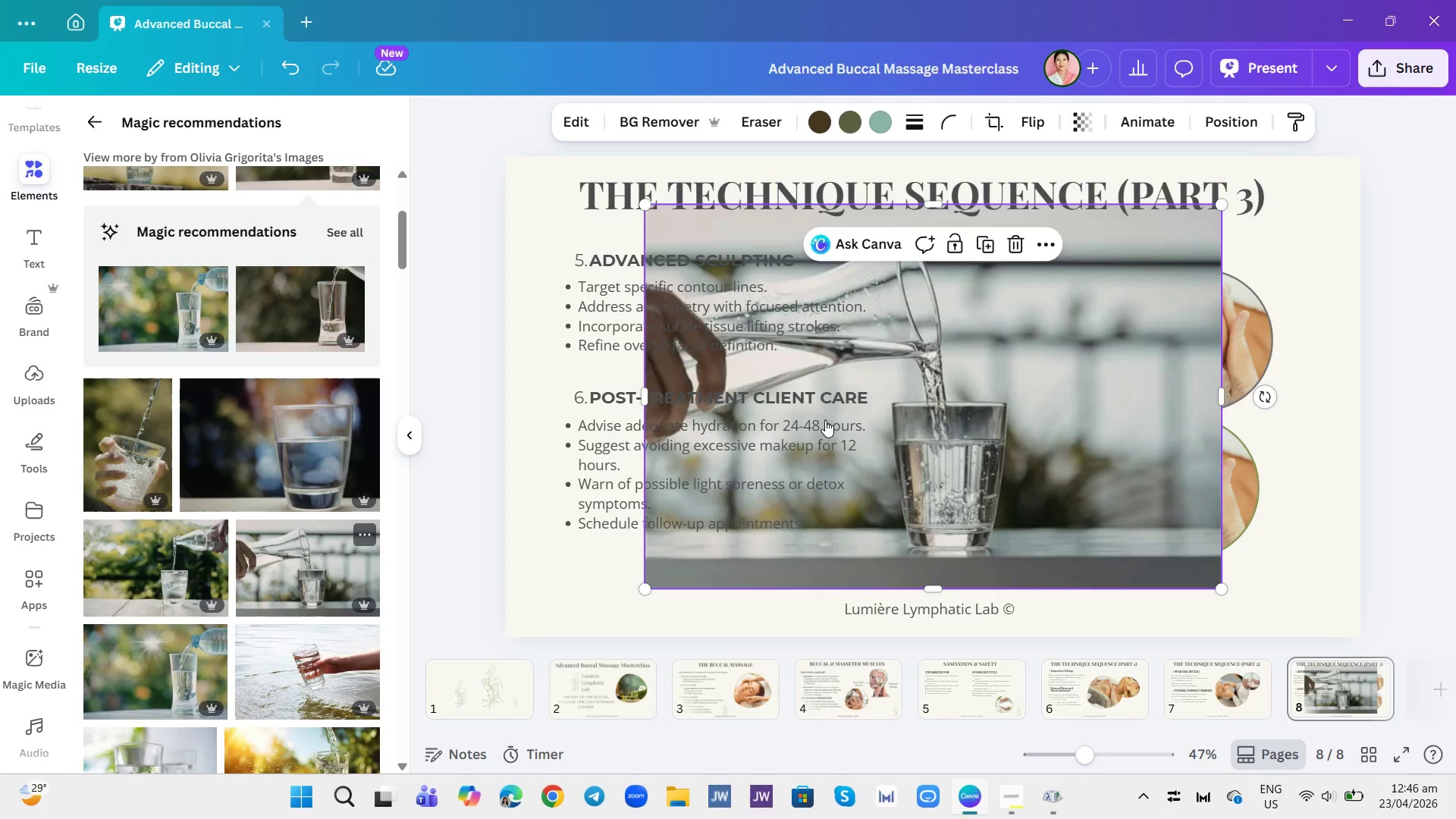 
left_click_drag(start_coordinate=[899, 397], to_coordinate=[928, 411])
 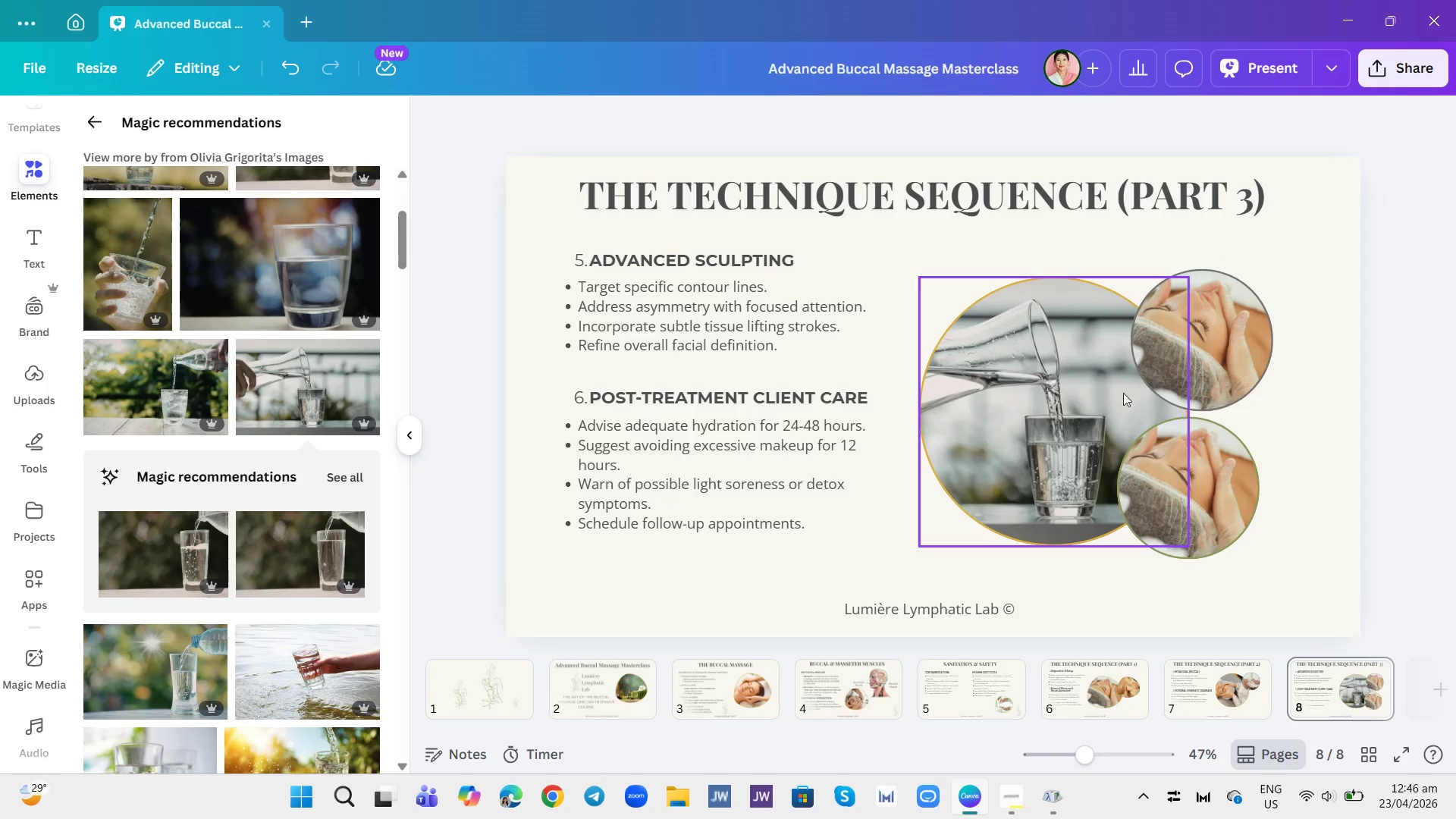 
left_click([1287, 408])
 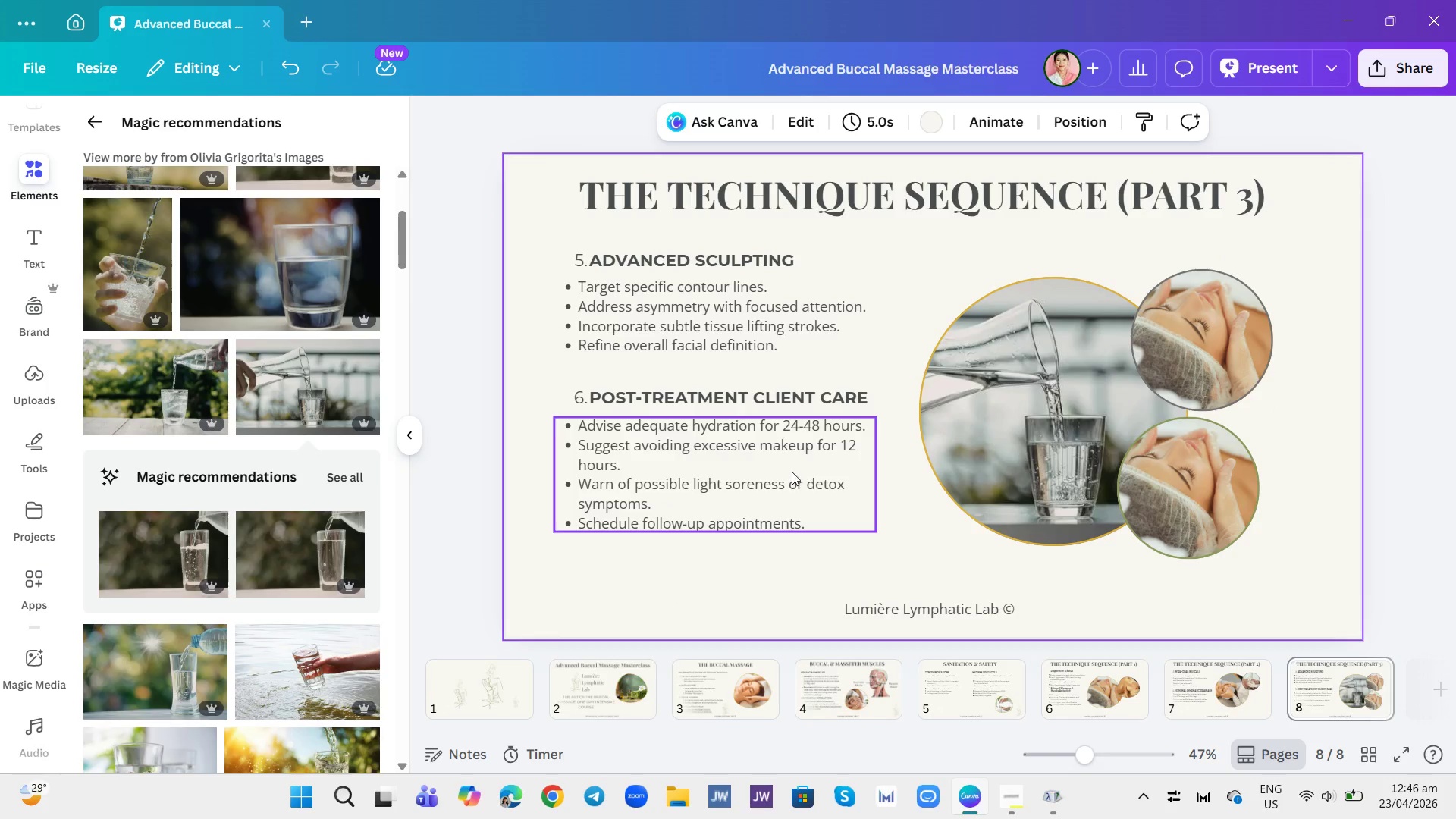 
wait(8.73)
 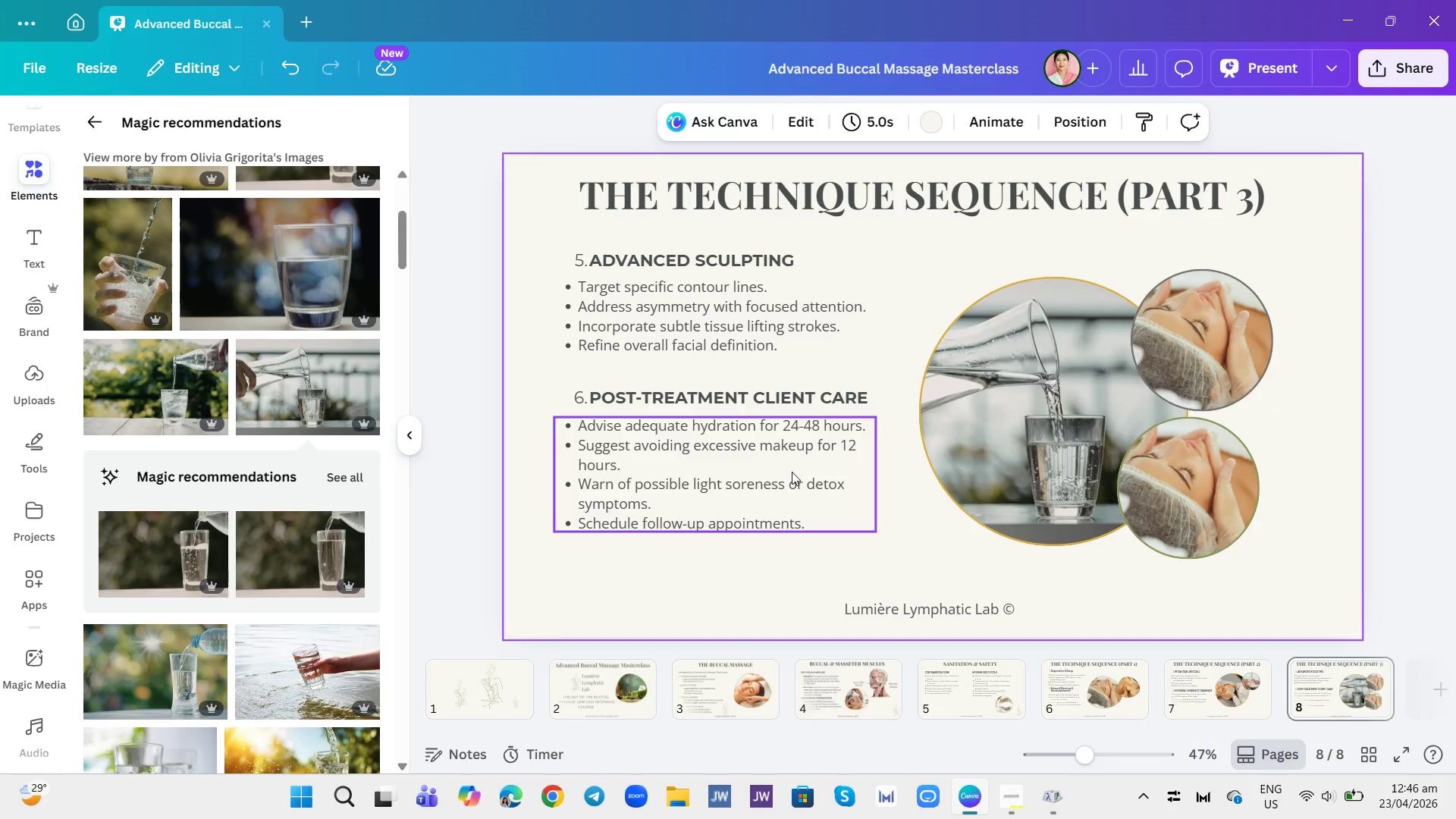 
left_click([80, 118])
 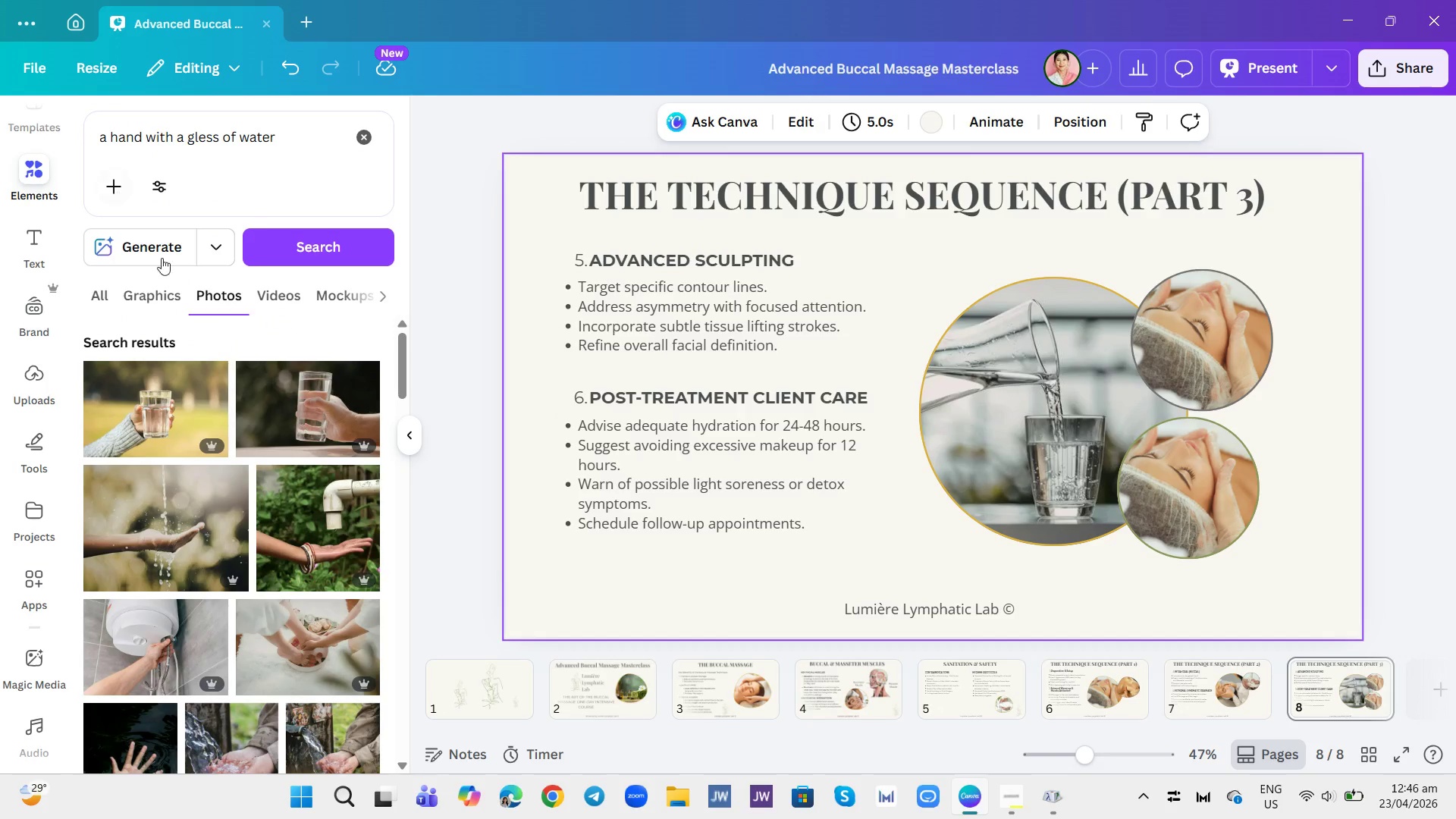 
scroll: coordinate [212, 357], scroll_direction: up, amount: 3.0
 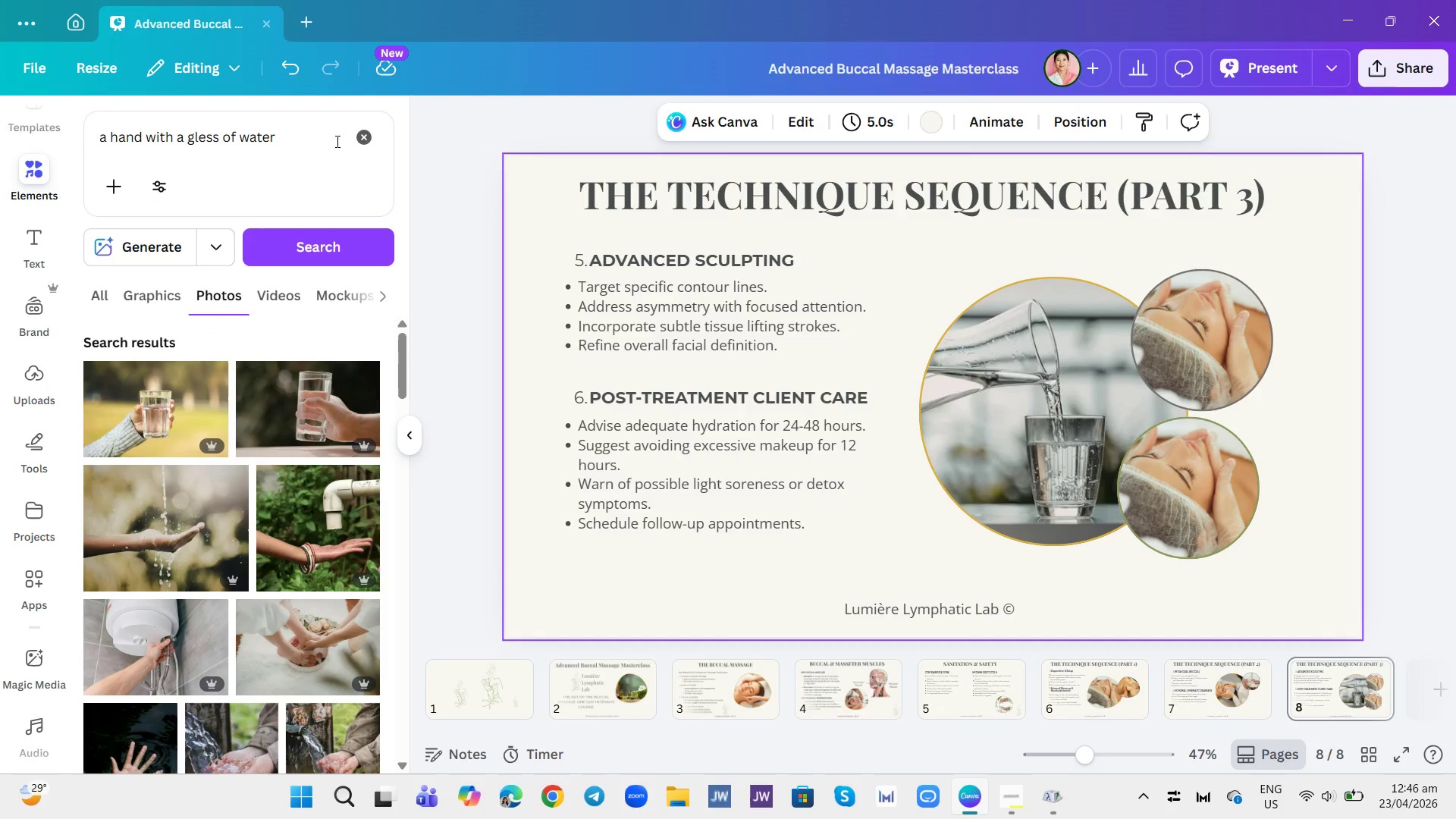 
left_click([367, 133])
 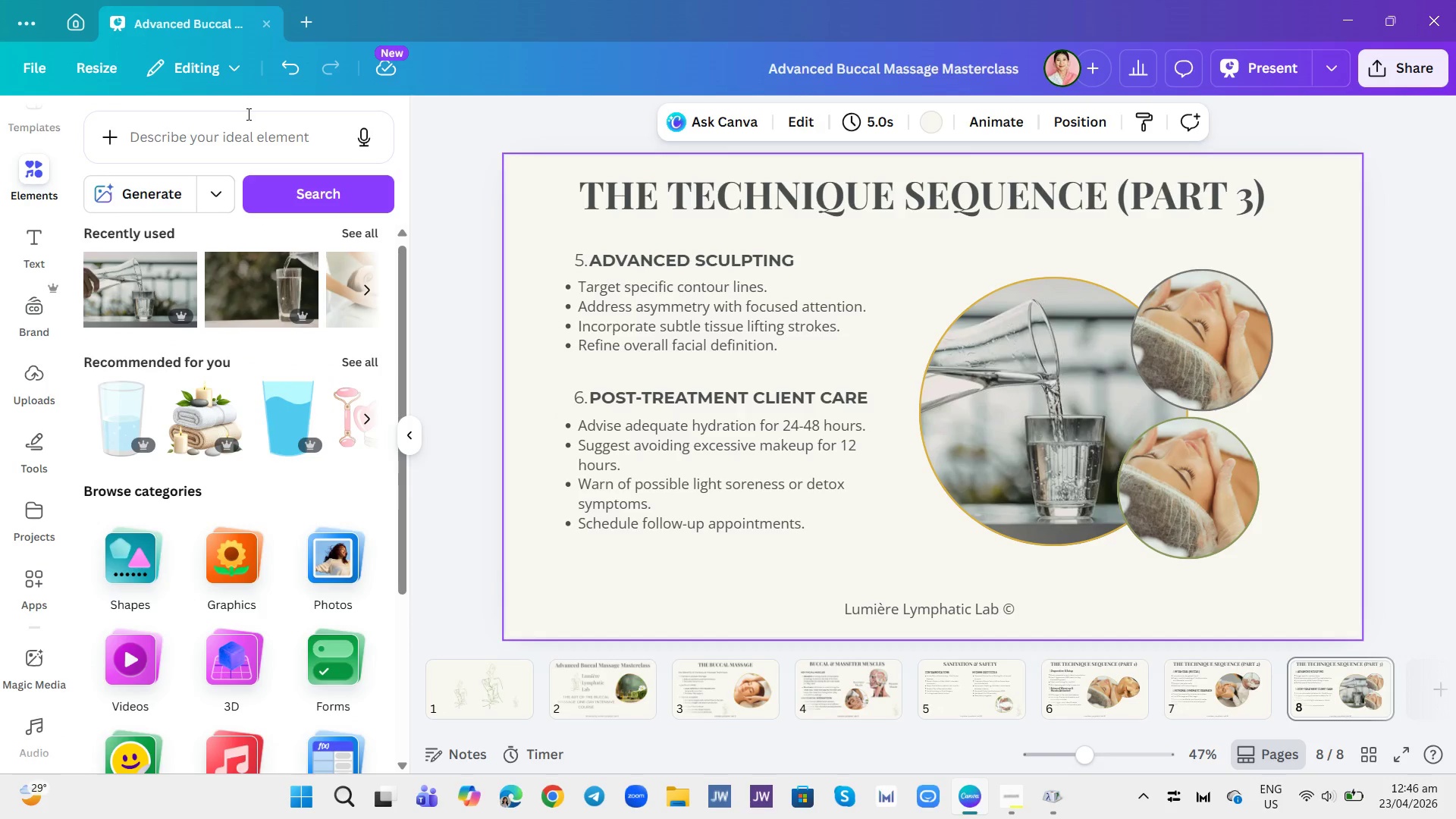 
left_click([256, 131])
 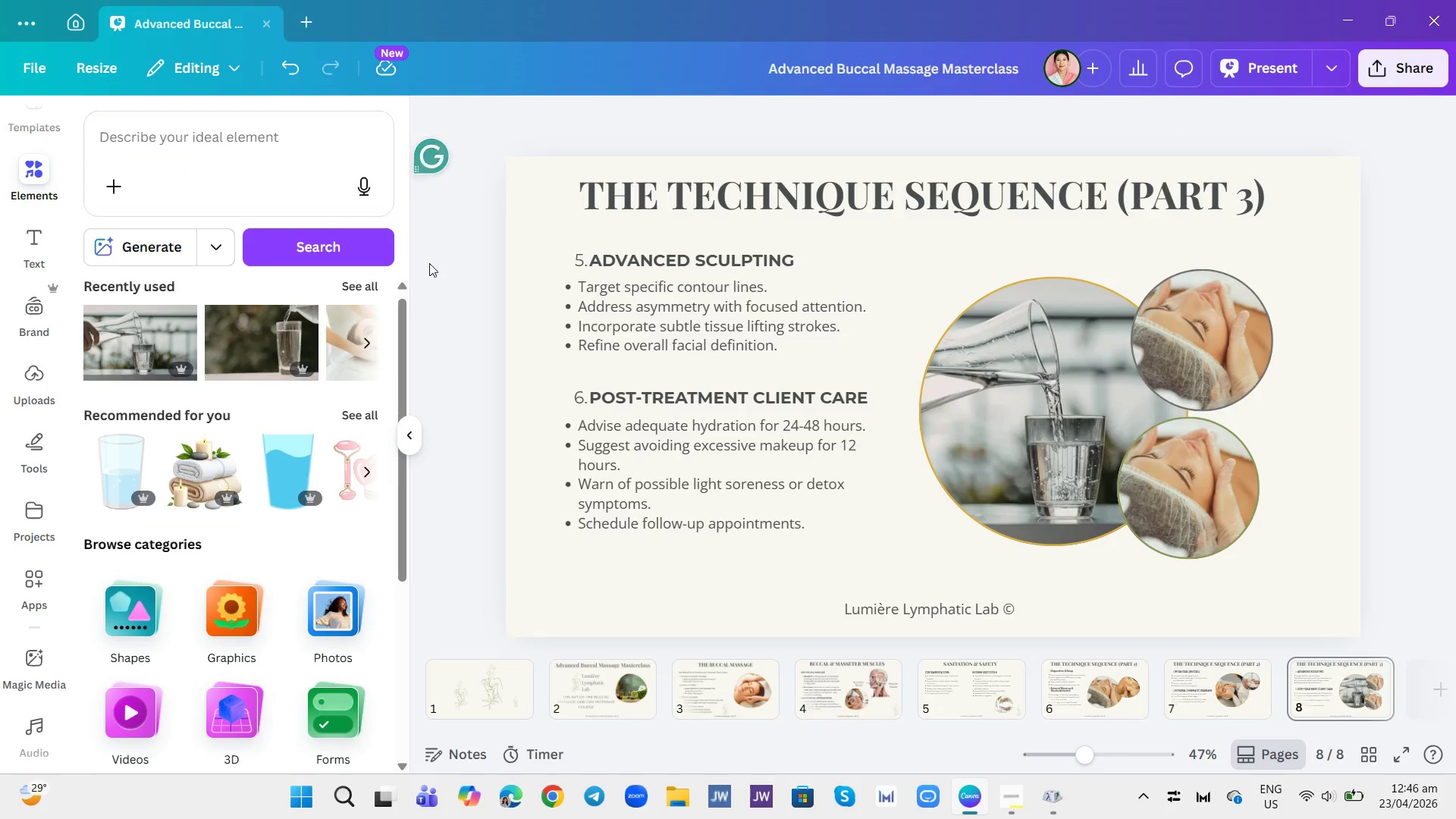 
left_click([374, 281])
 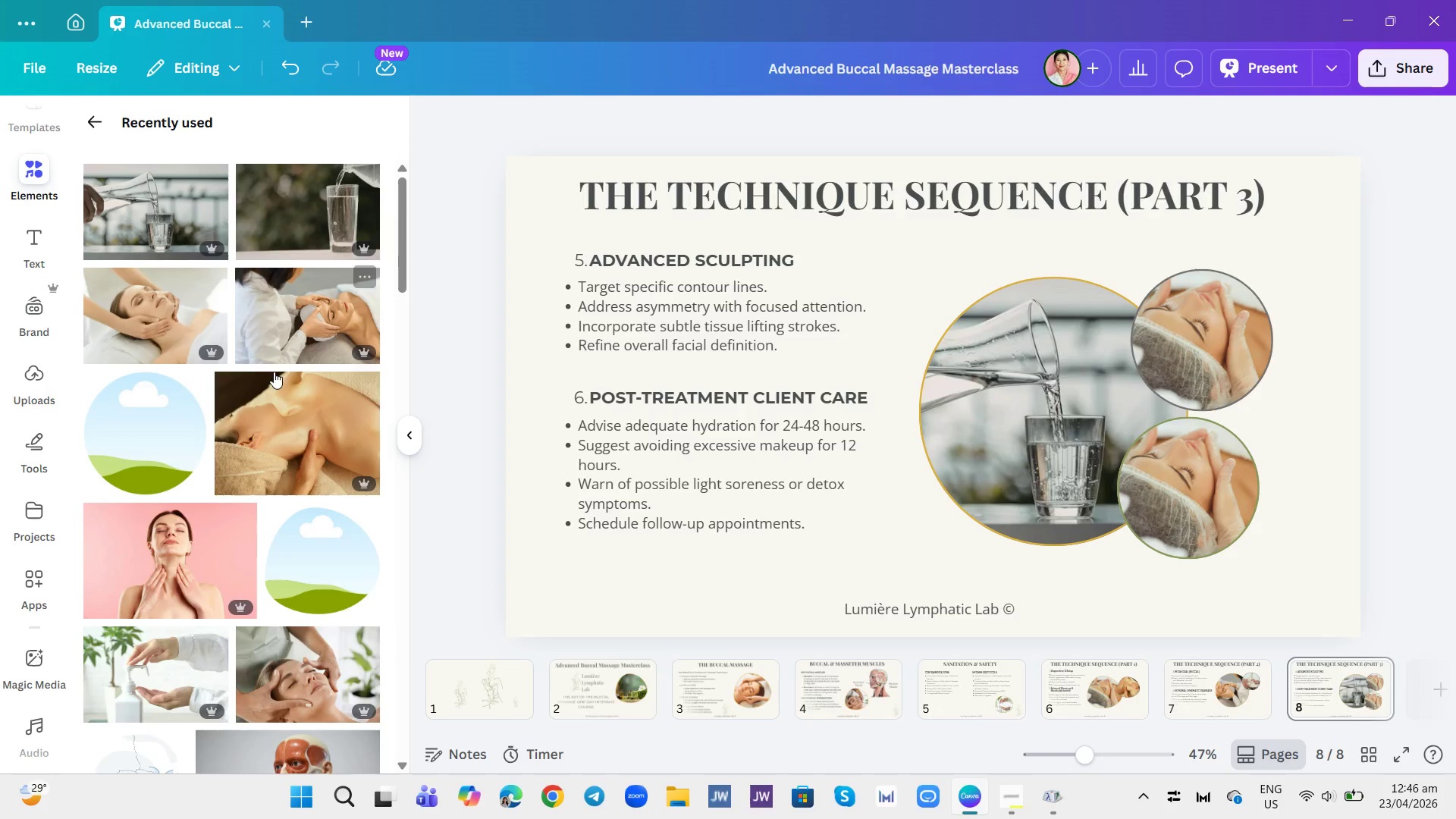 
left_click([200, 329])
 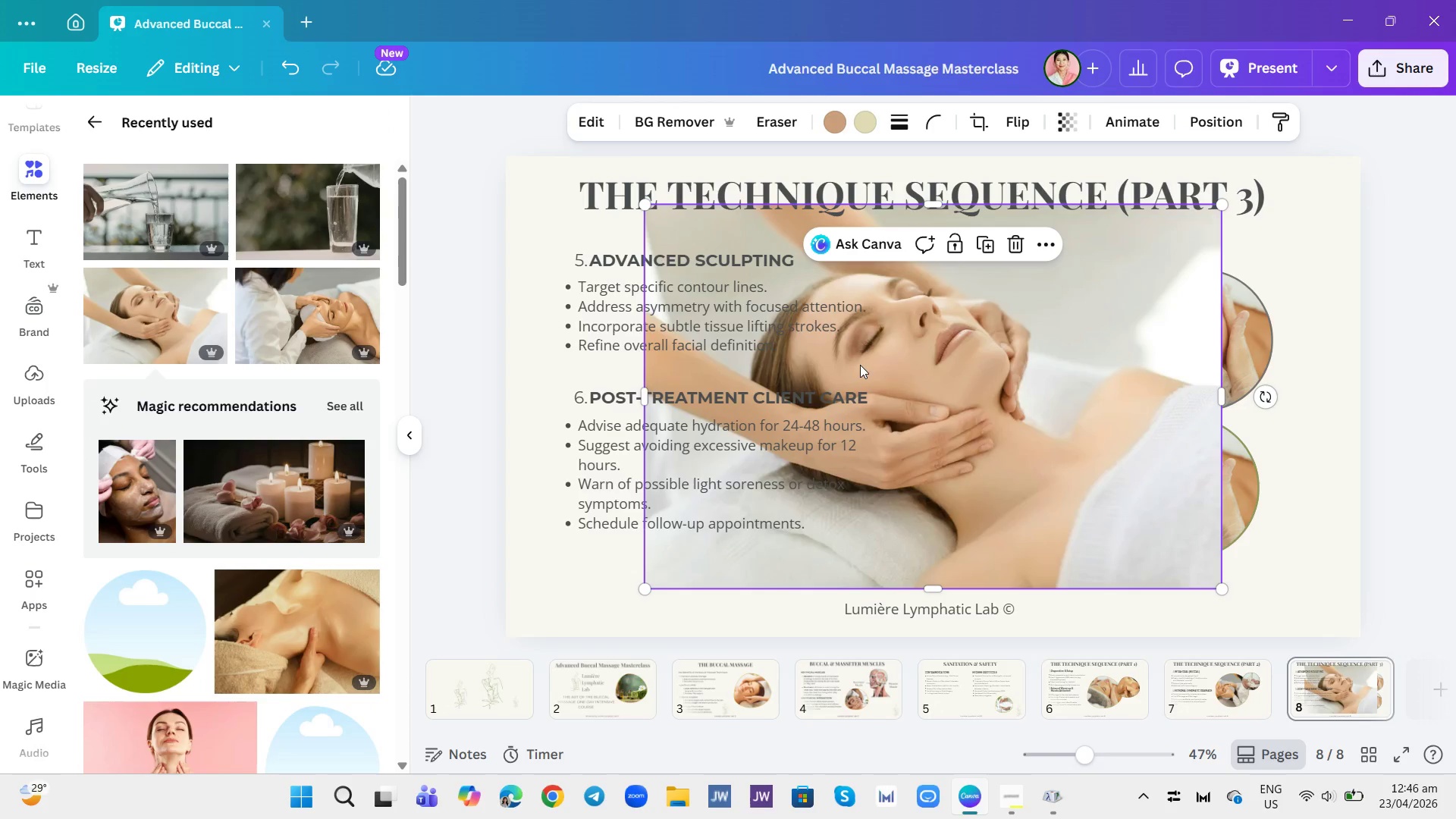 
left_click_drag(start_coordinate=[961, 366], to_coordinate=[1166, 463])
 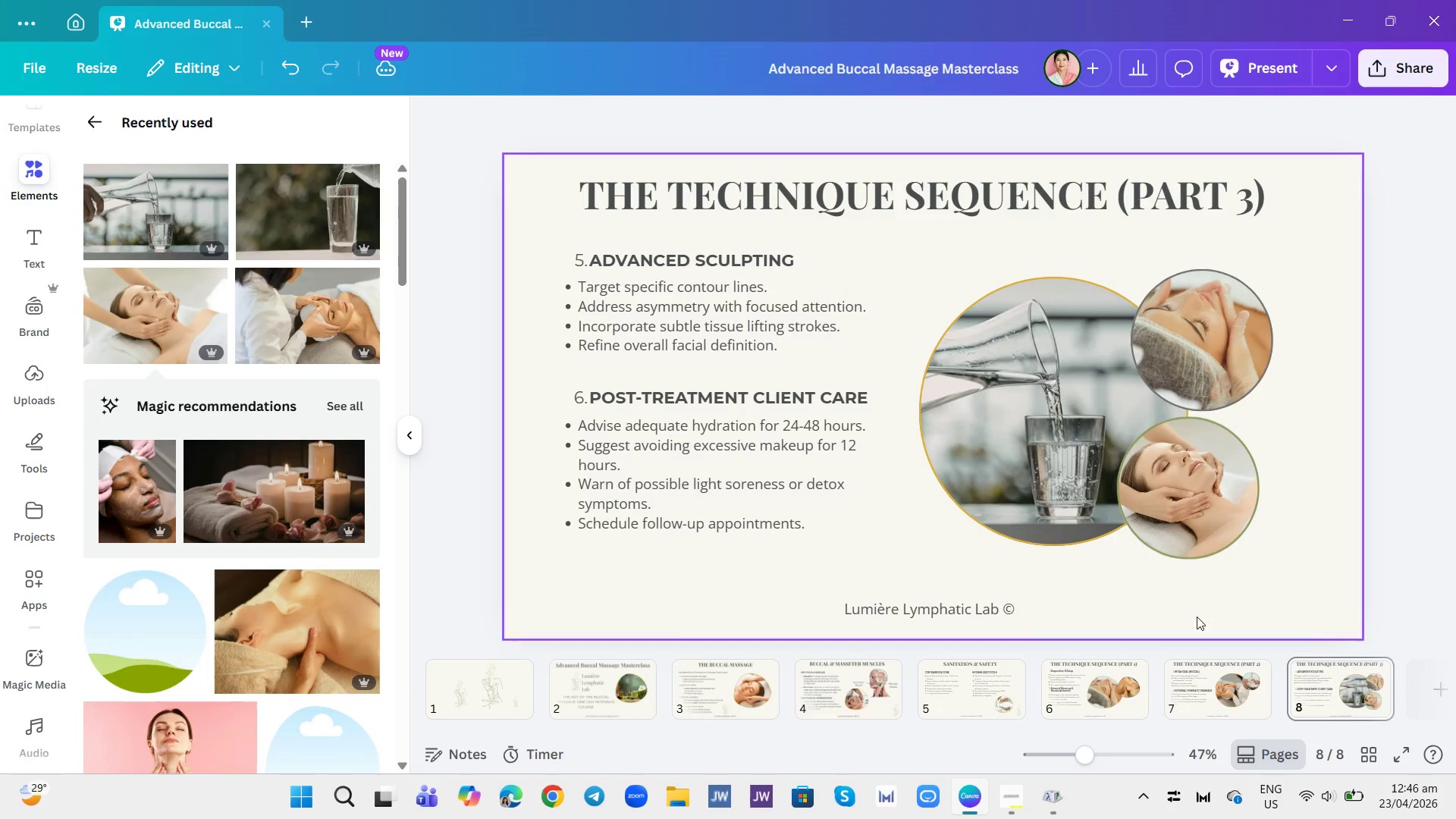 
left_click([1240, 688])
 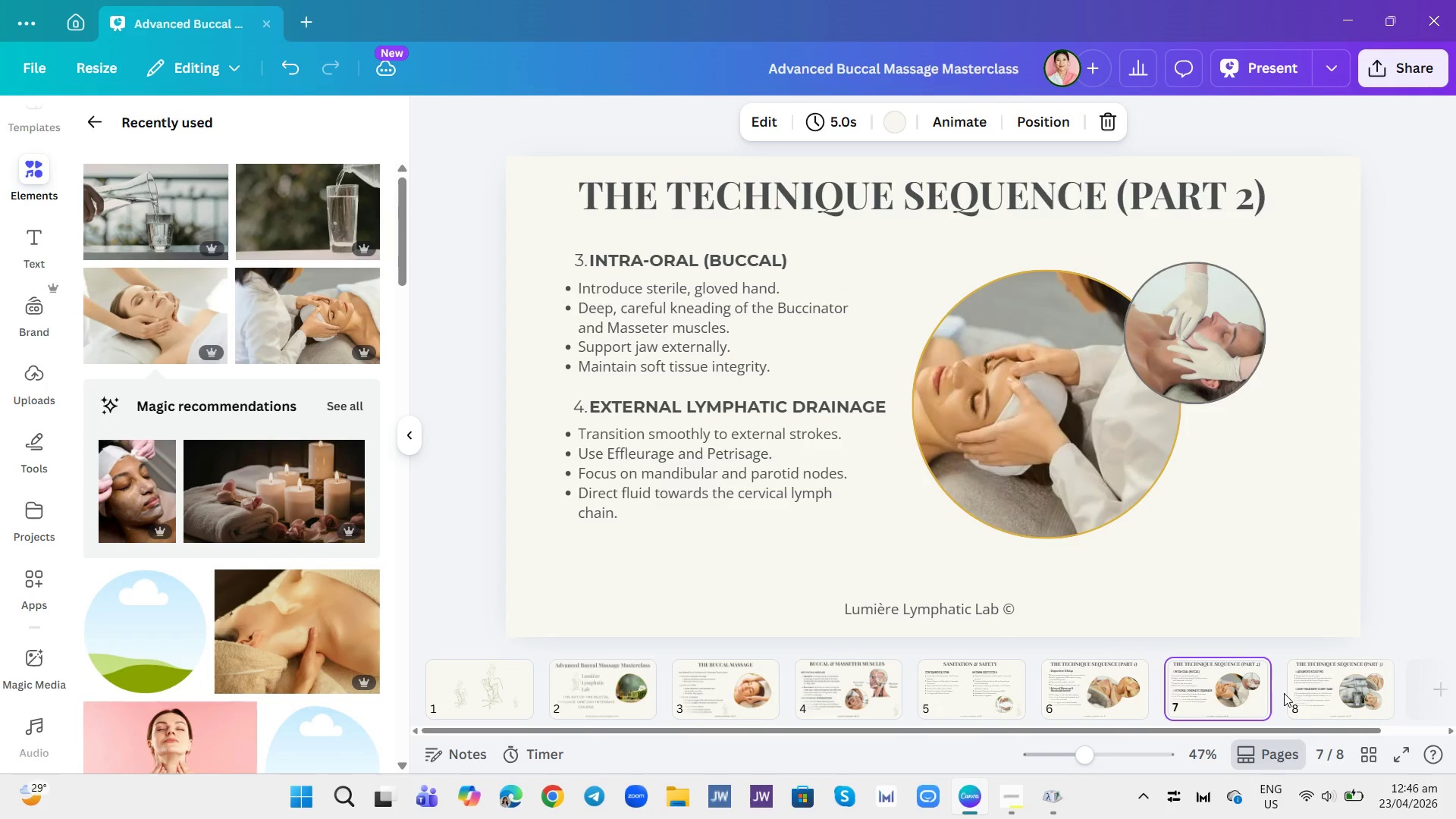 
left_click([1311, 701])
 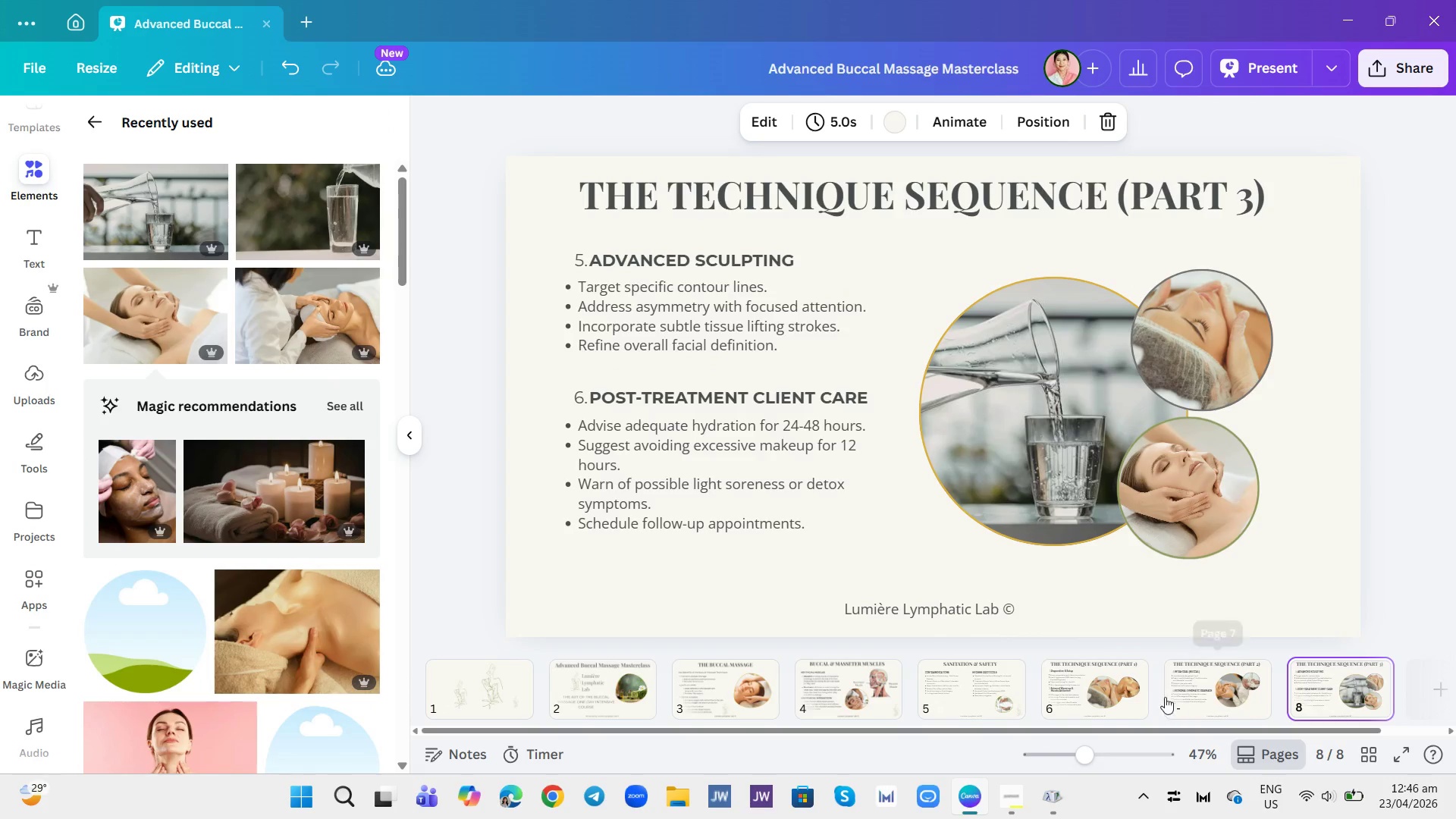 
mouse_move([1151, 680])
 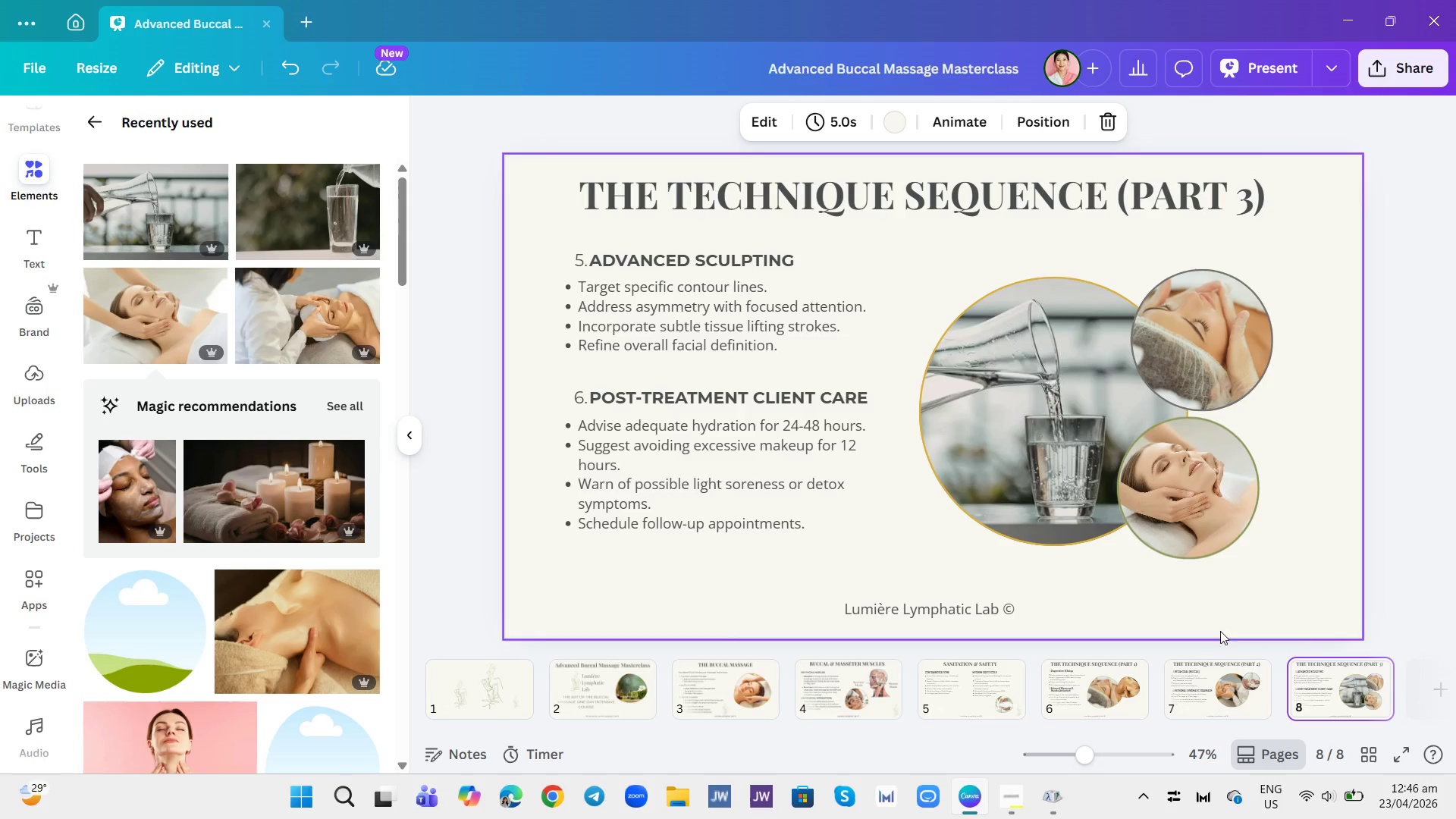 
mouse_move([1200, 679])
 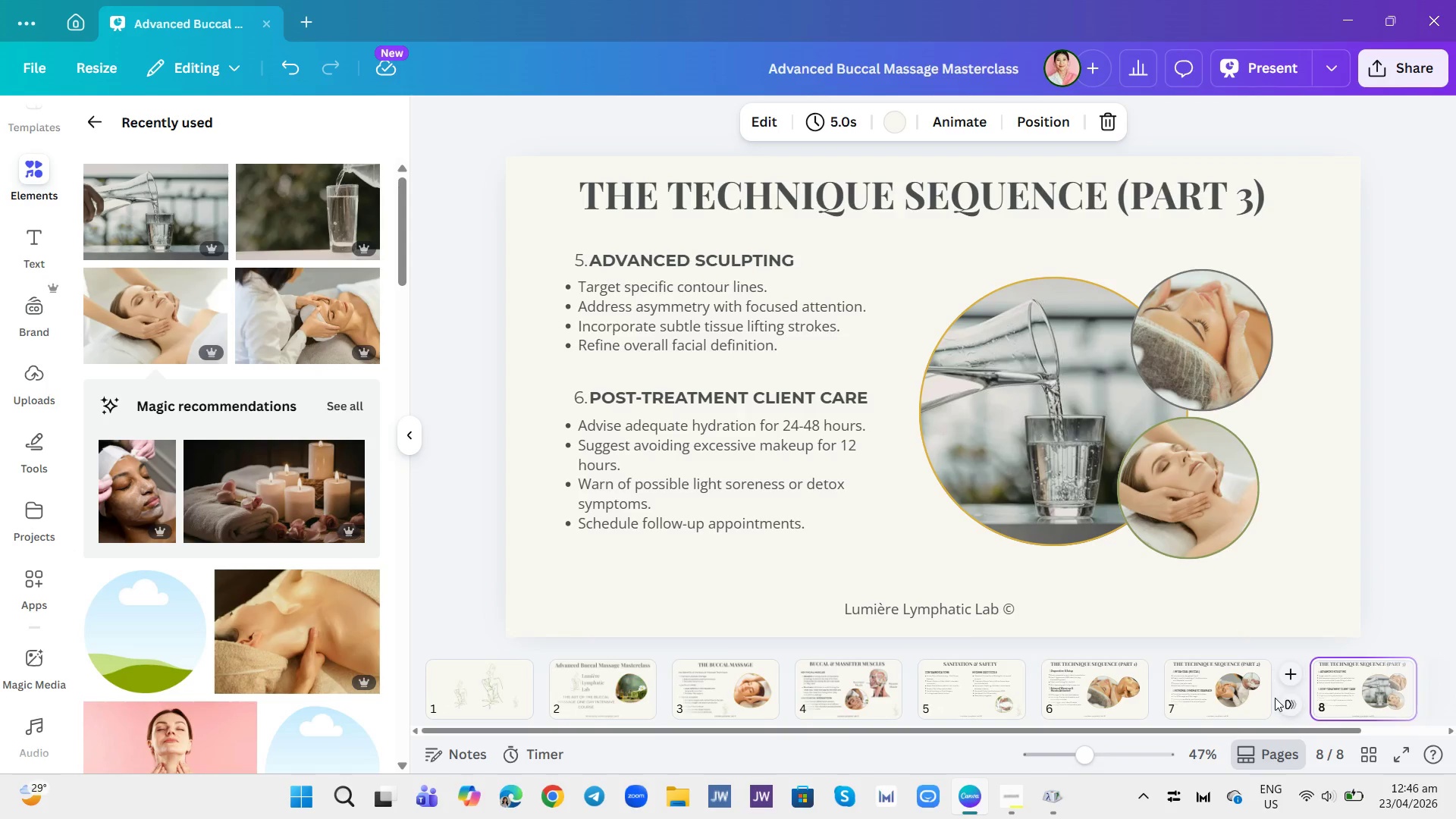 
wait(5.5)
 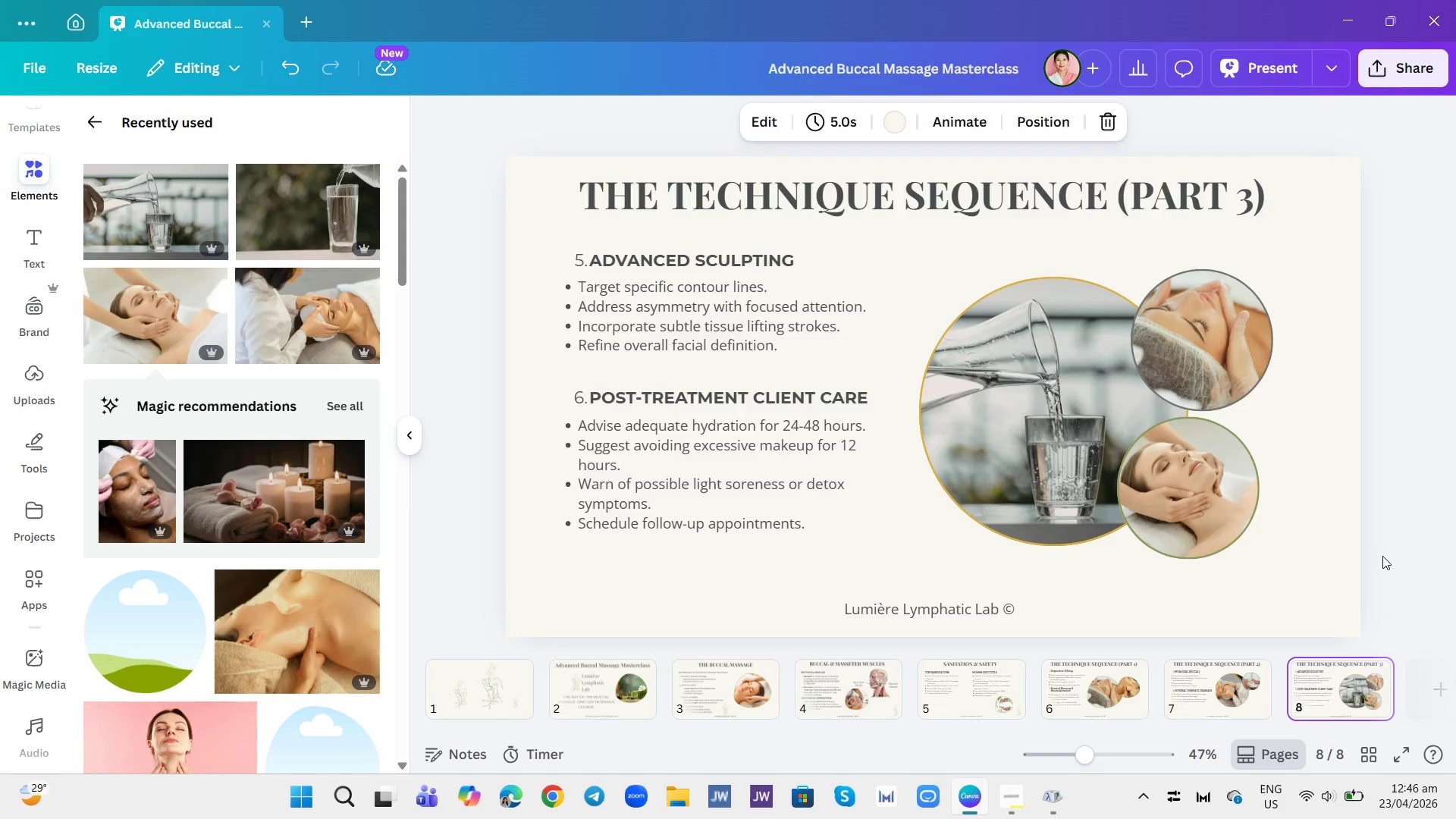 
left_click([887, 687])
 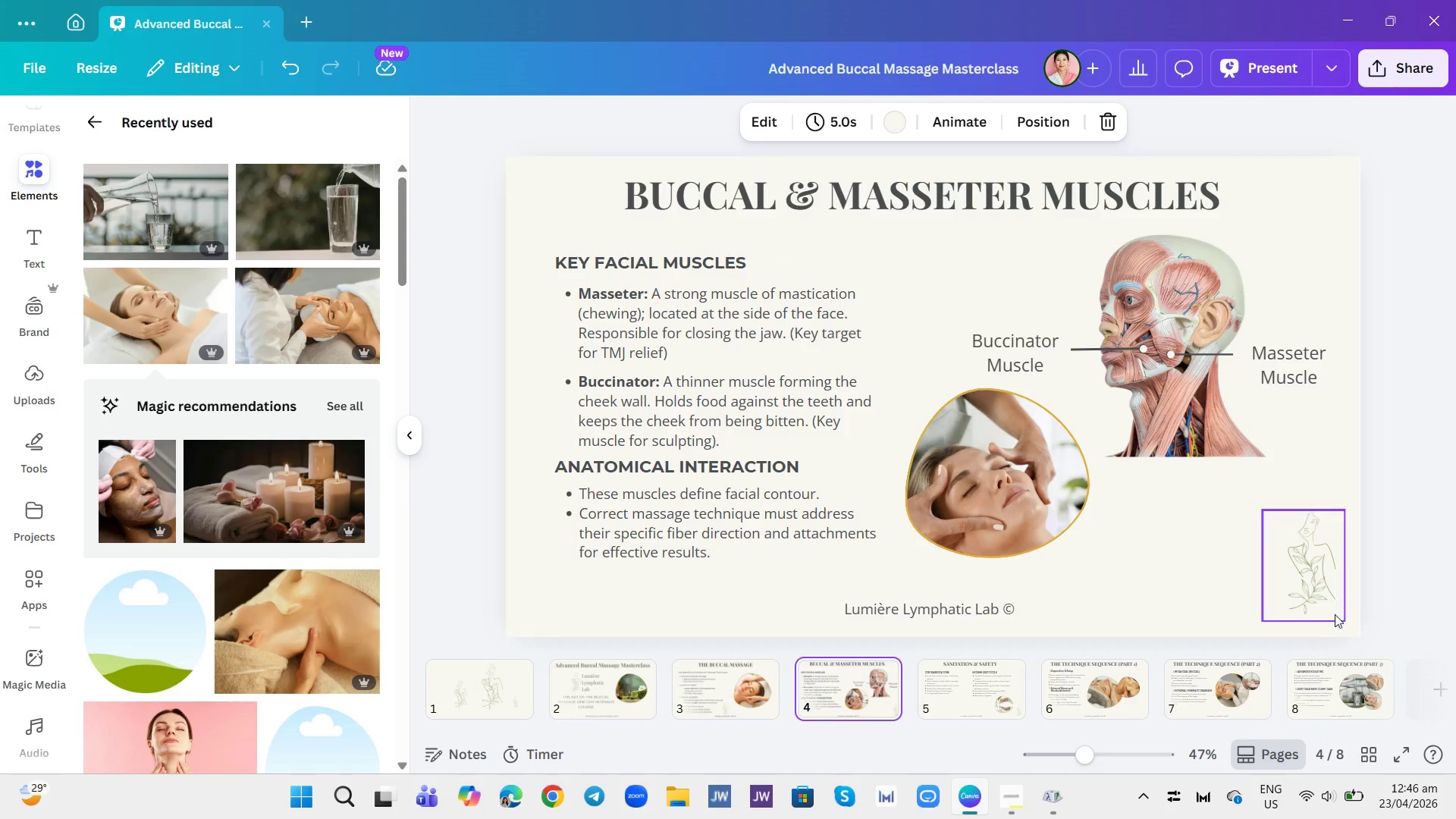 
left_click([1326, 587])
 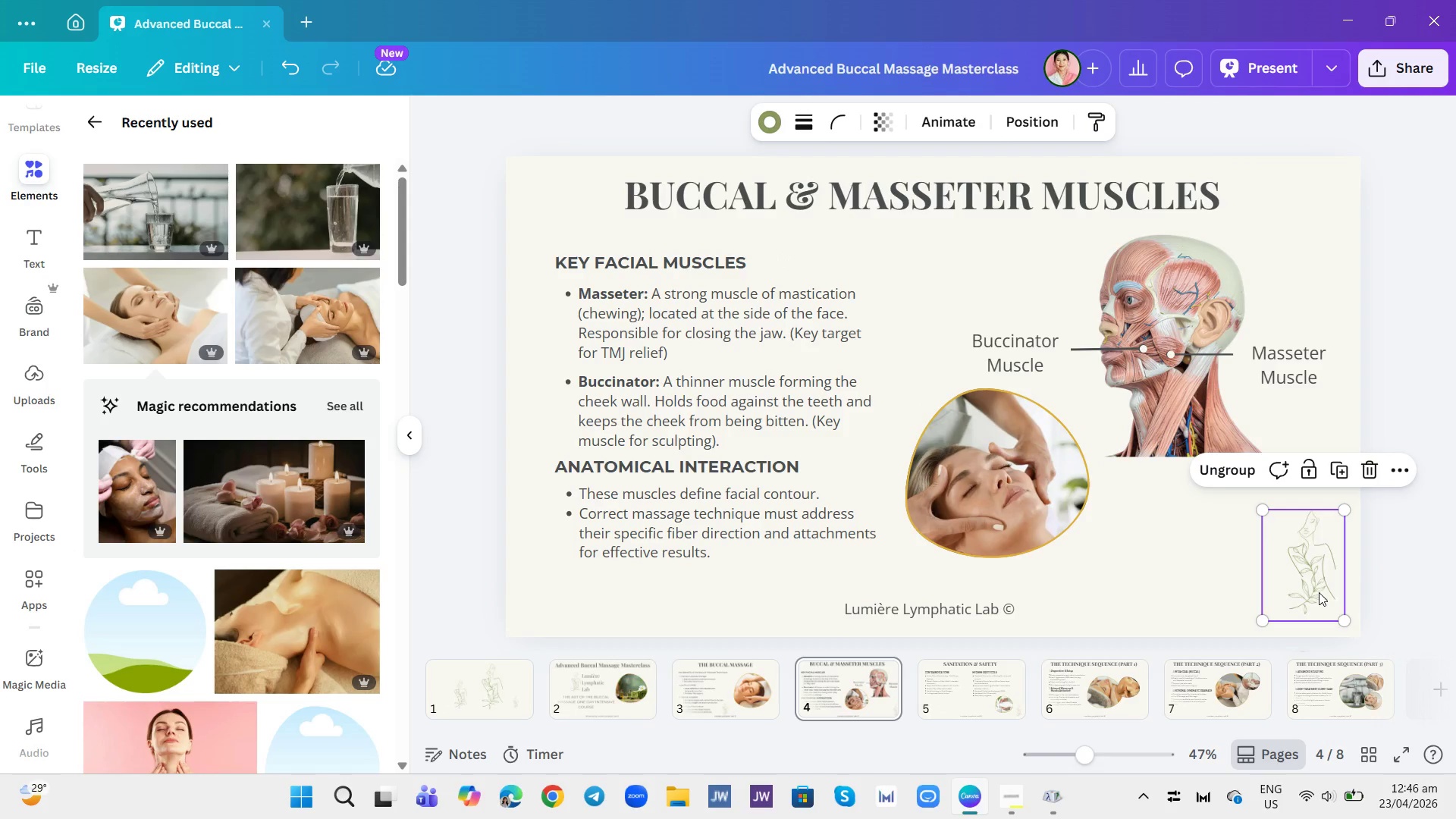 
key(Control+C)
 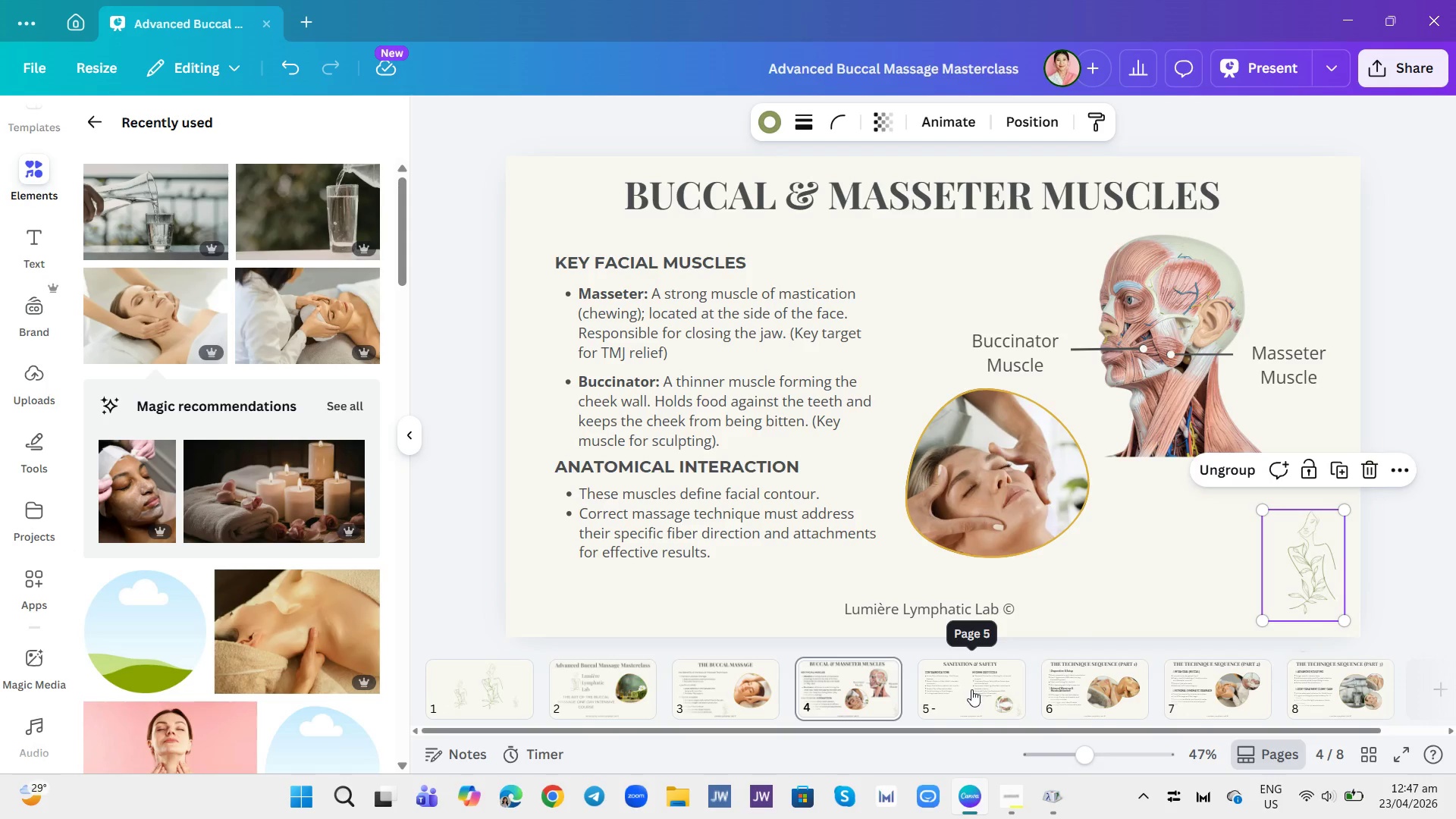 
left_click([971, 689])
 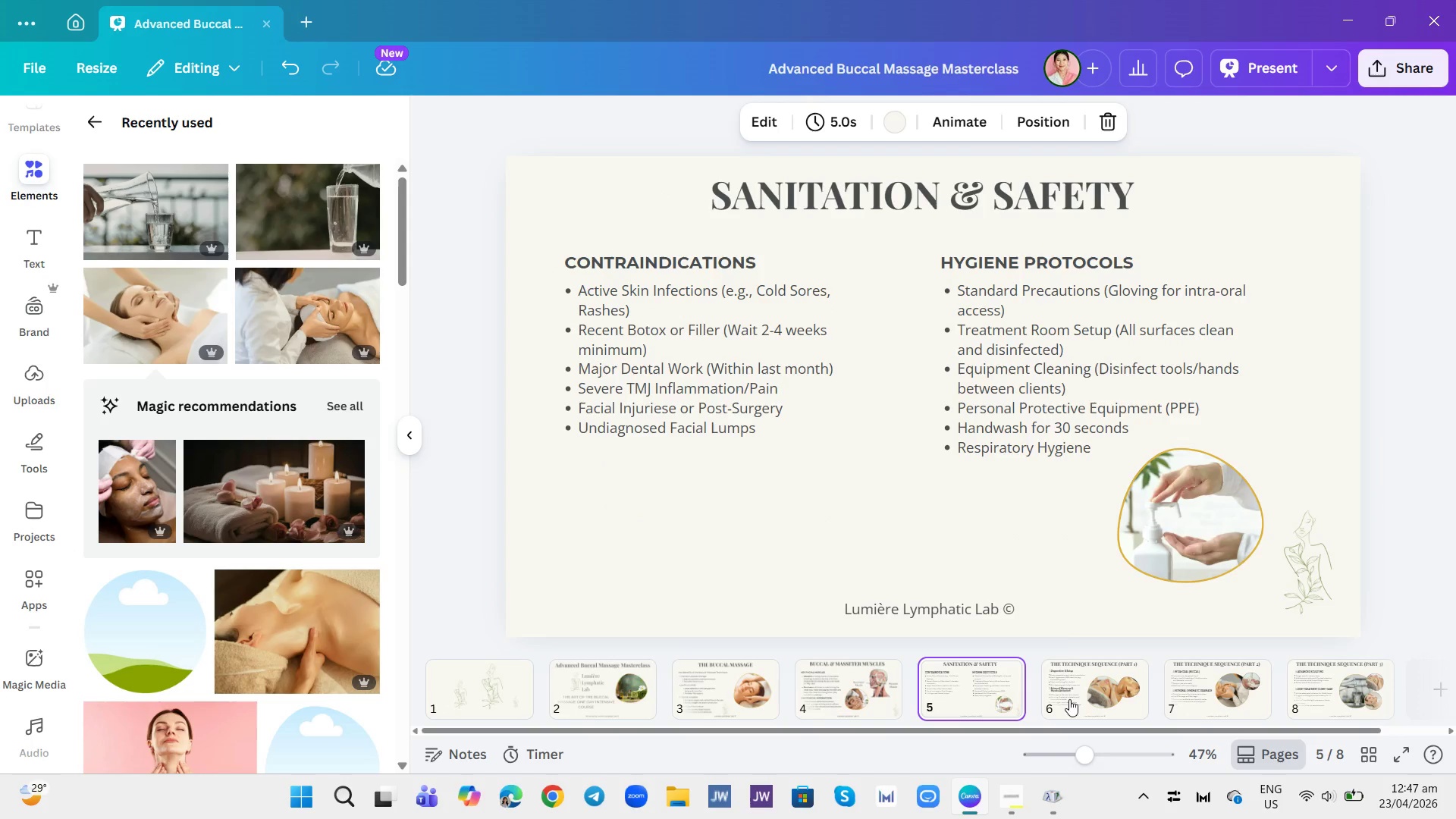 
left_click([1083, 707])
 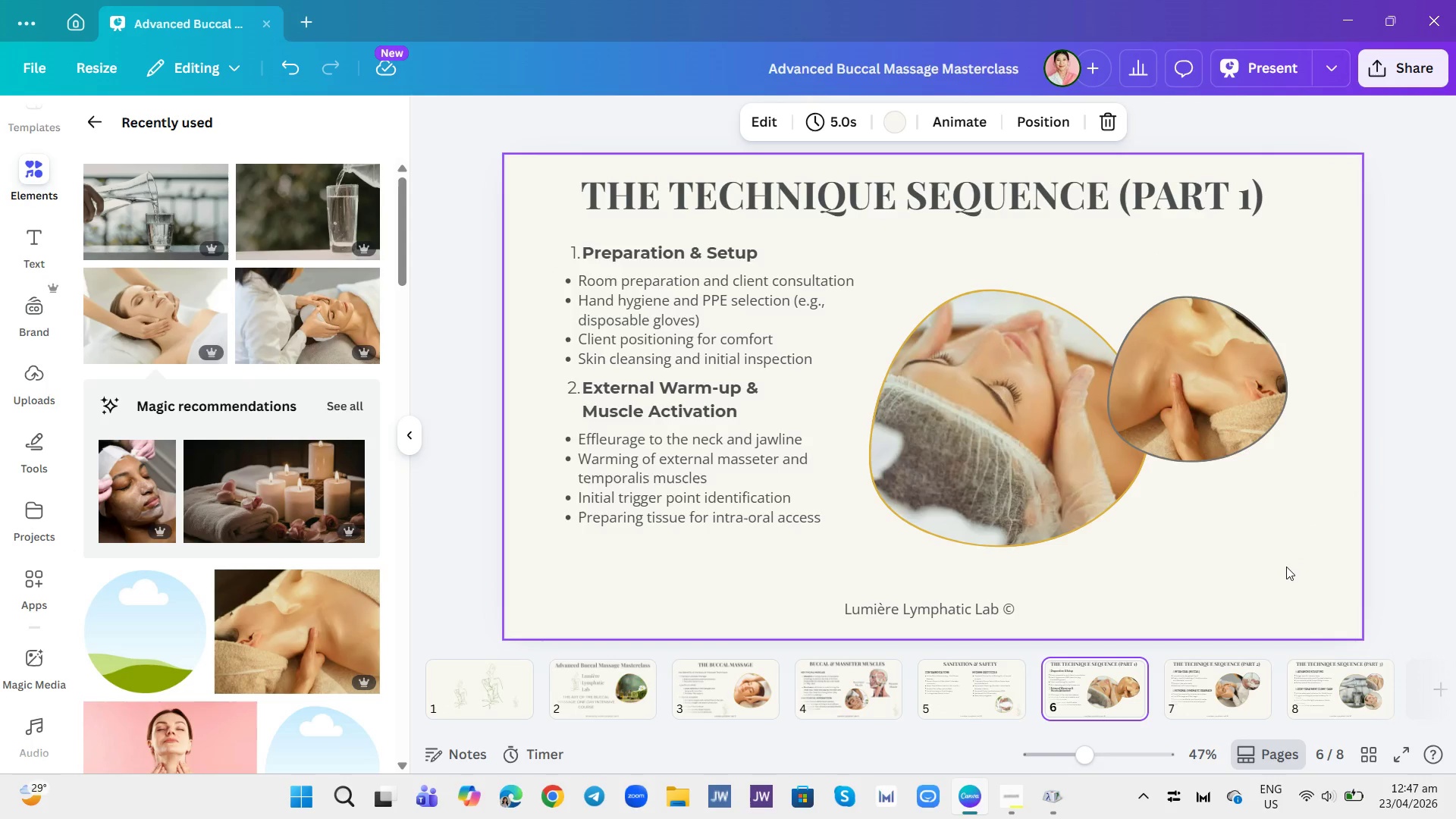 
key(Control+V)
 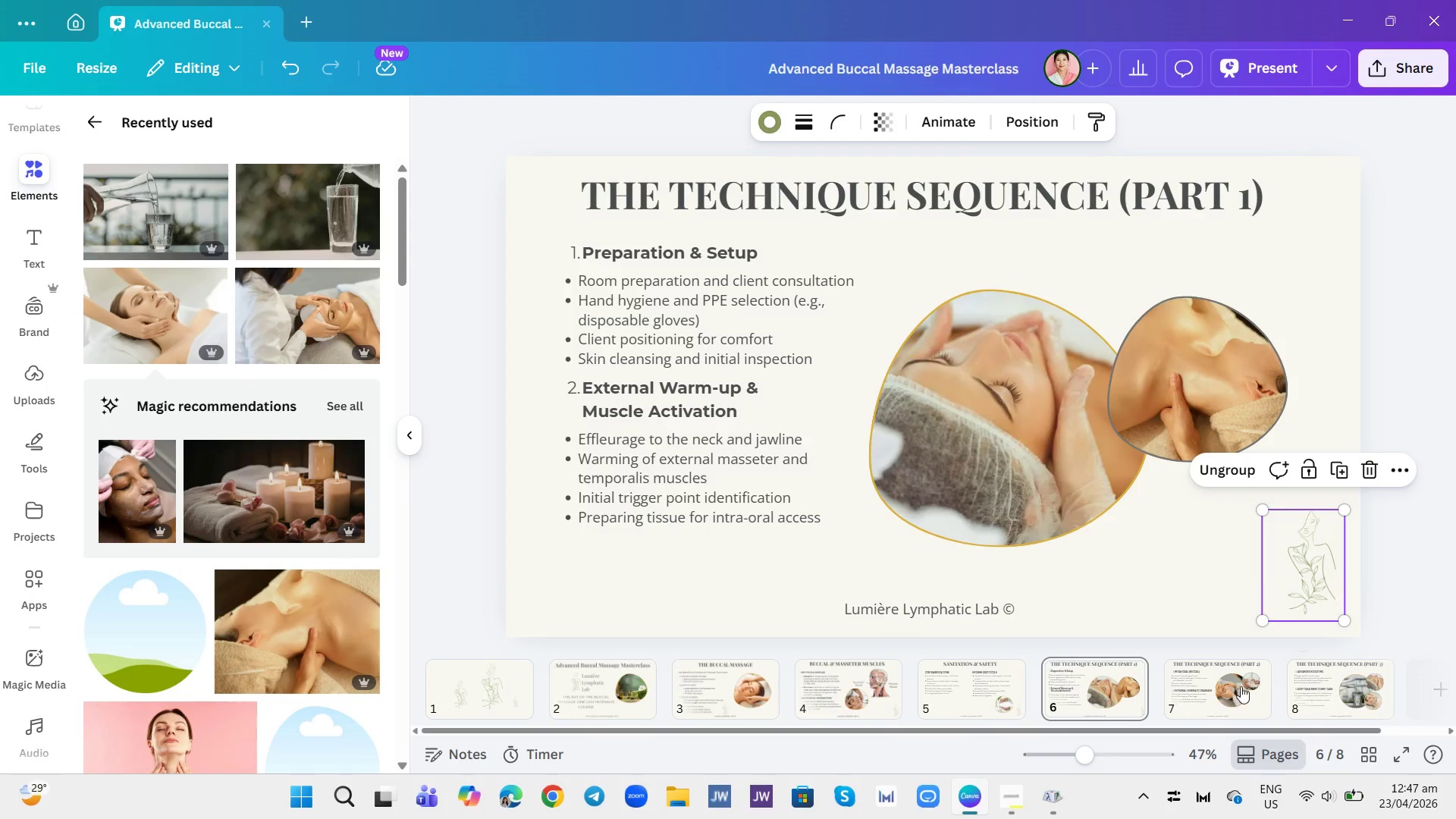 
left_click([1219, 697])
 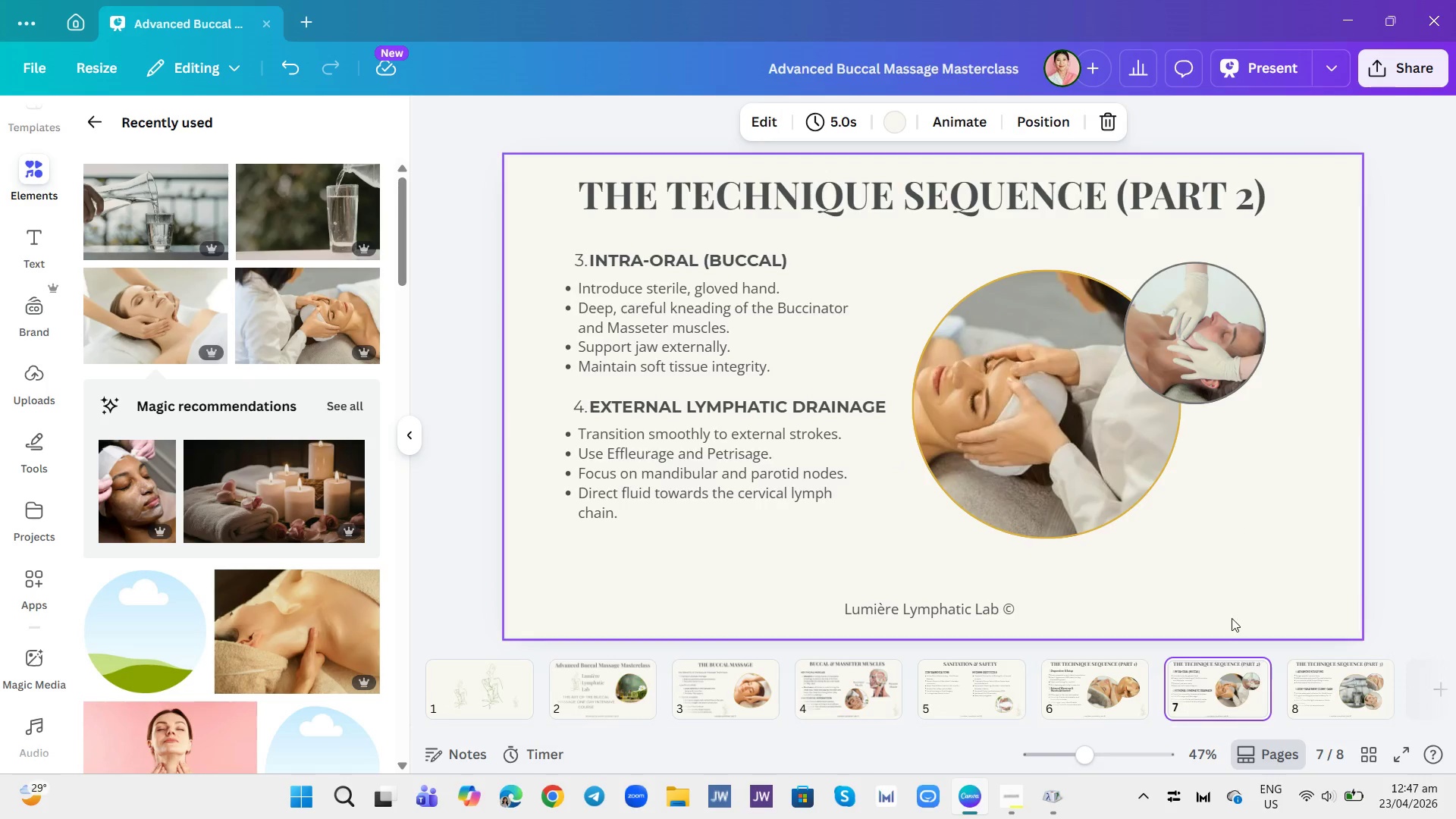 
key(Control+V)
 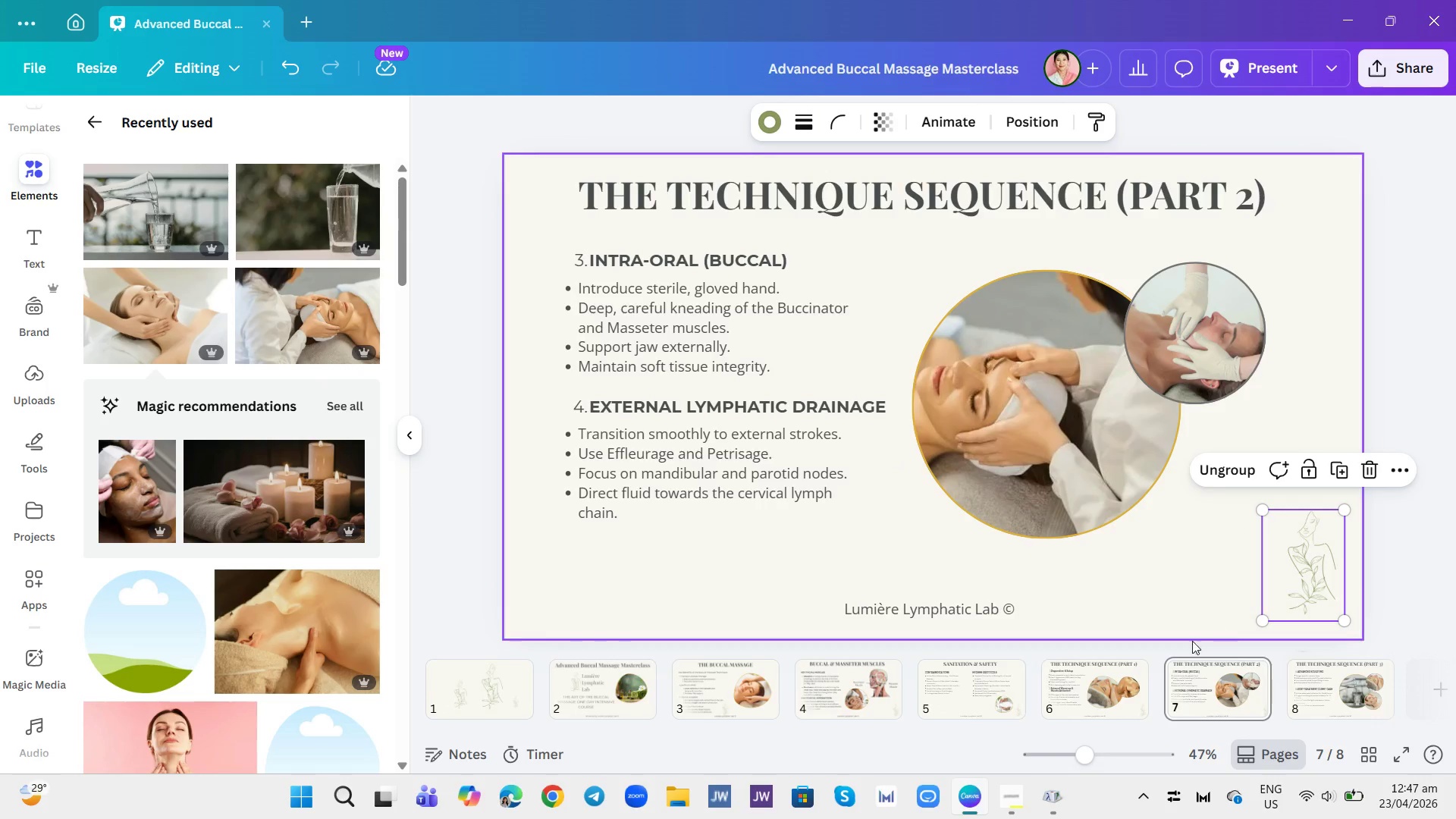 
left_click([1117, 673])
 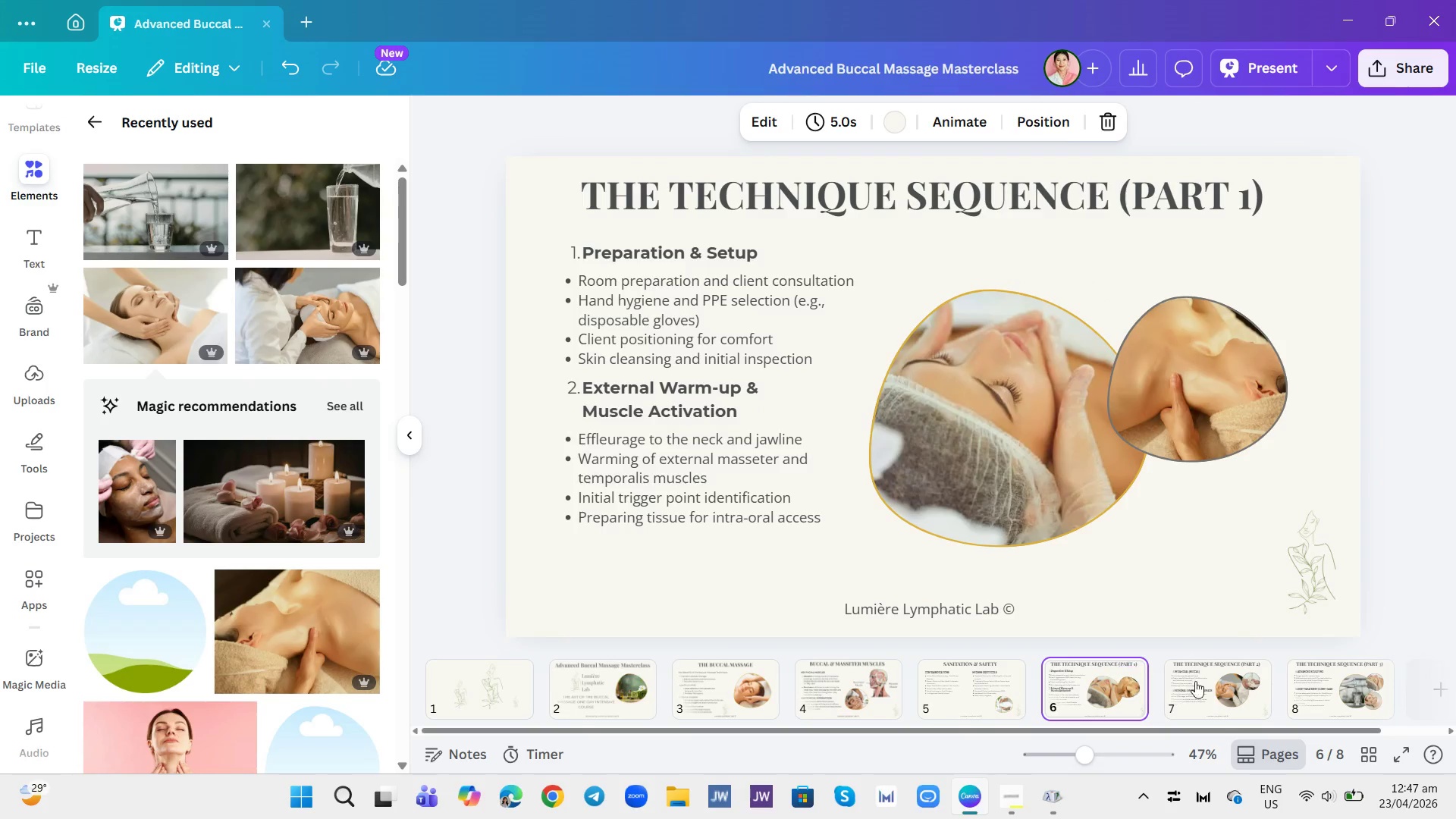 
left_click([1216, 687])
 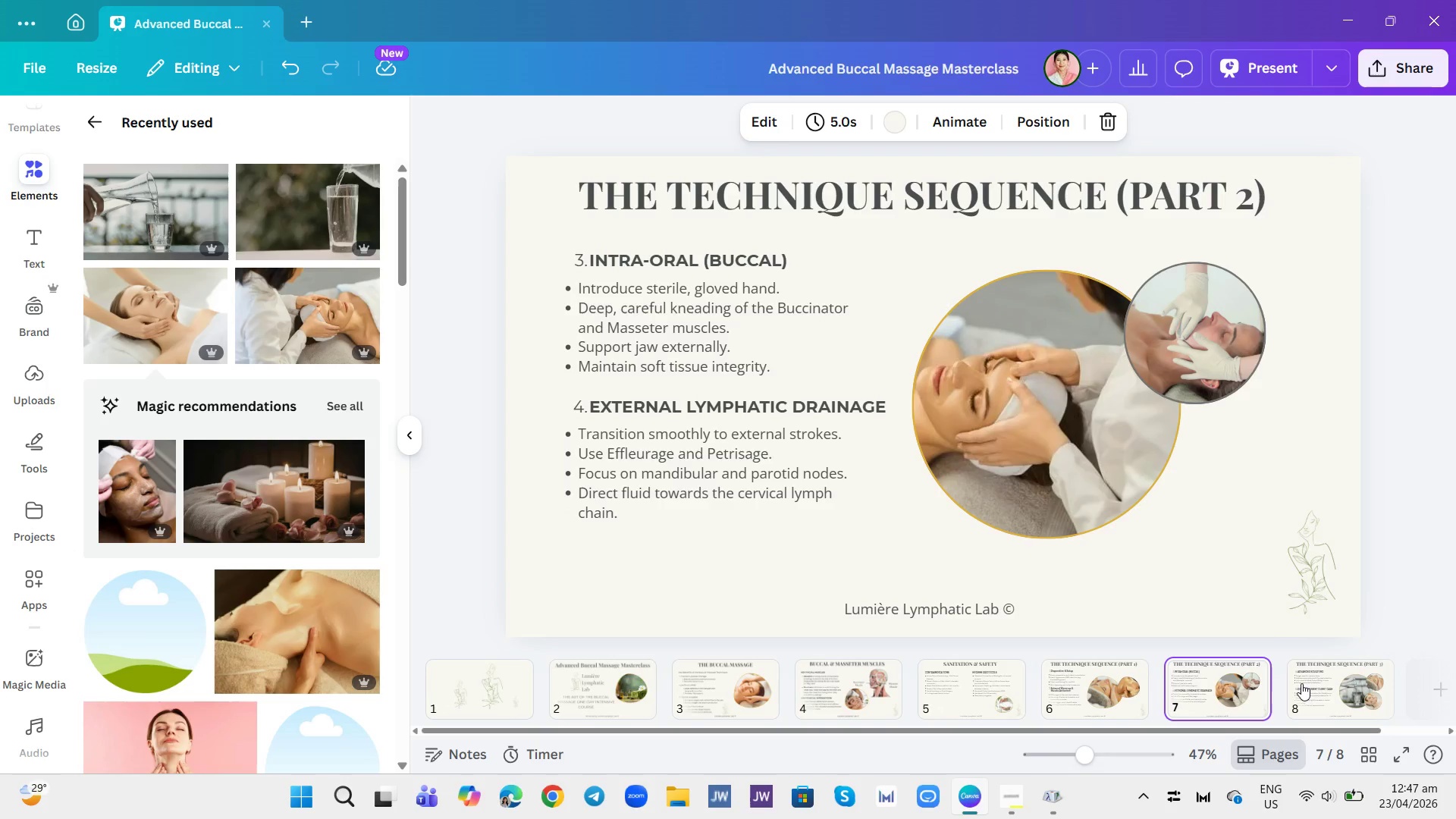 
left_click([1326, 693])
 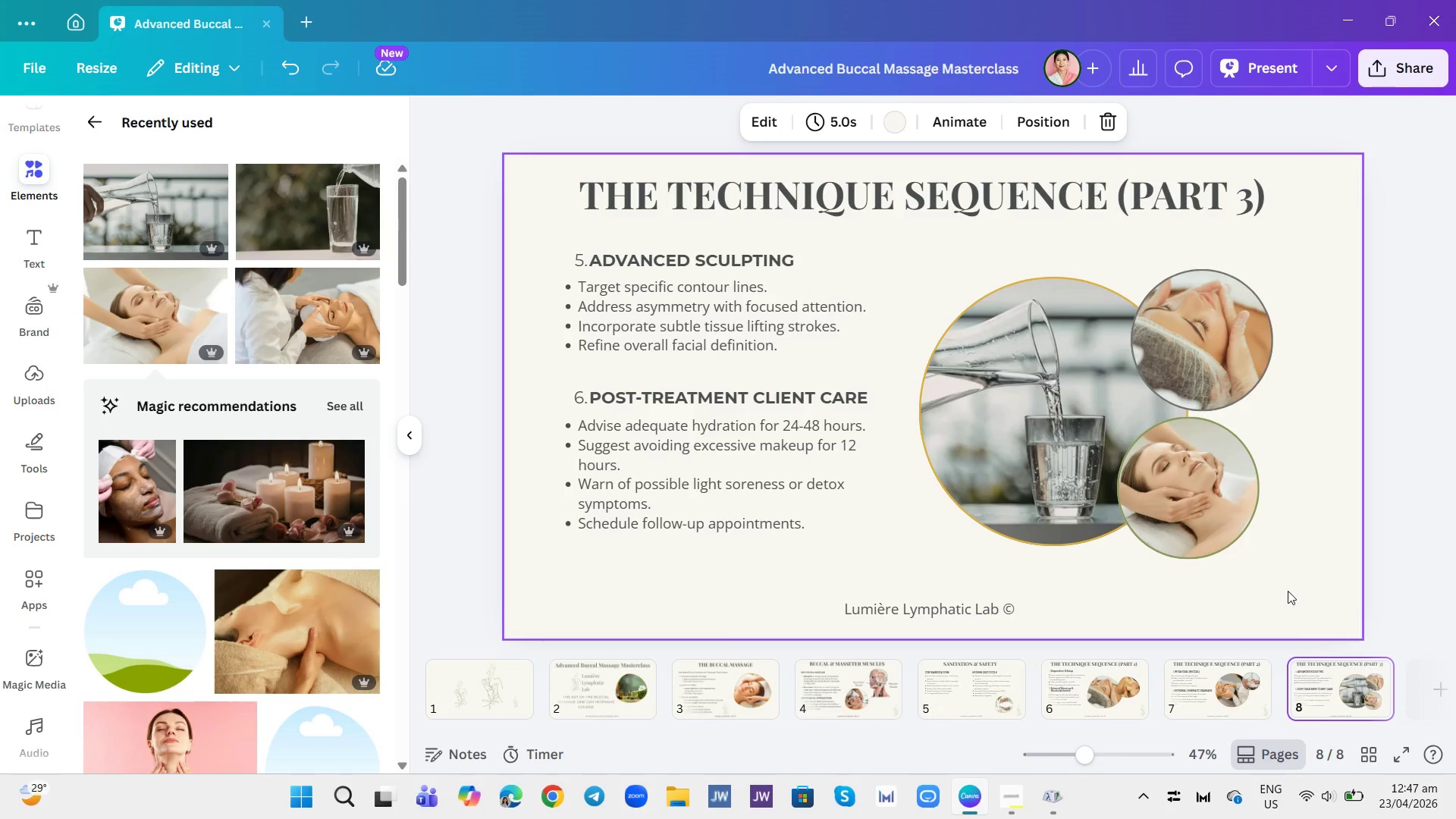 
key(Control+V)
 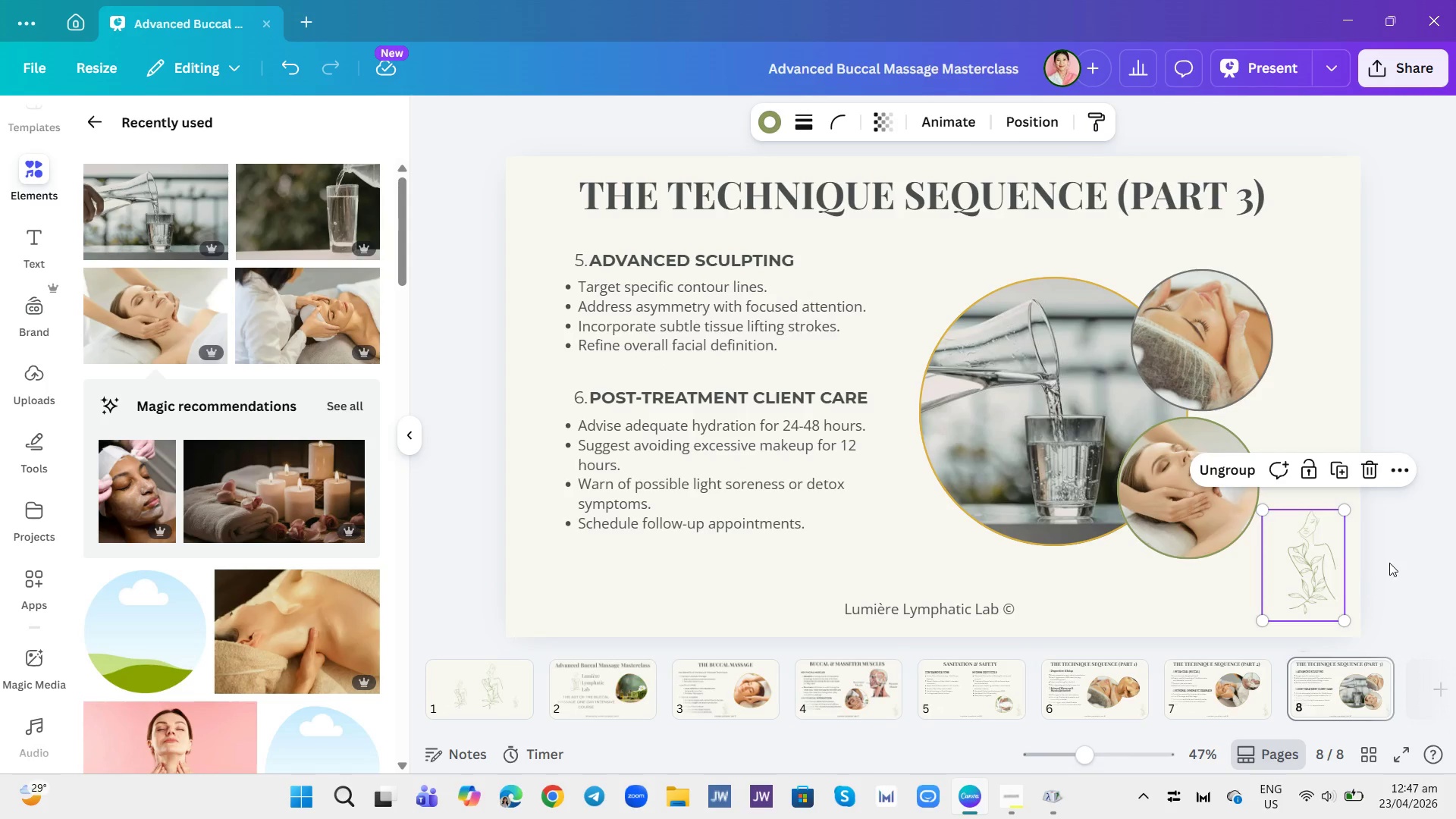 
left_click([1395, 559])
 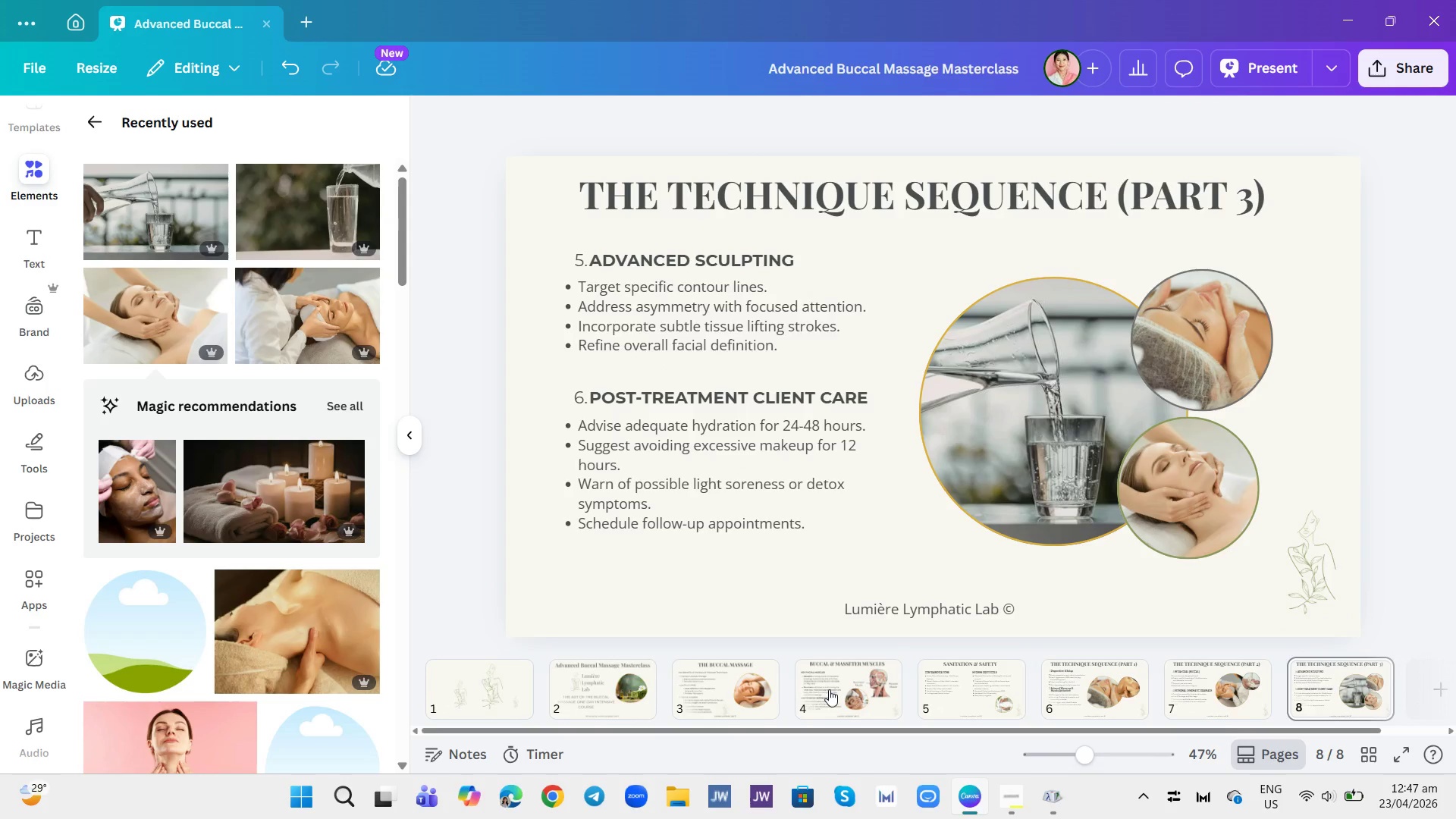 
left_click([629, 700])
 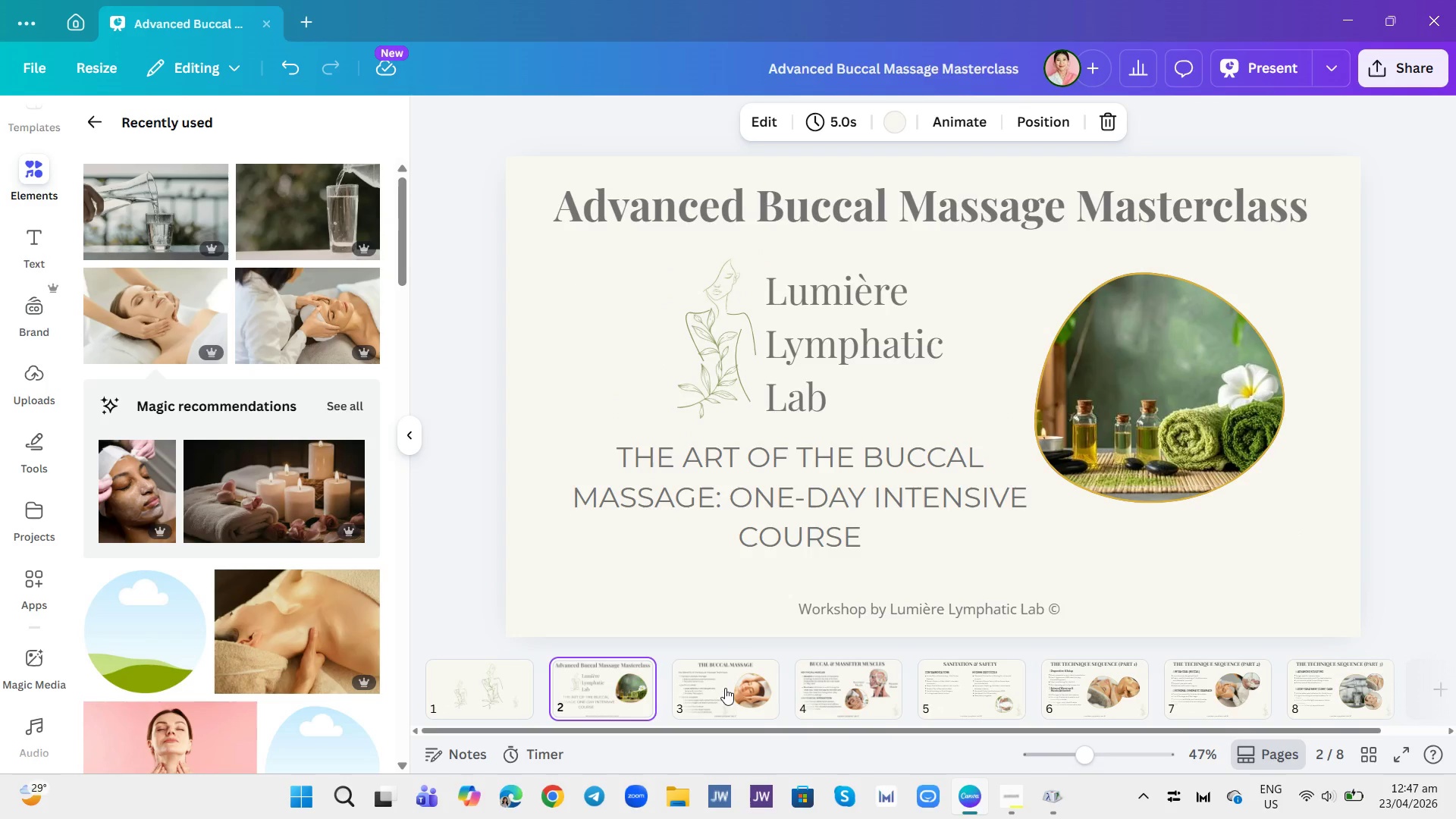 
left_click([747, 688])
 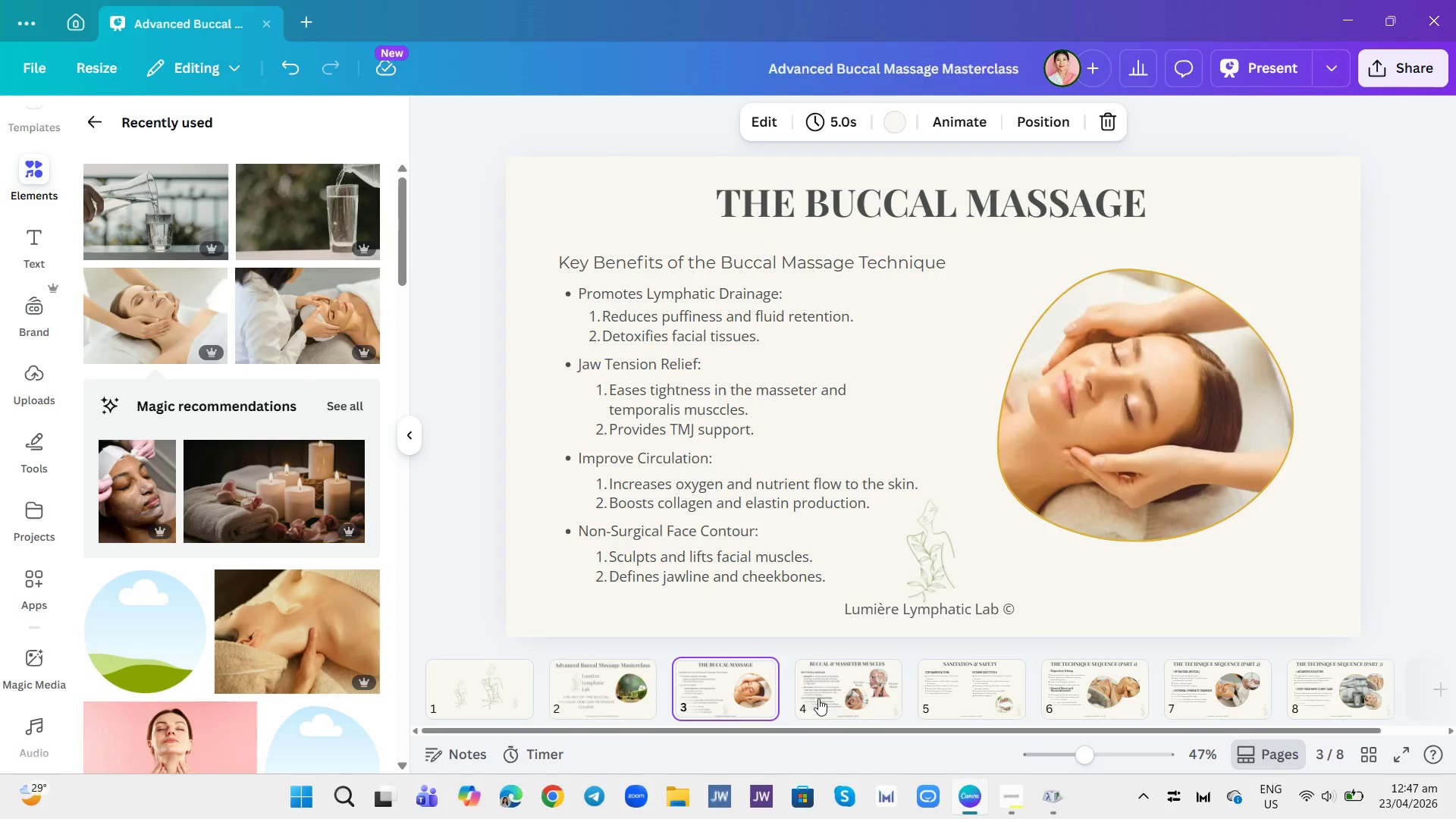 
left_click([839, 697])
 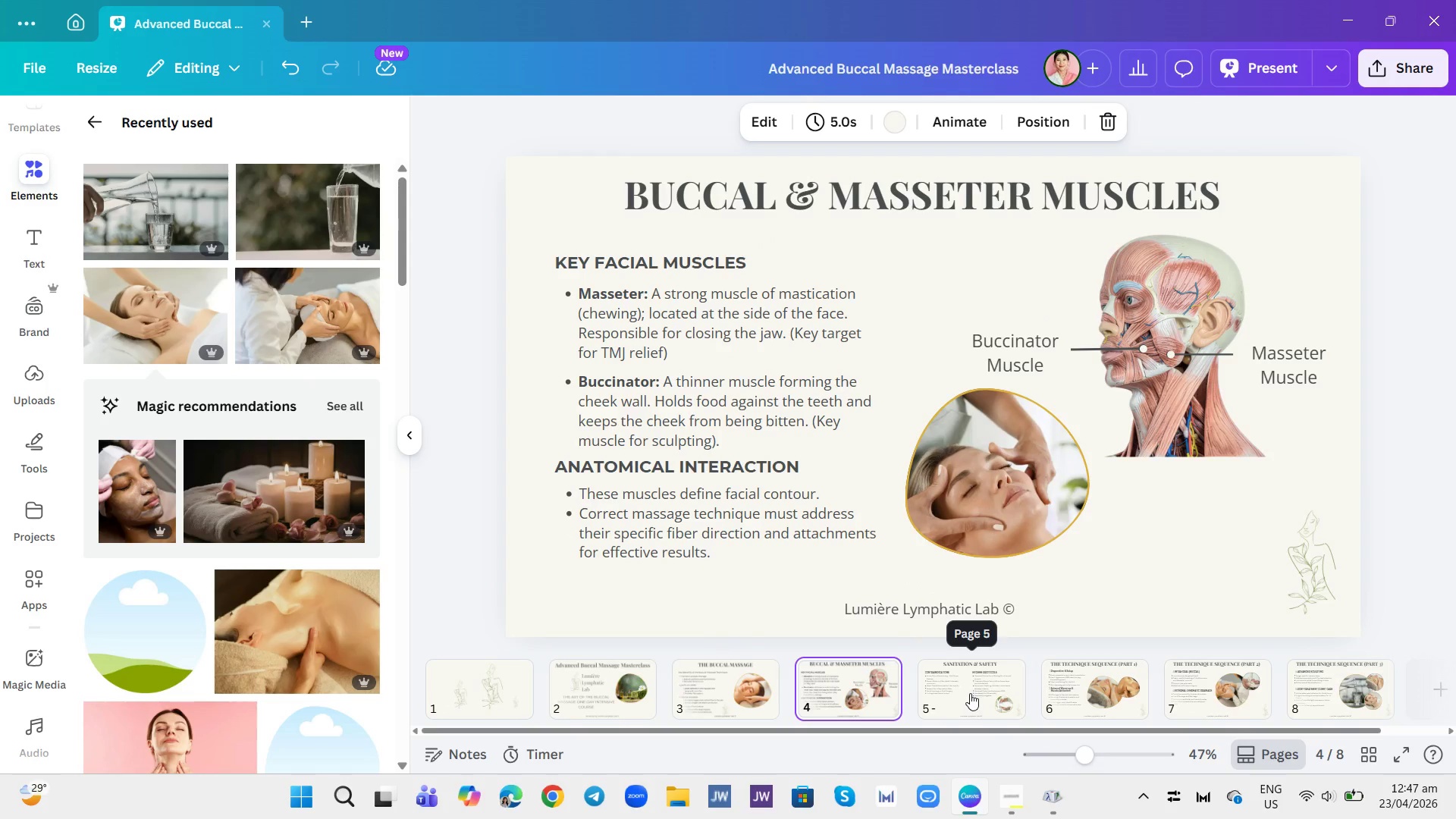 
left_click([970, 693])
 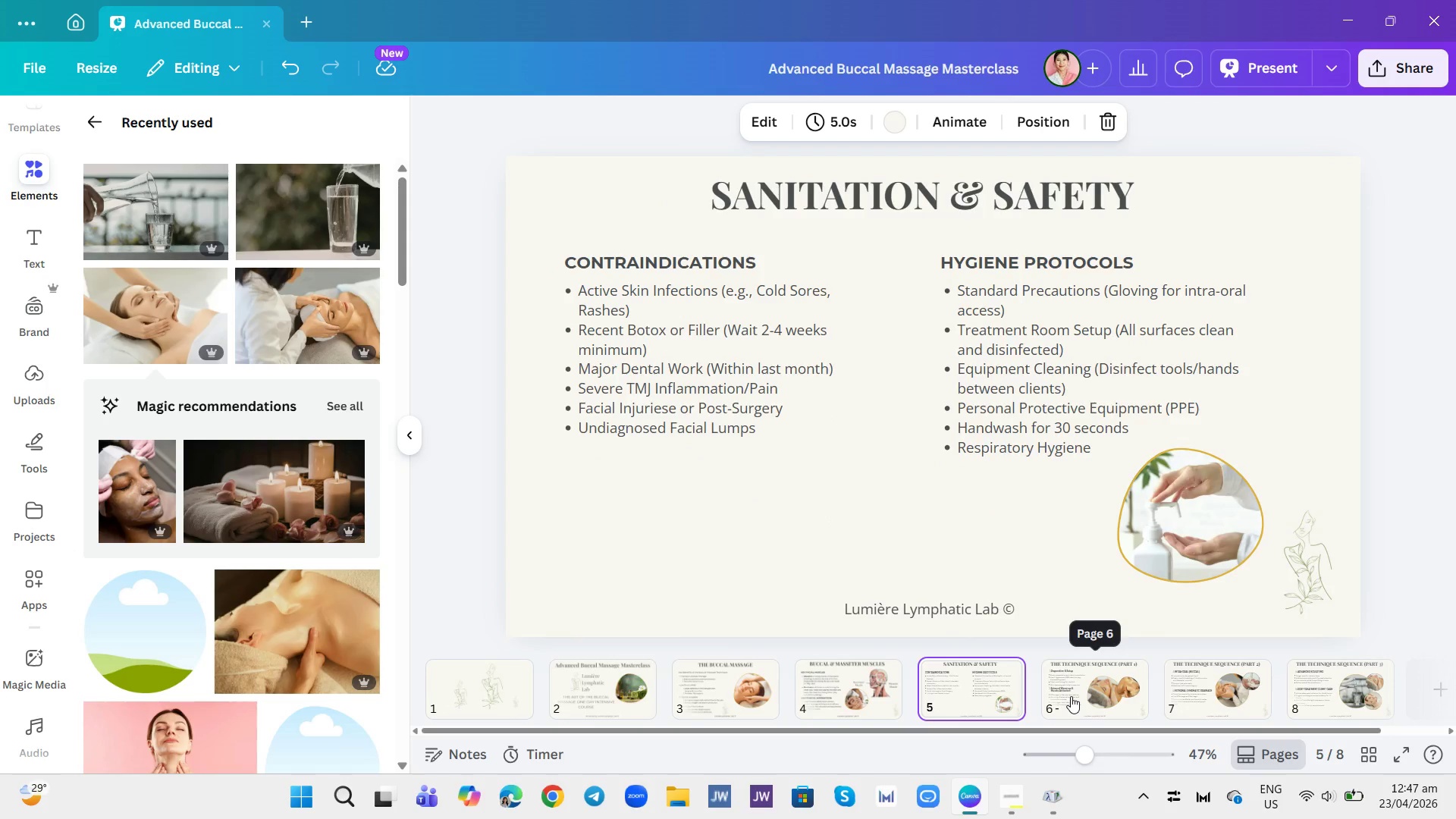 
left_click([1071, 696])
 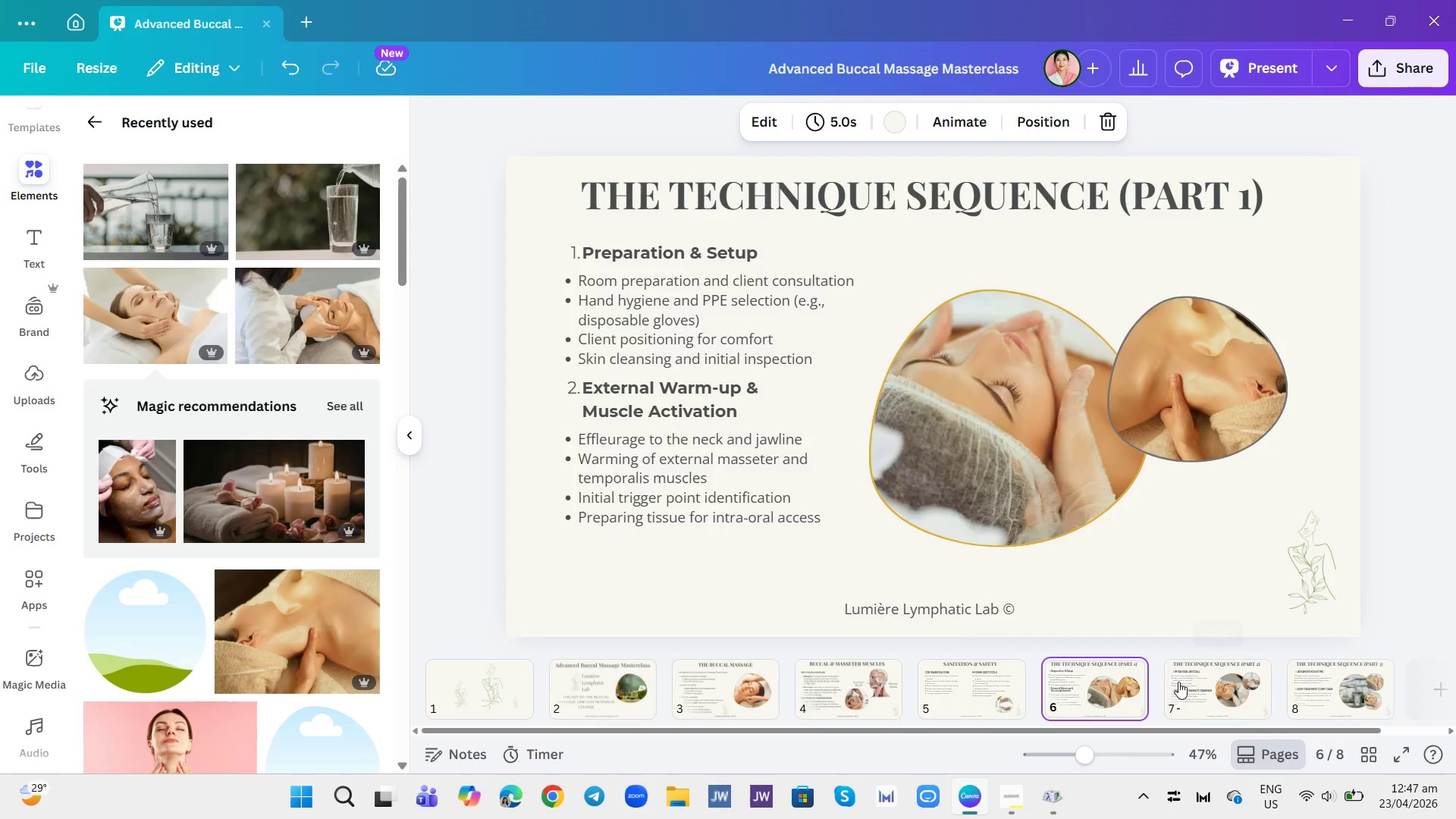 
left_click([1202, 686])
 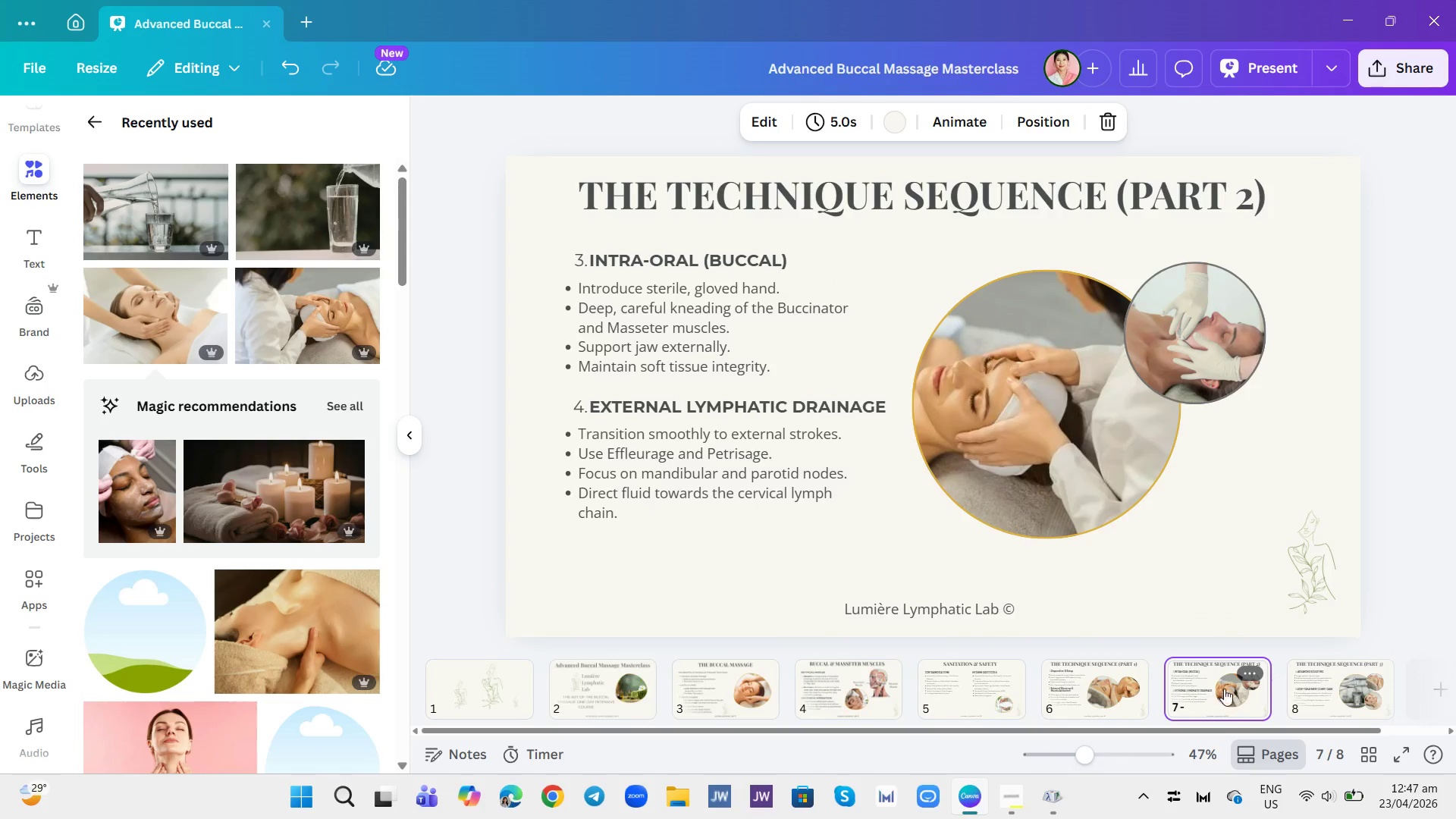 
mouse_move([1343, 705])
 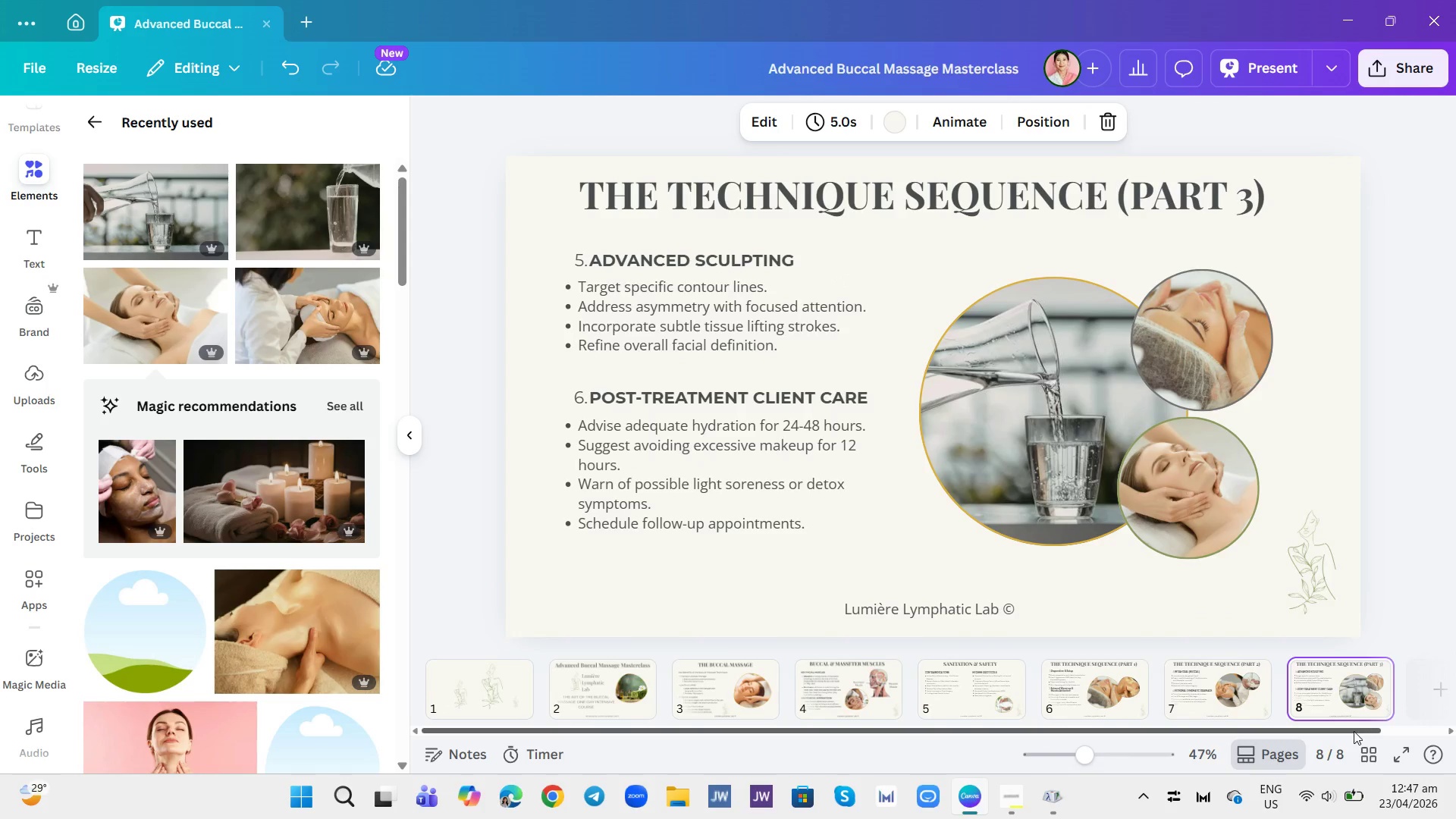 
left_click_drag(start_coordinate=[1354, 731], to_coordinate=[1455, 771])
 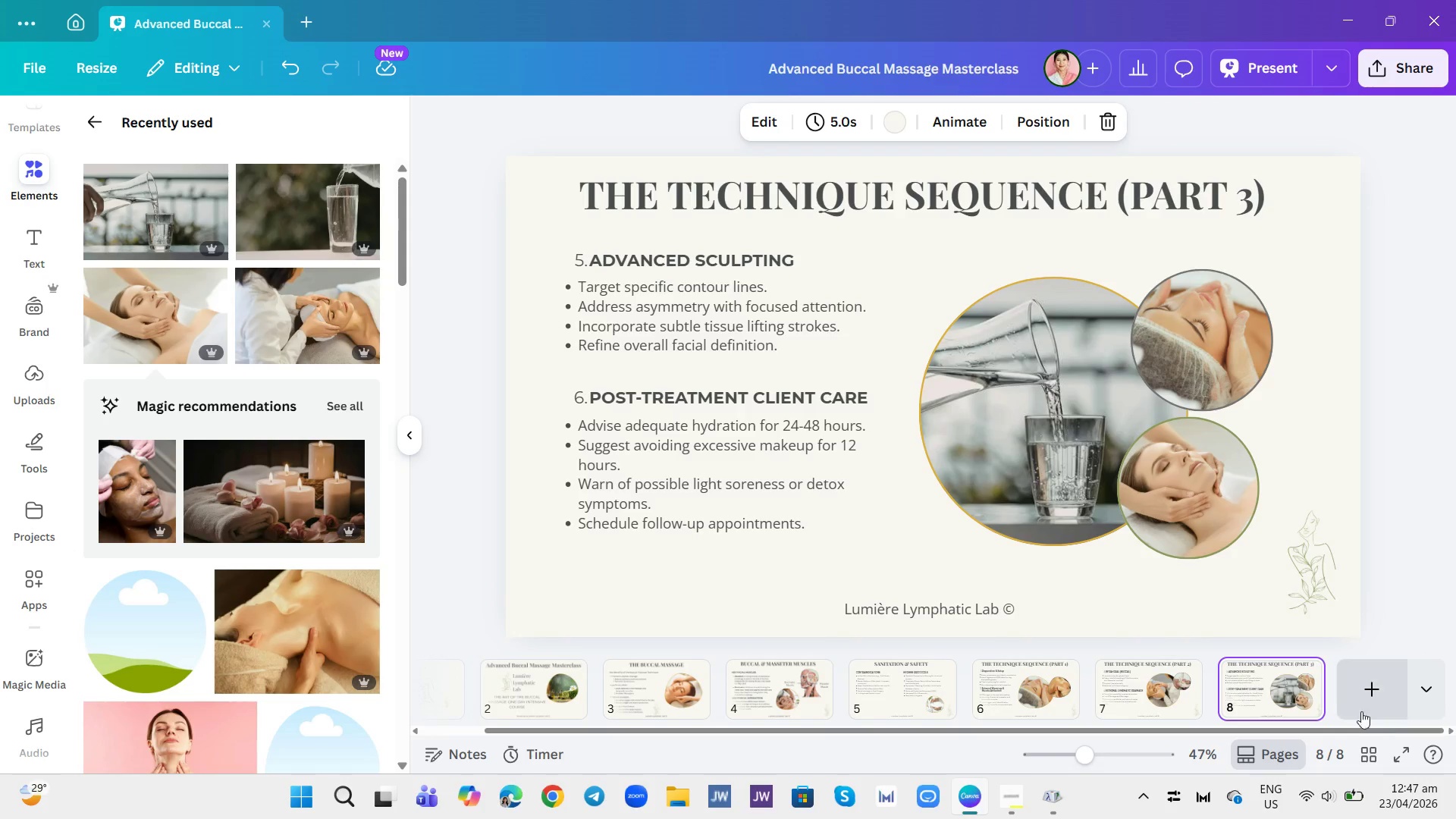 
left_click([1358, 698])
 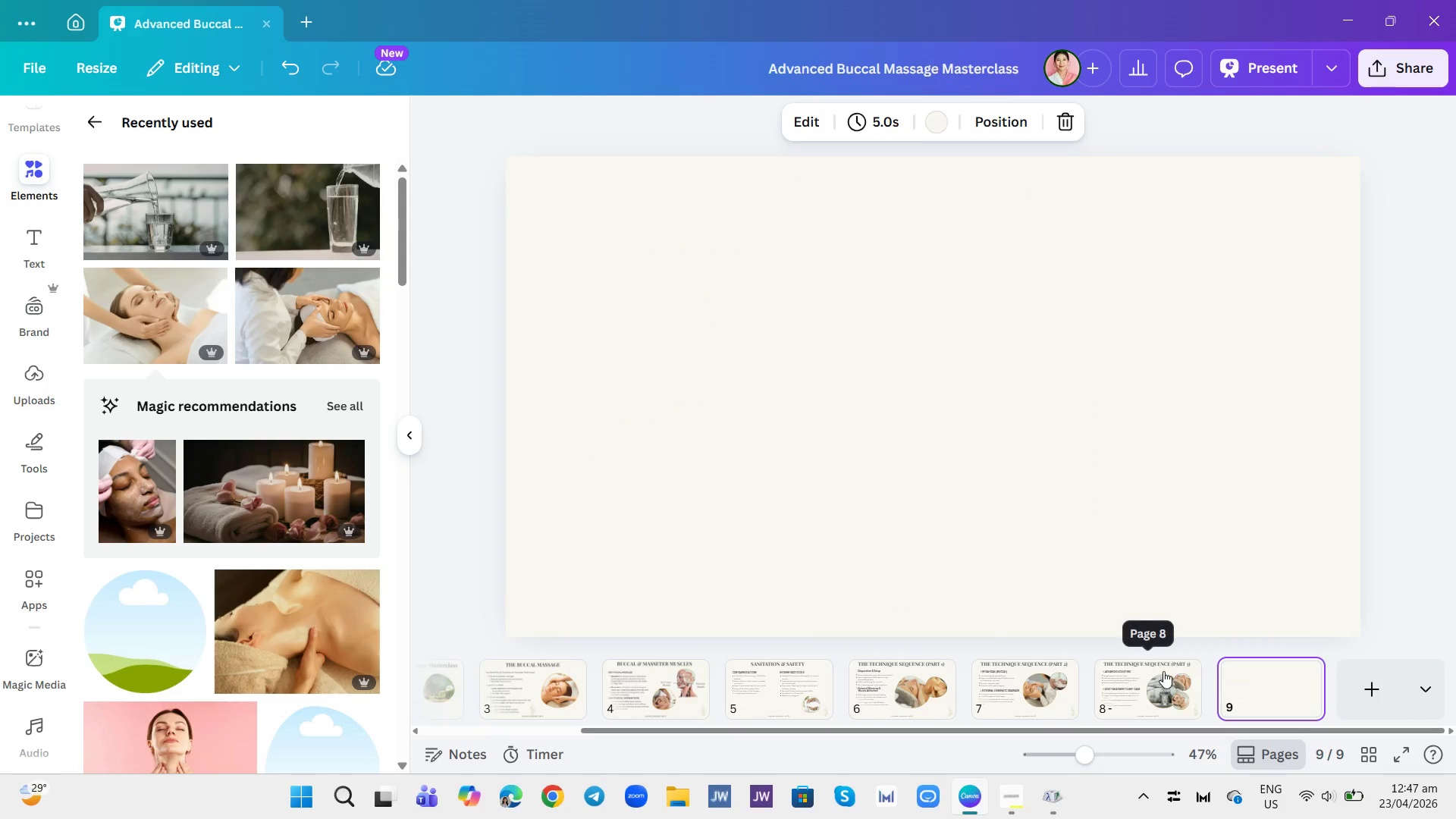 
left_click([1163, 671])
 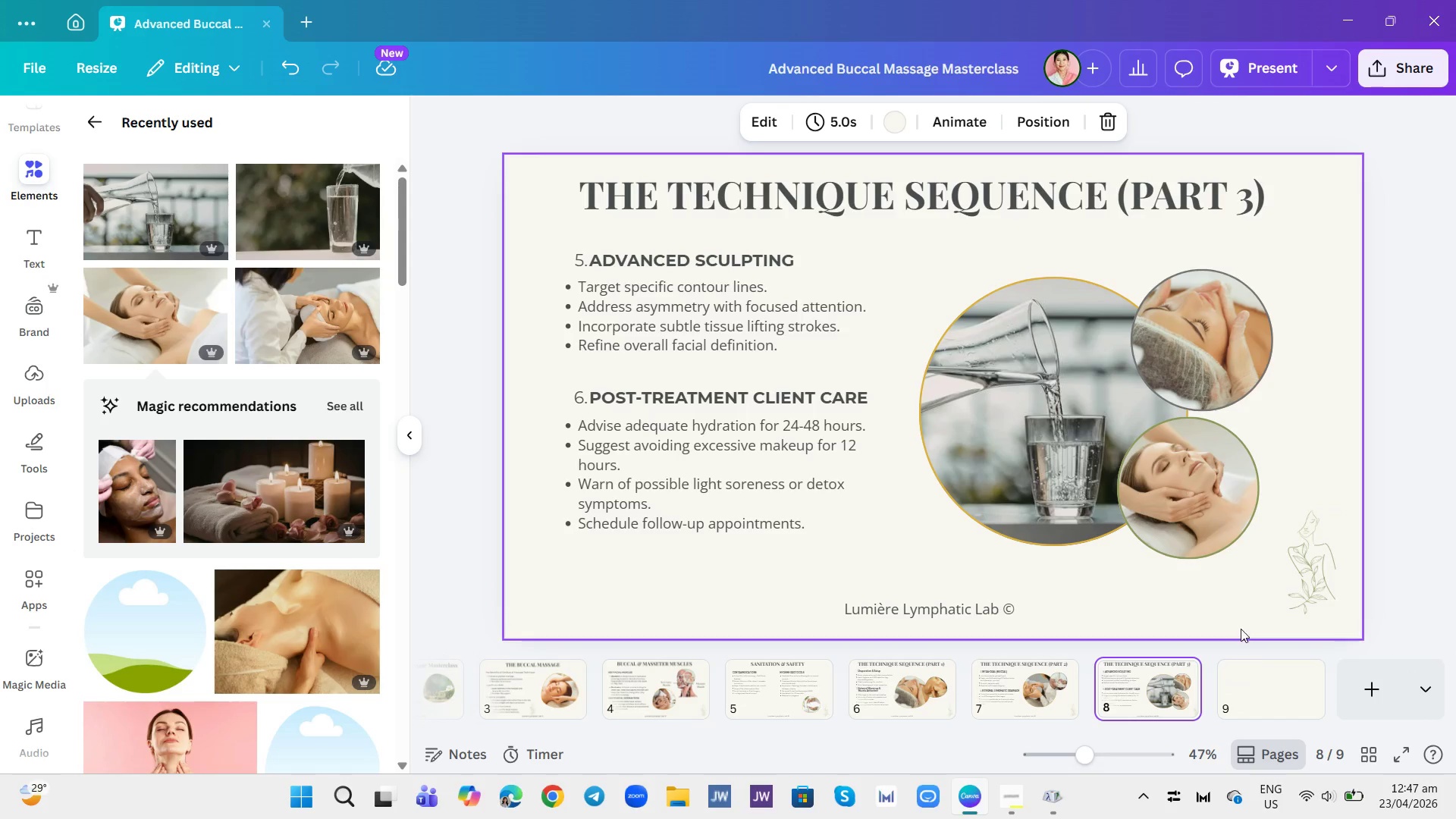 
left_click([1261, 670])
 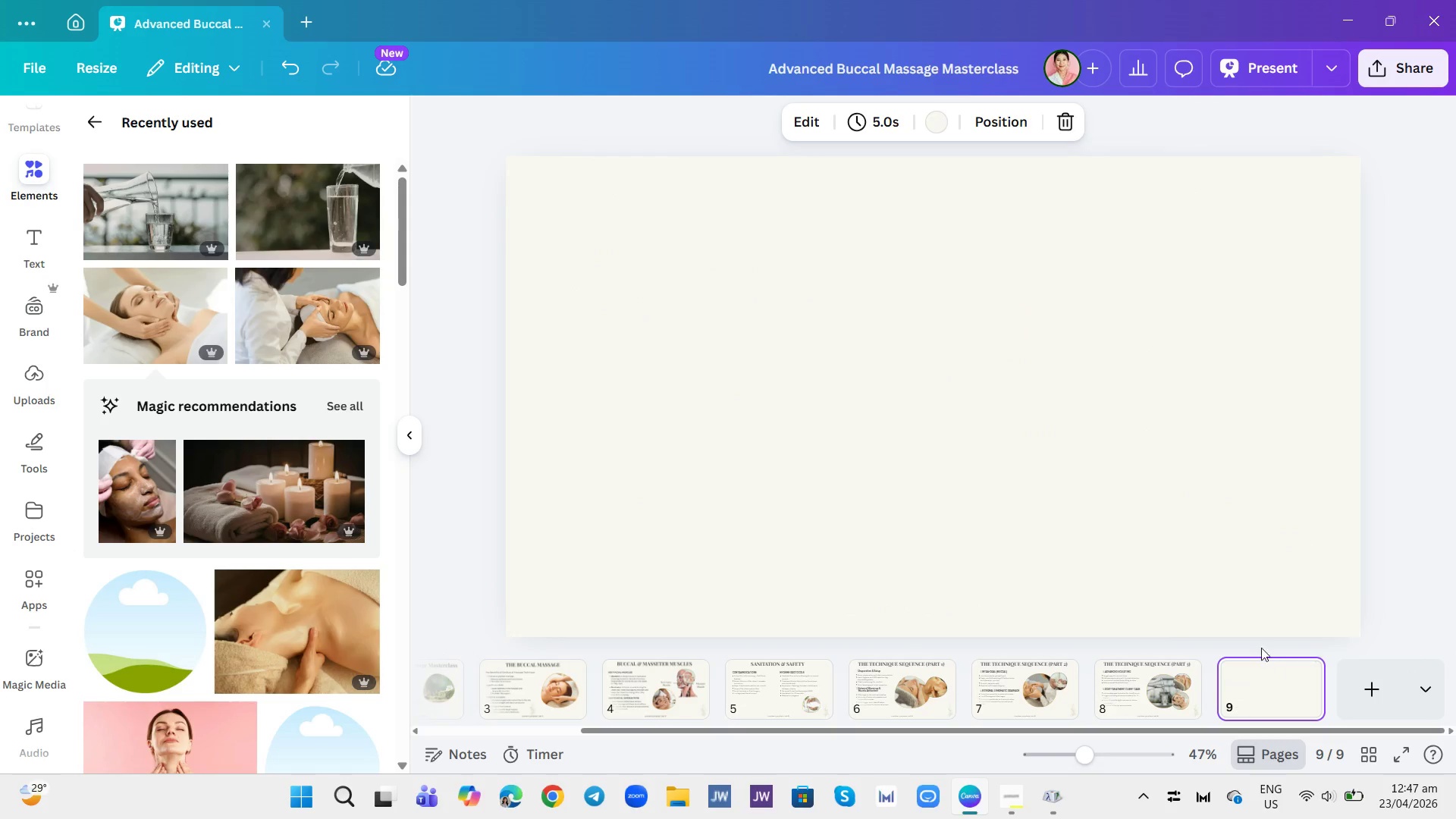 
key(Control+V)
 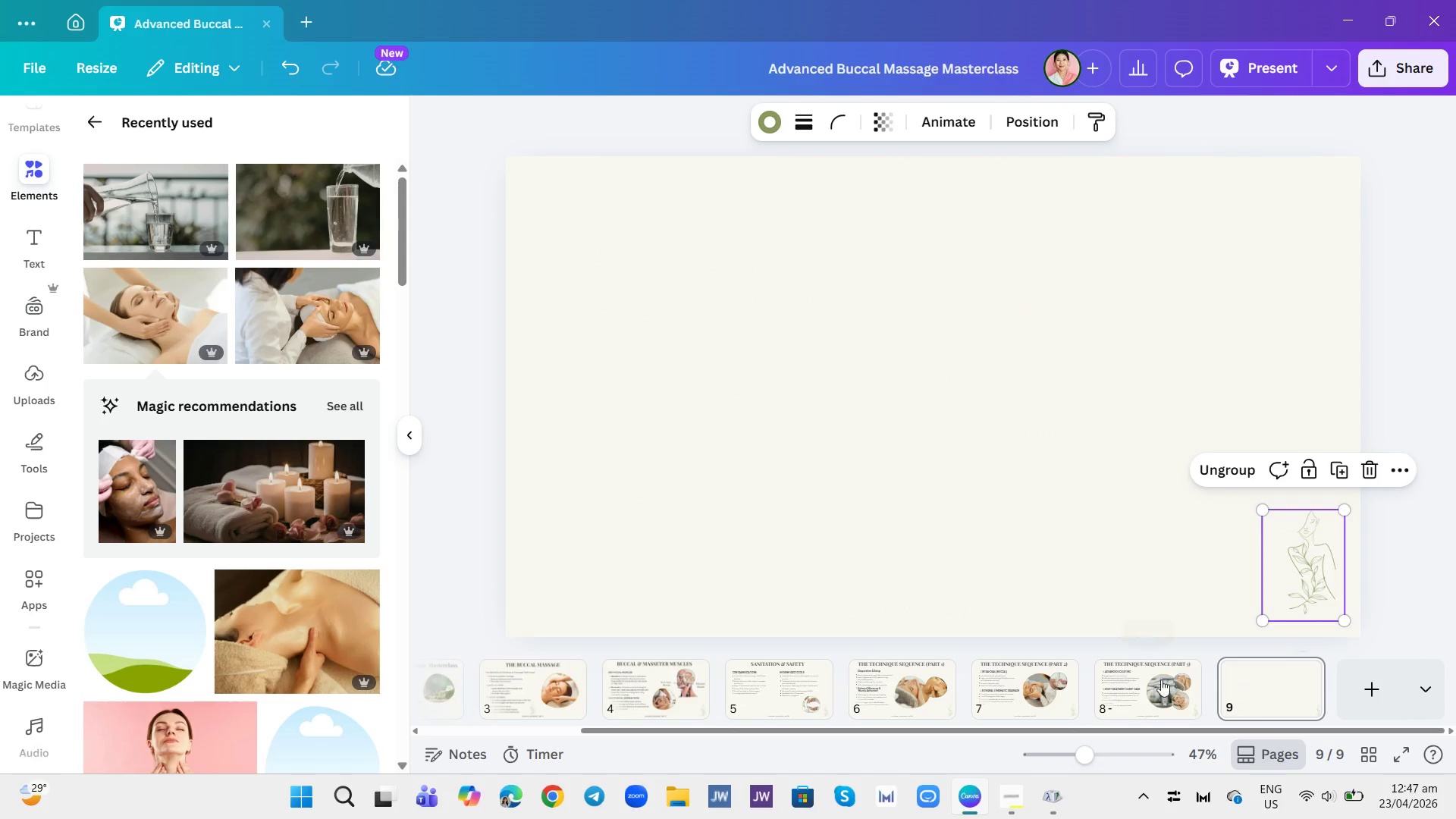 
left_click([1152, 682])
 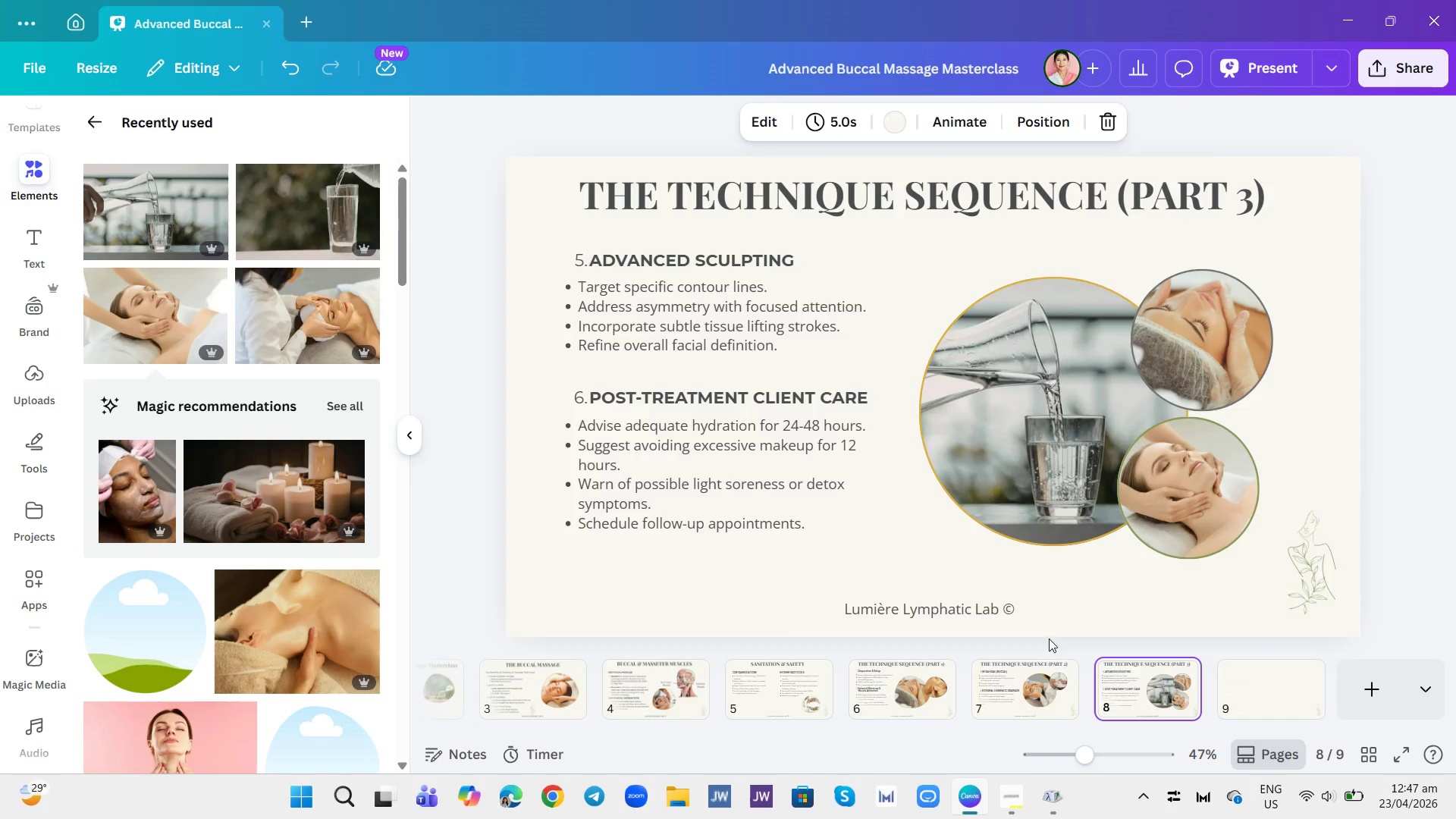 
left_click([999, 611])
 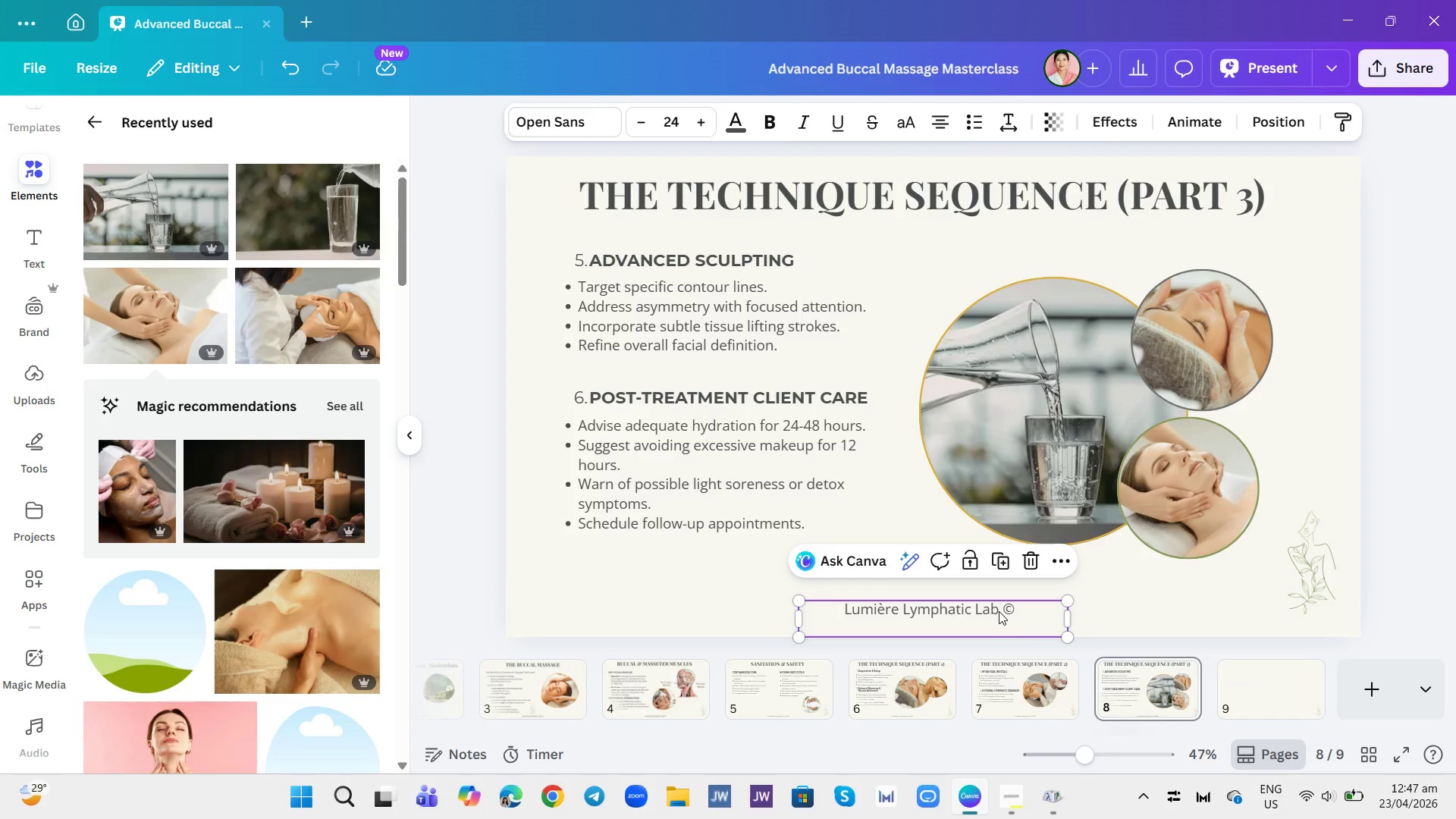 
key(Control+C)
 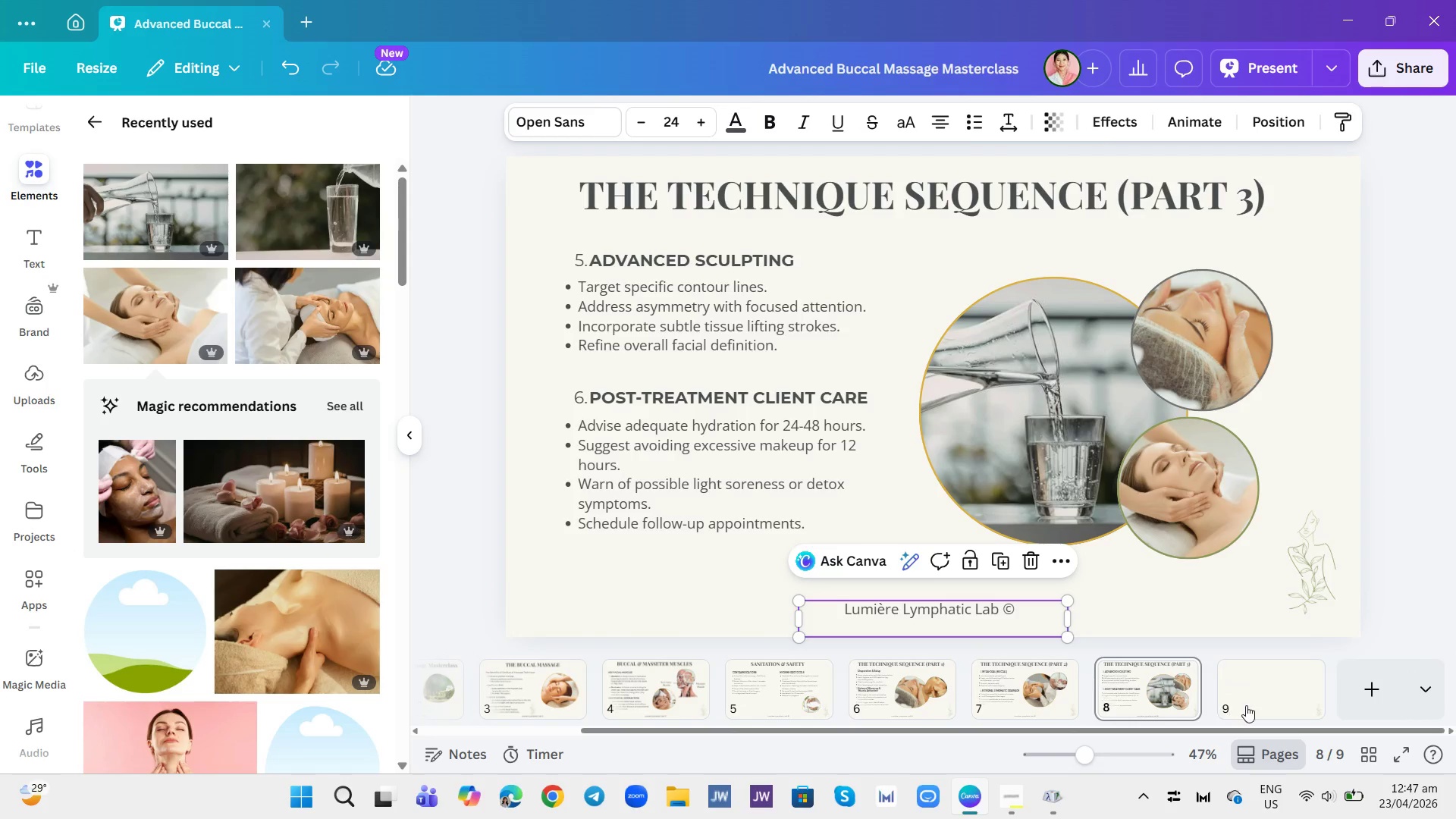 
left_click([1246, 704])
 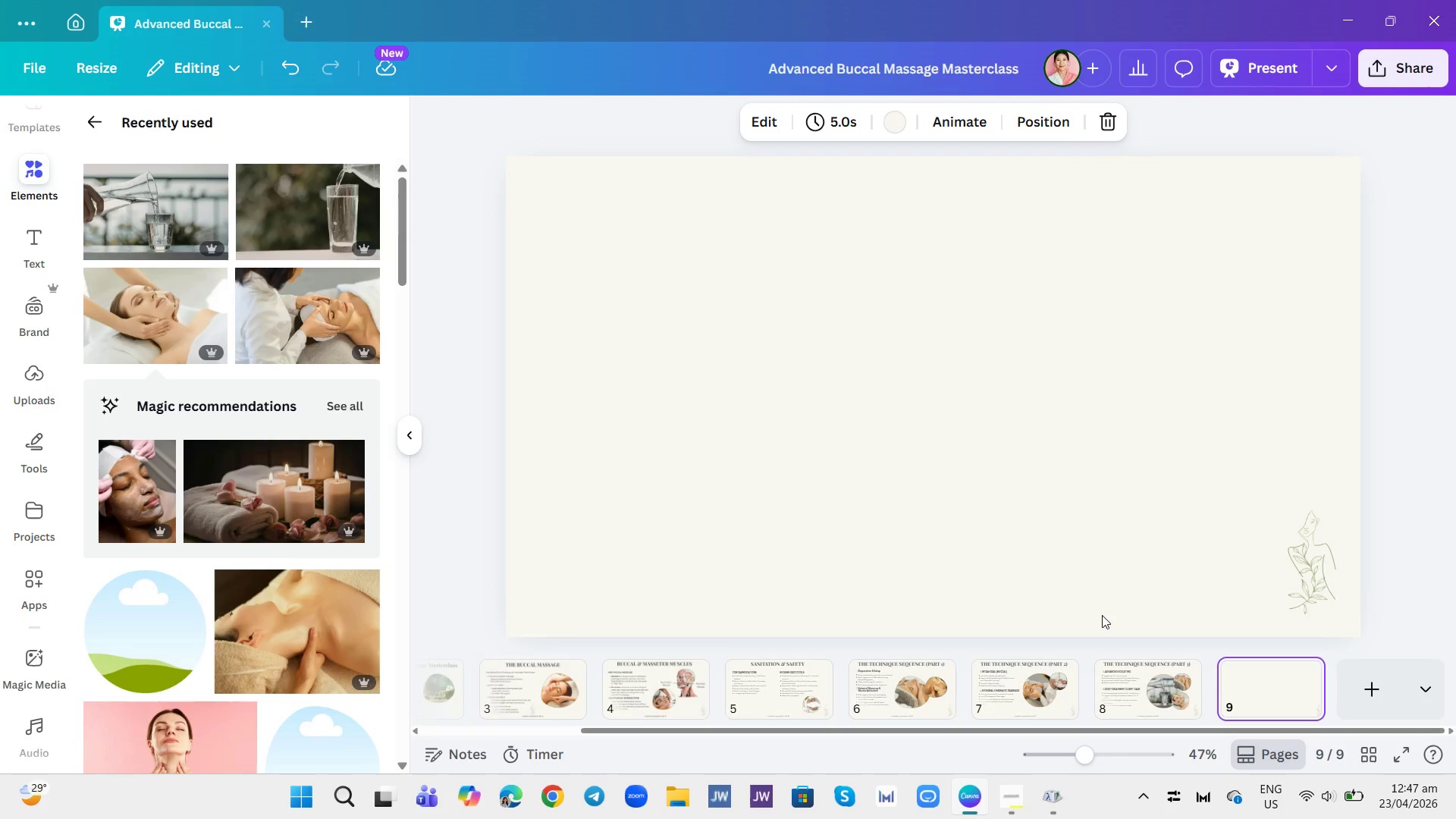 
left_click([1088, 615])
 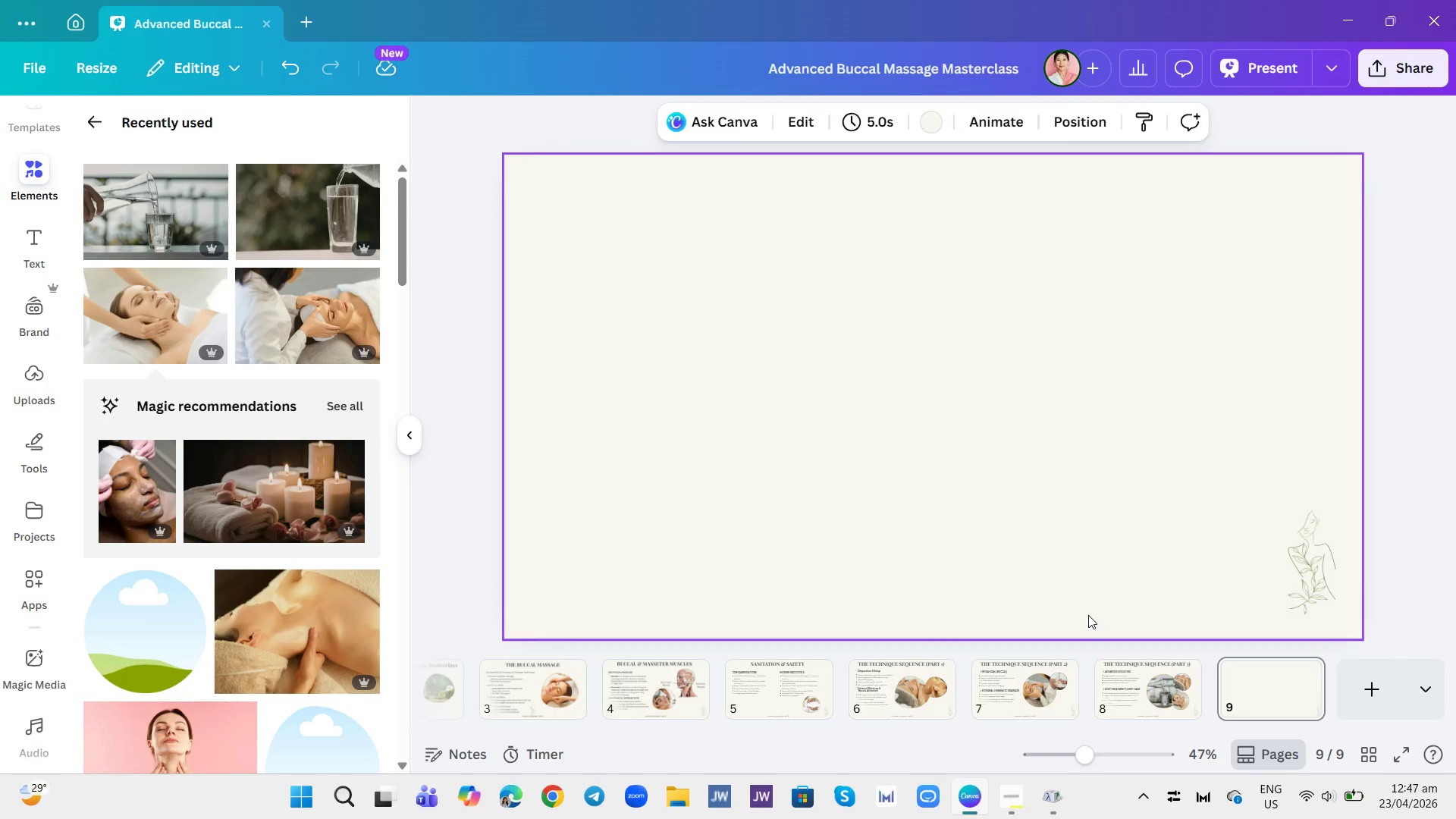 
key(Control+V)
 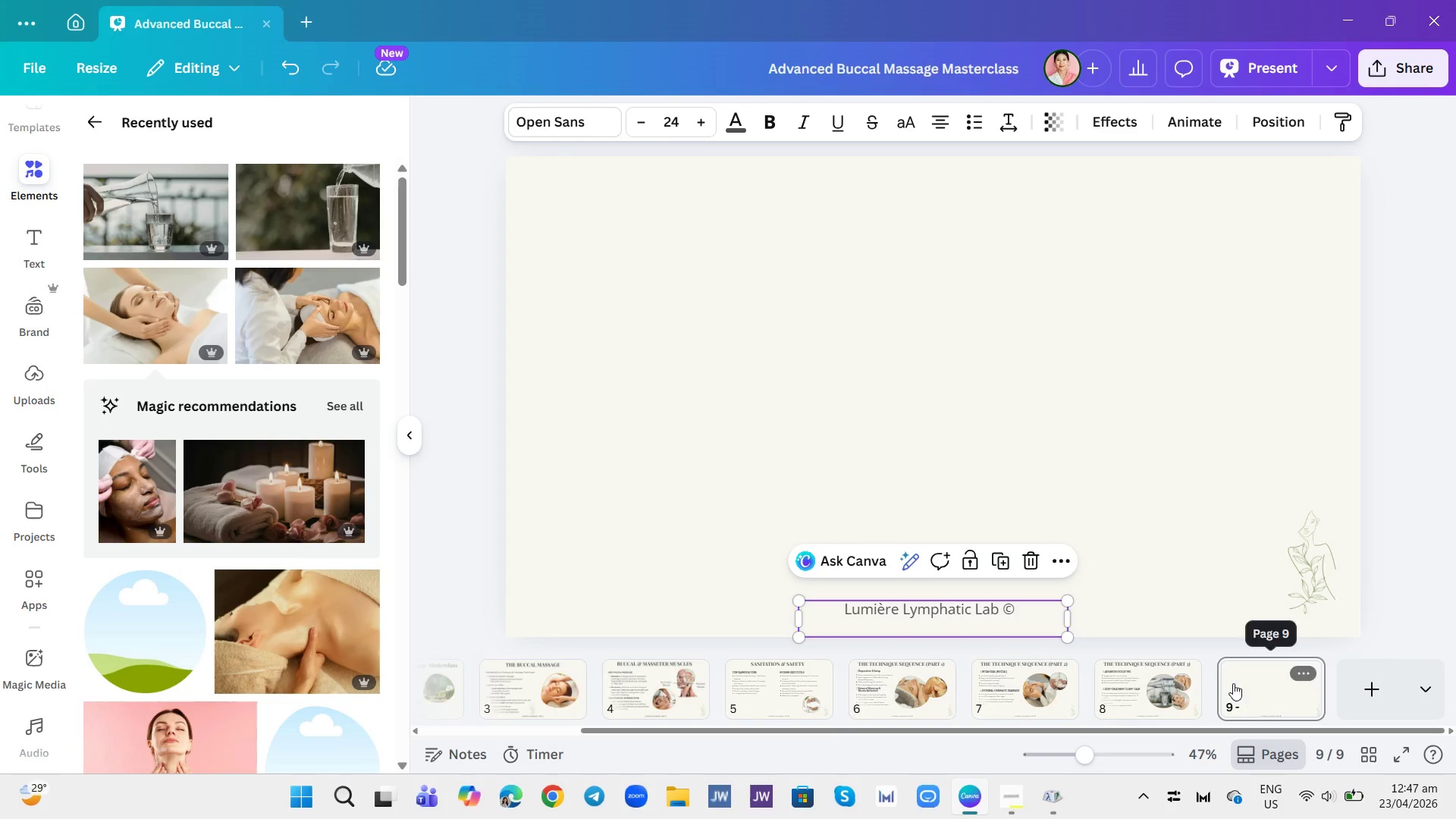 
left_click([1158, 677])
 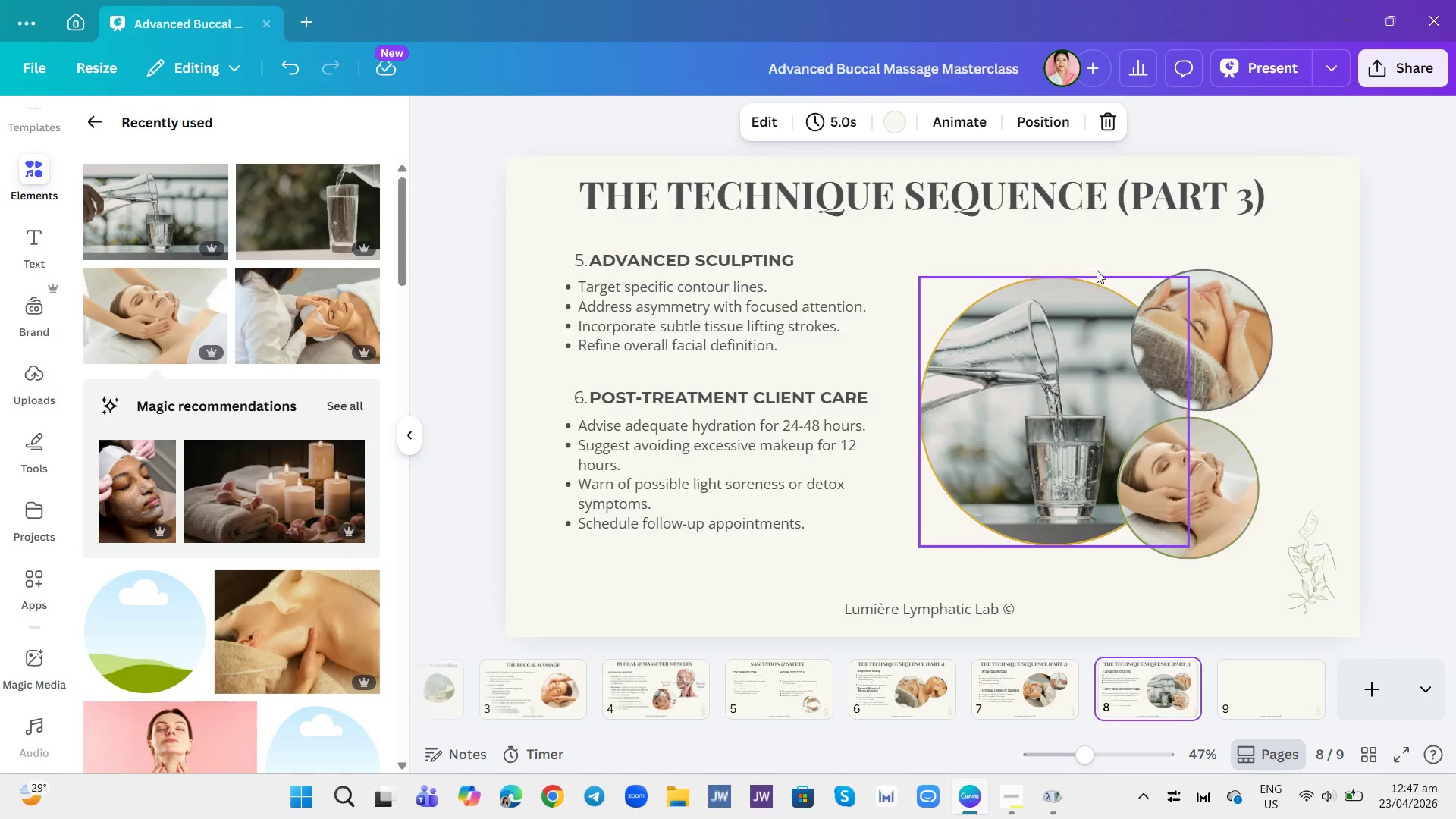 
left_click([1112, 193])
 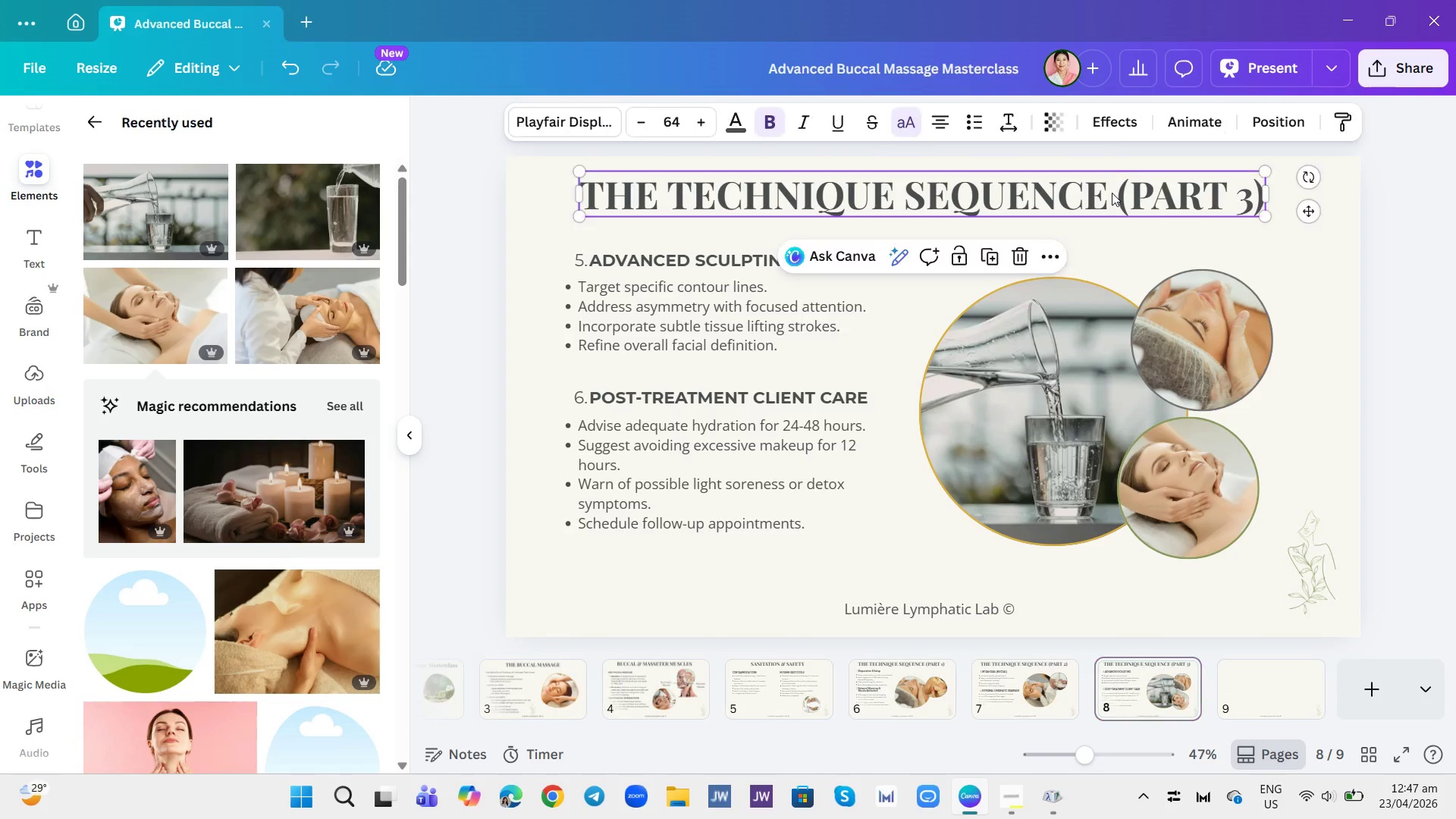 
key(Control+C)
 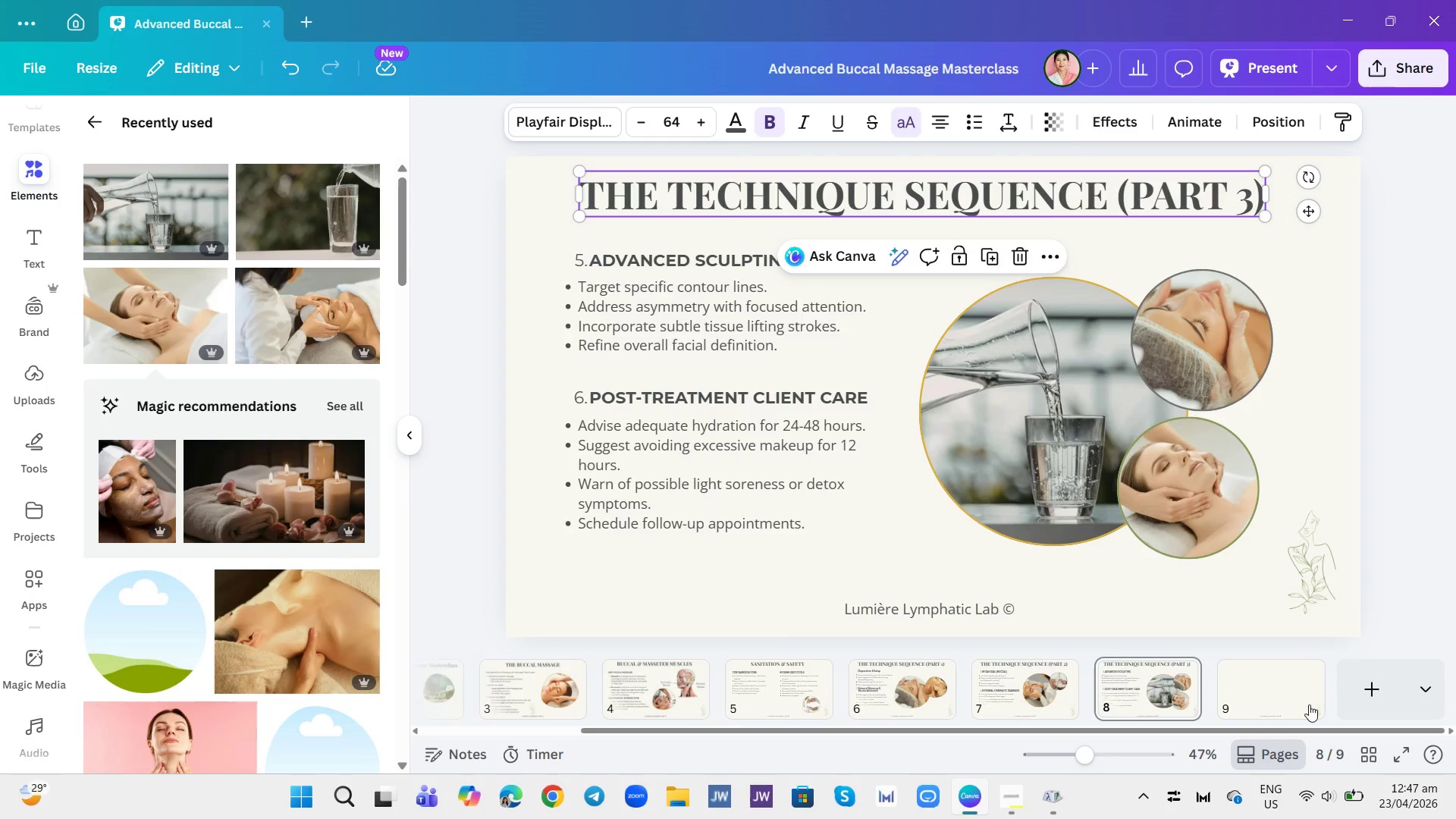 
left_click([1296, 700])
 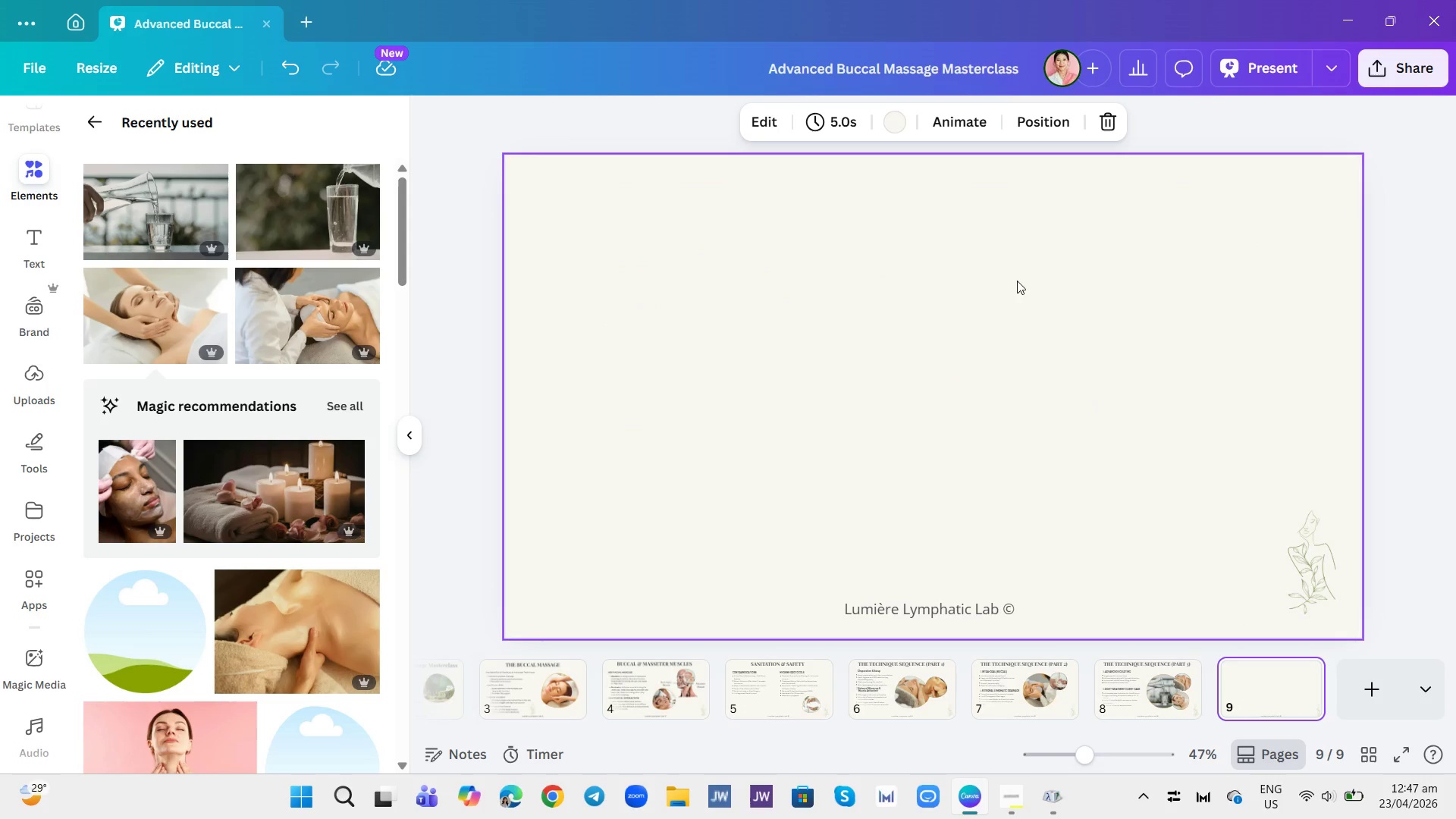 
left_click([1015, 196])
 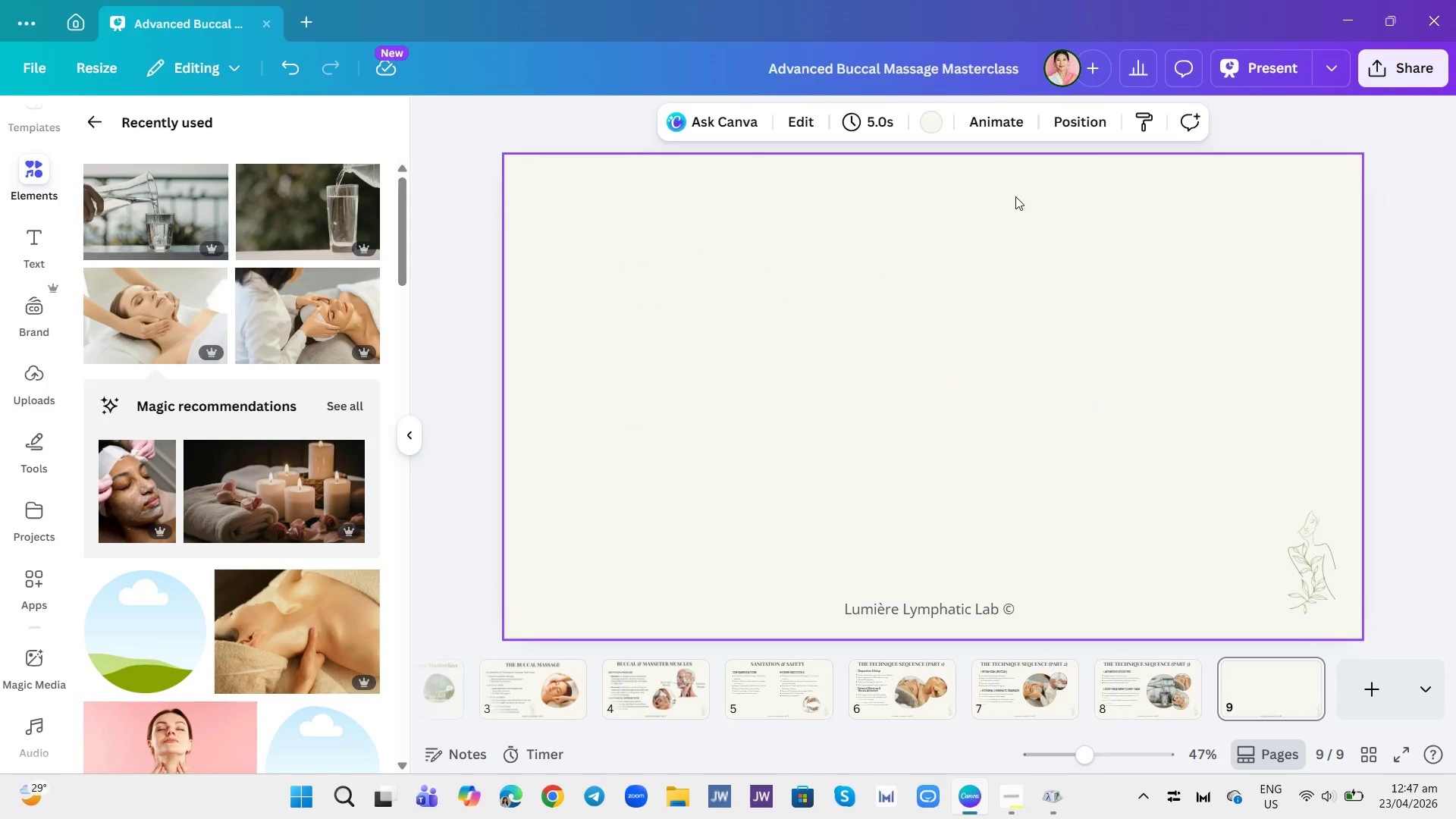 
key(Control+V)
 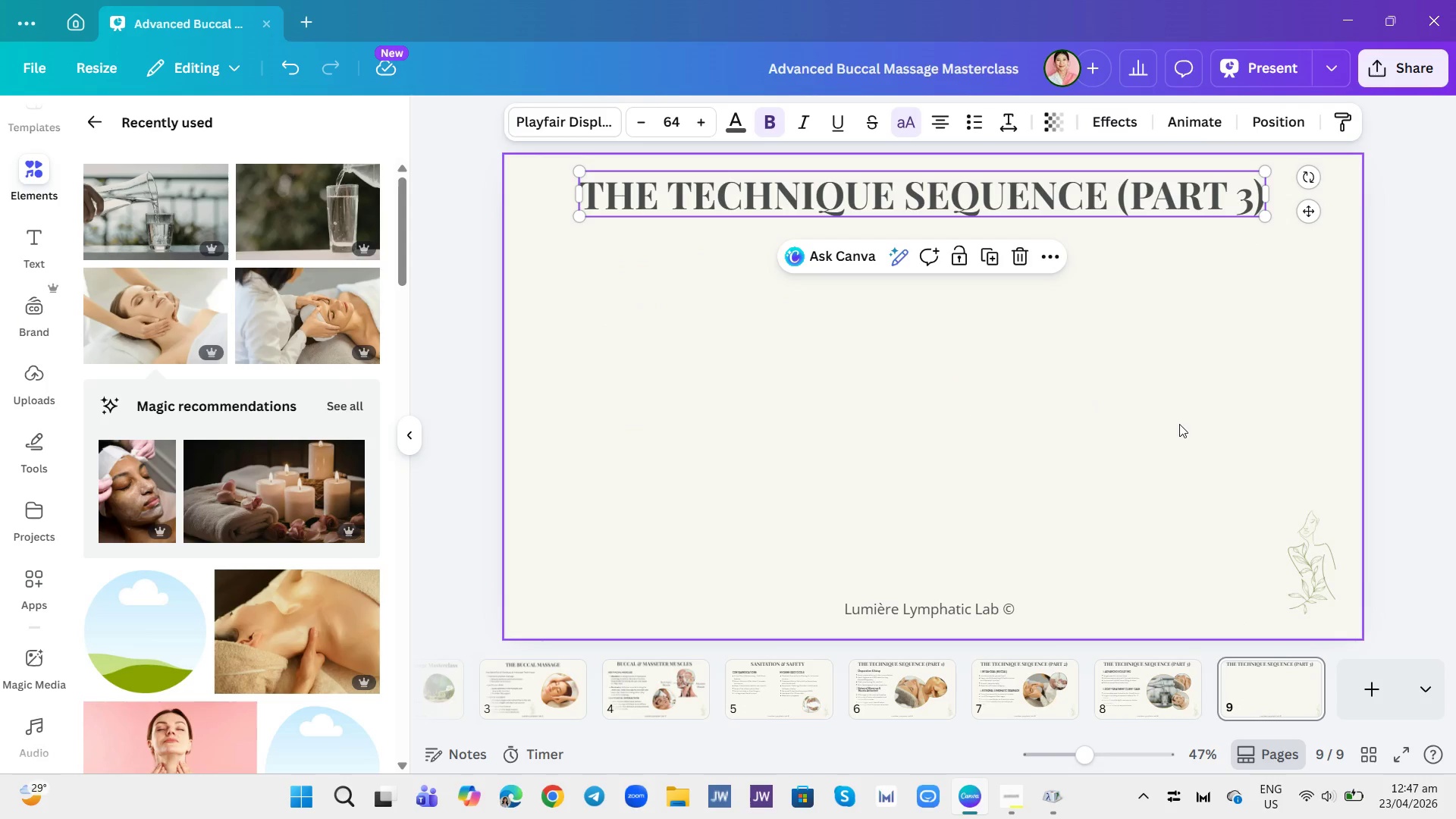 
left_click([1180, 424])
 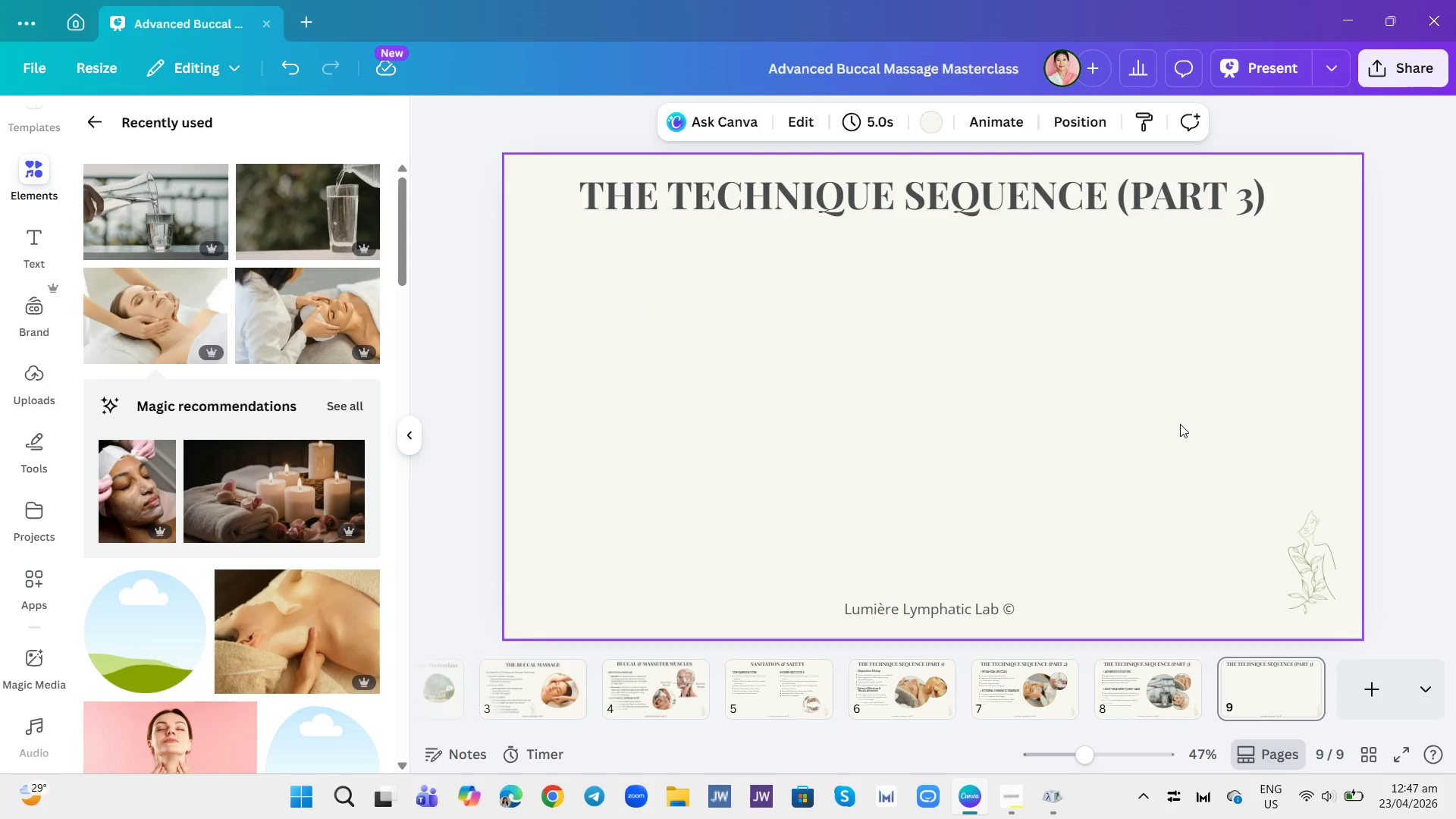 
right_click([1180, 424])
 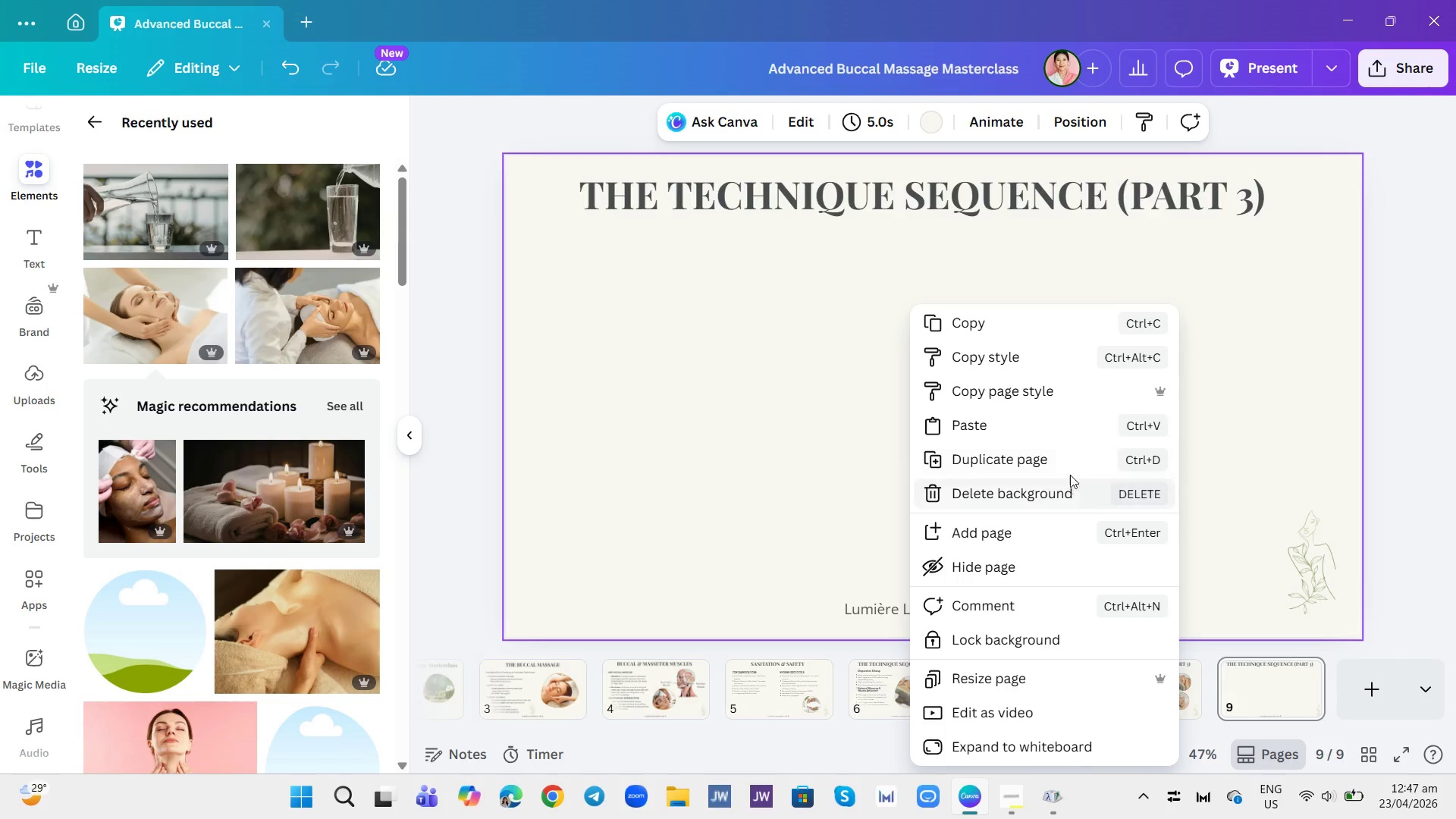 
left_click([1064, 465])
 